 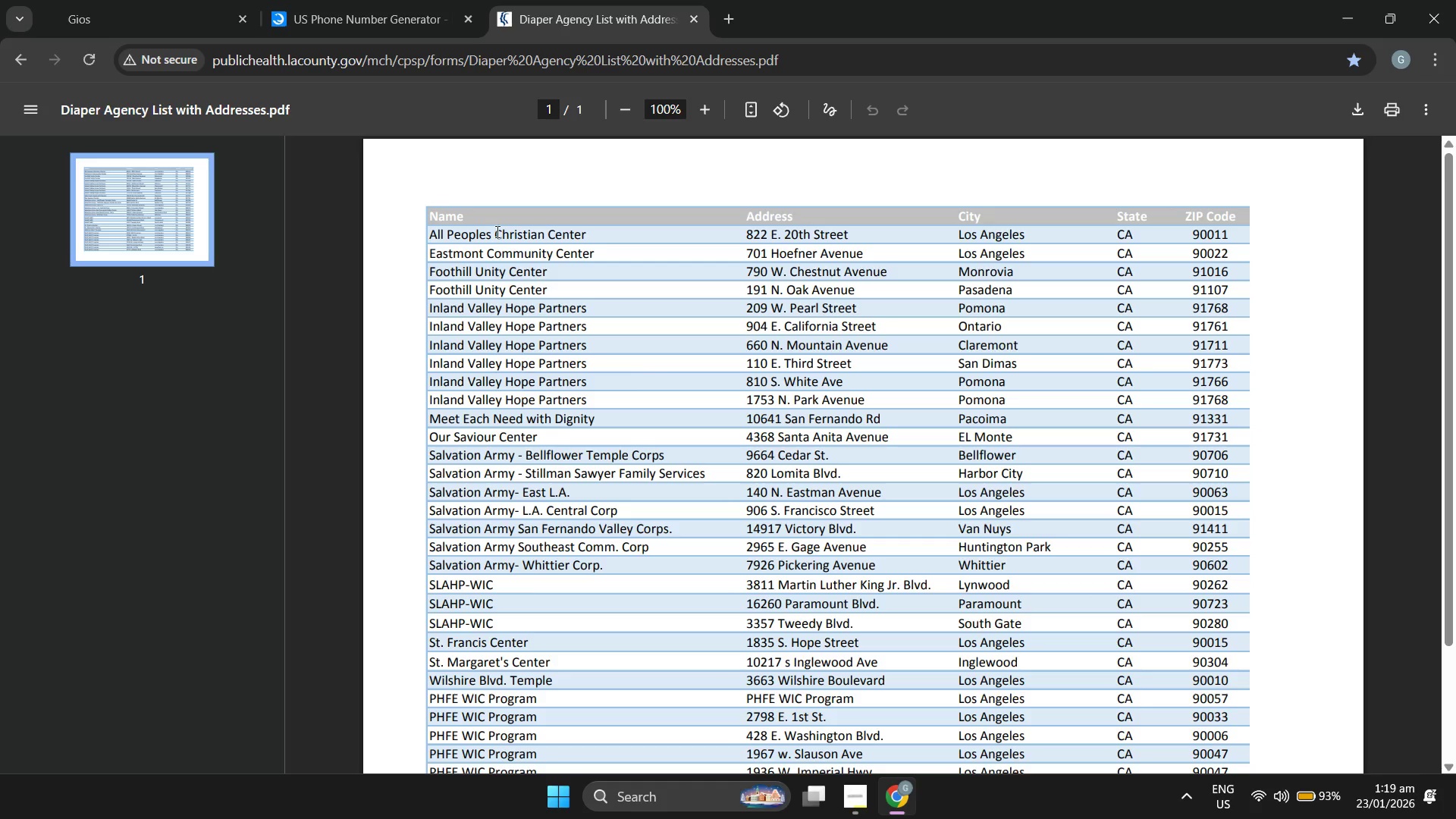 
left_click_drag(start_coordinate=[748, 228], to_coordinate=[1232, 232])
 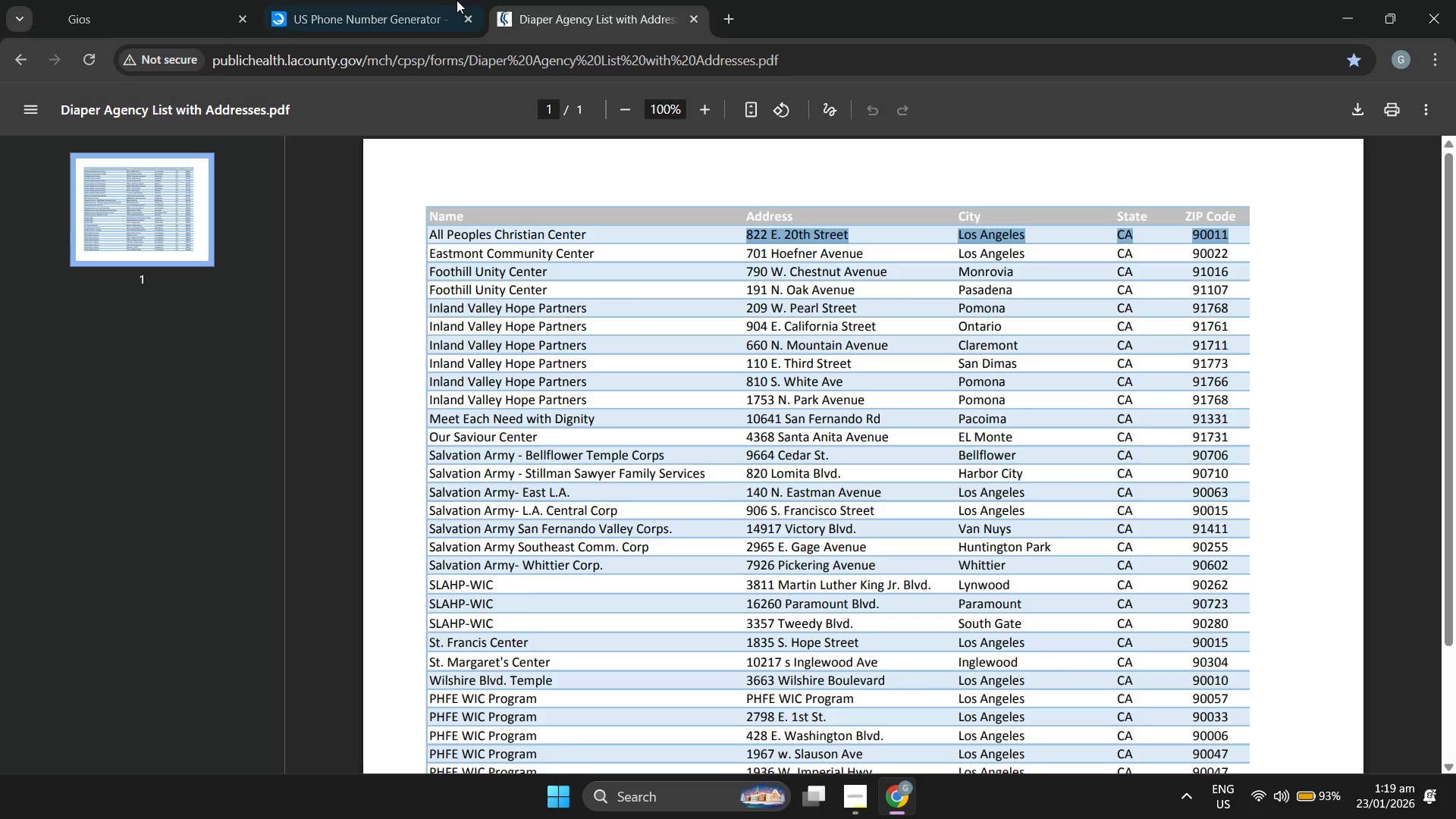 
key(Control+C)
 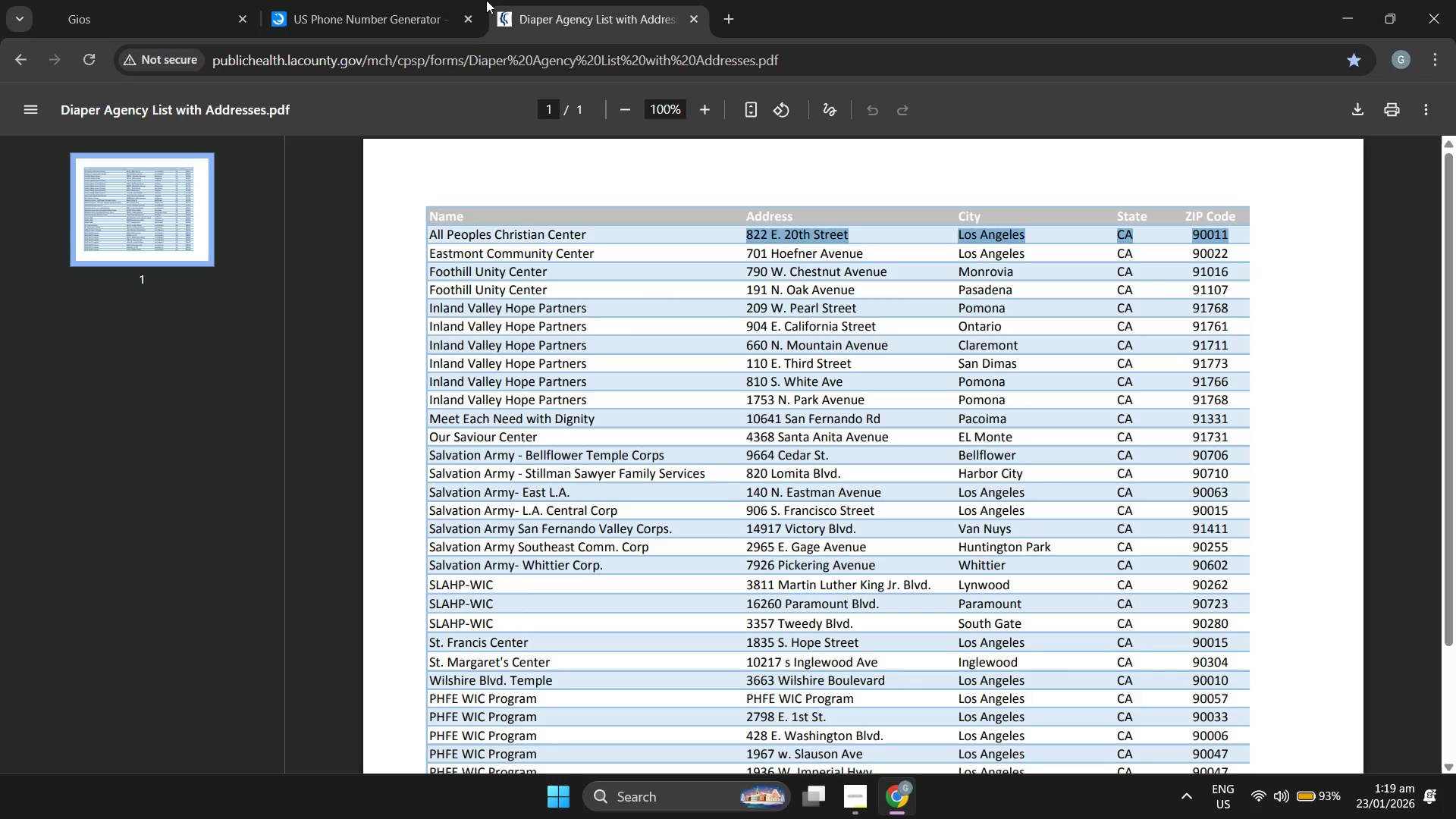 
left_click_drag(start_coordinate=[452, 0], to_coordinate=[448, 0])
 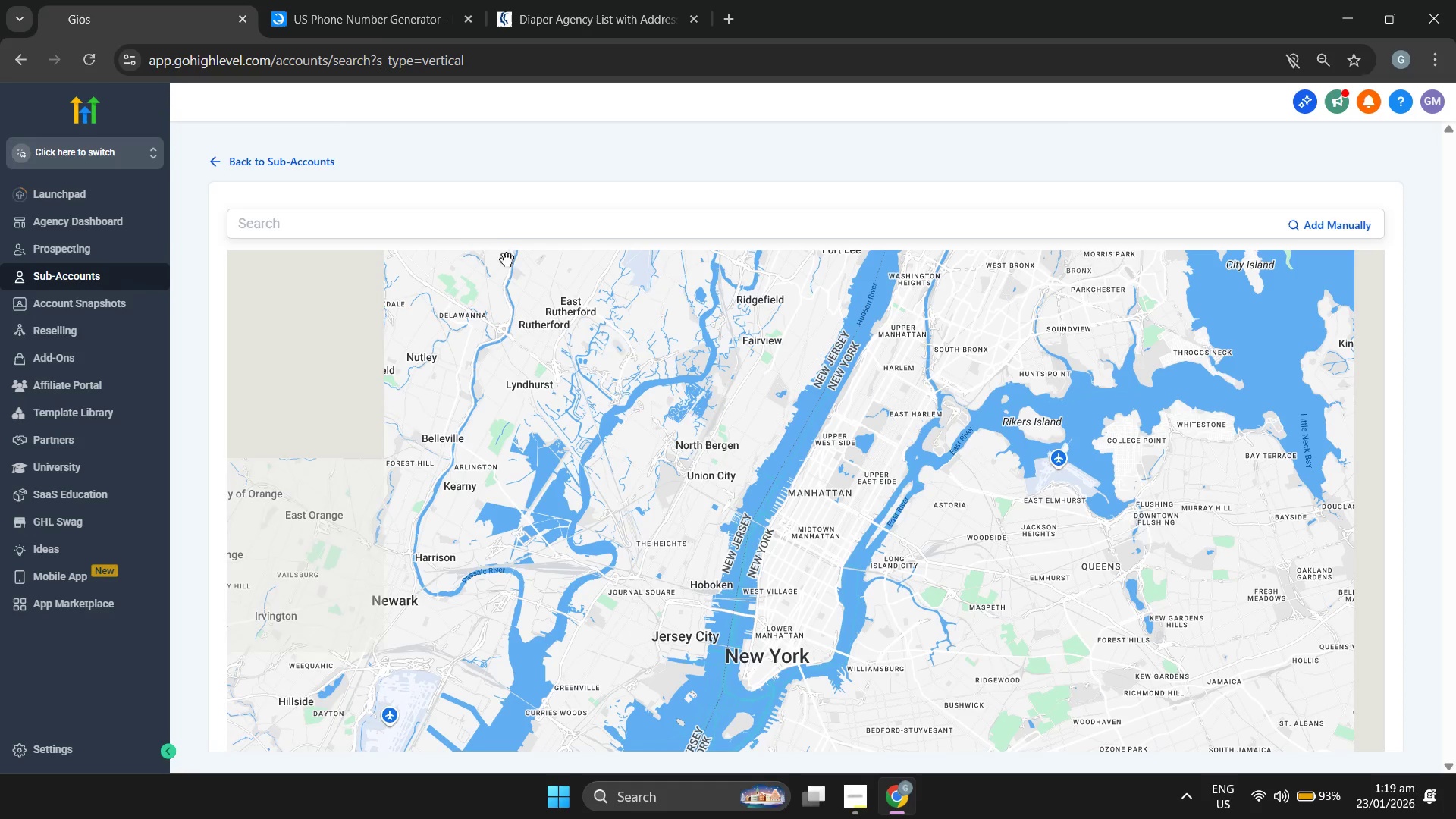 
key(Control+ControlLeft)
 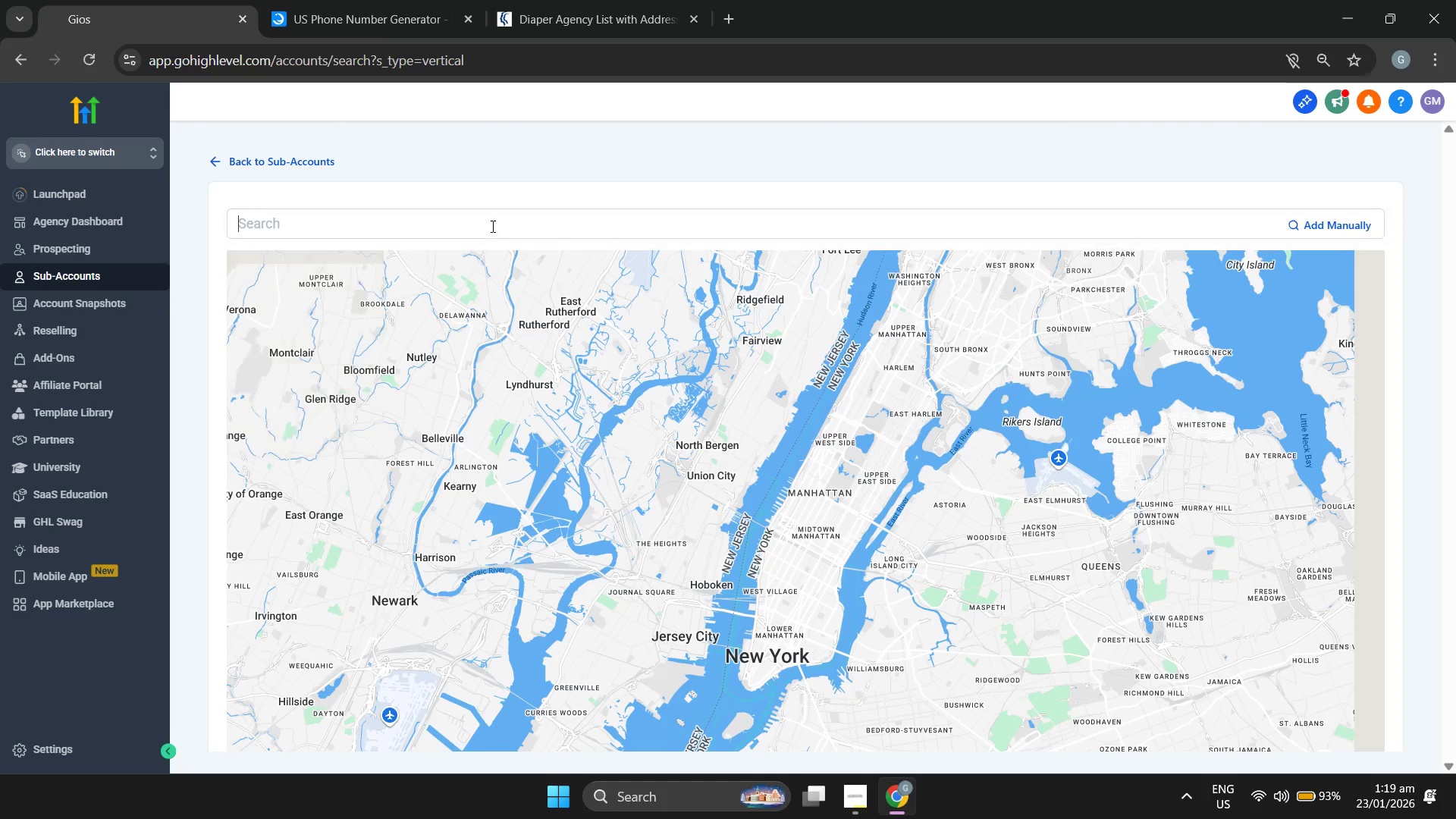 
key(Control+V)
 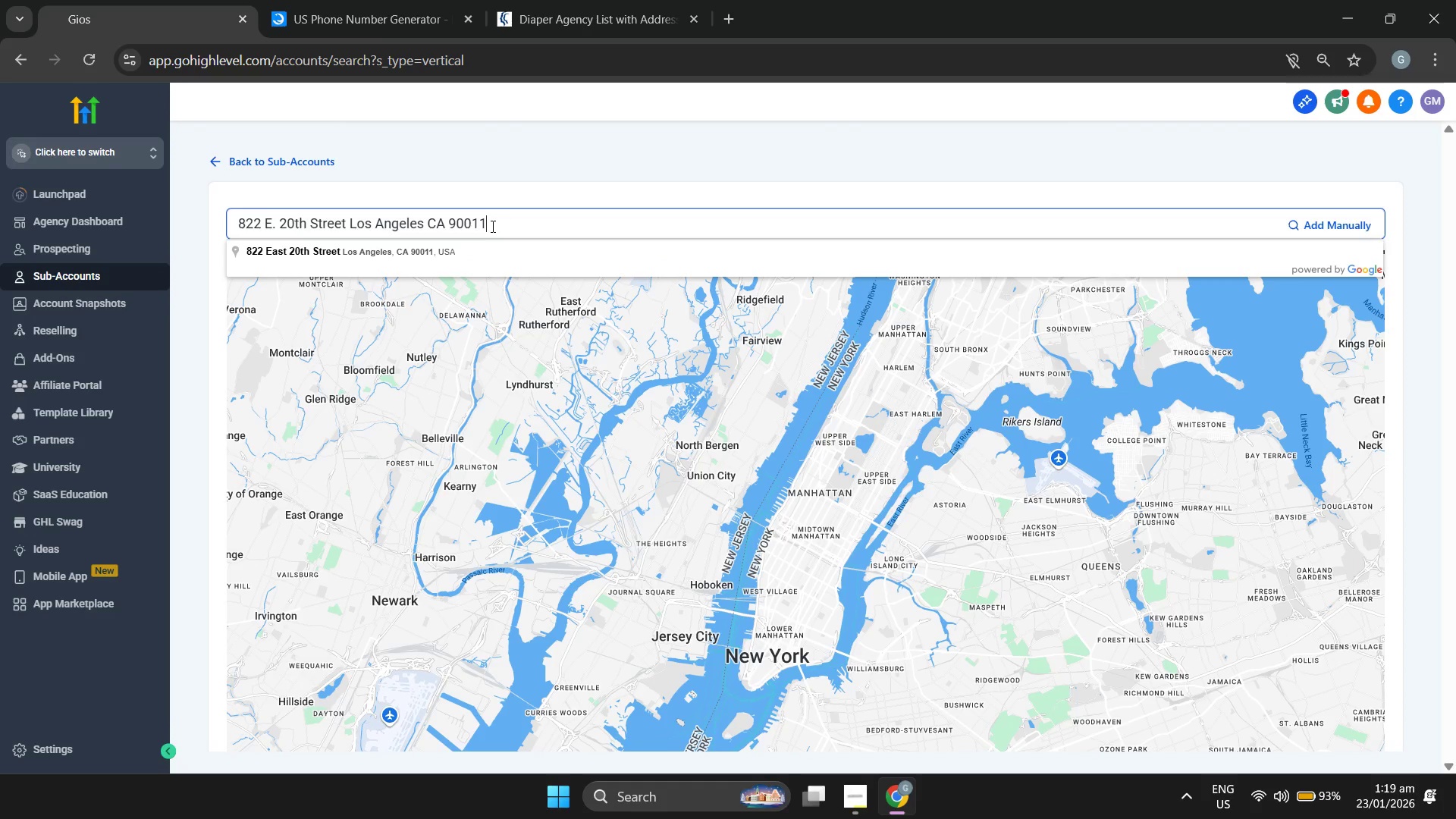 
left_click([453, 252])
 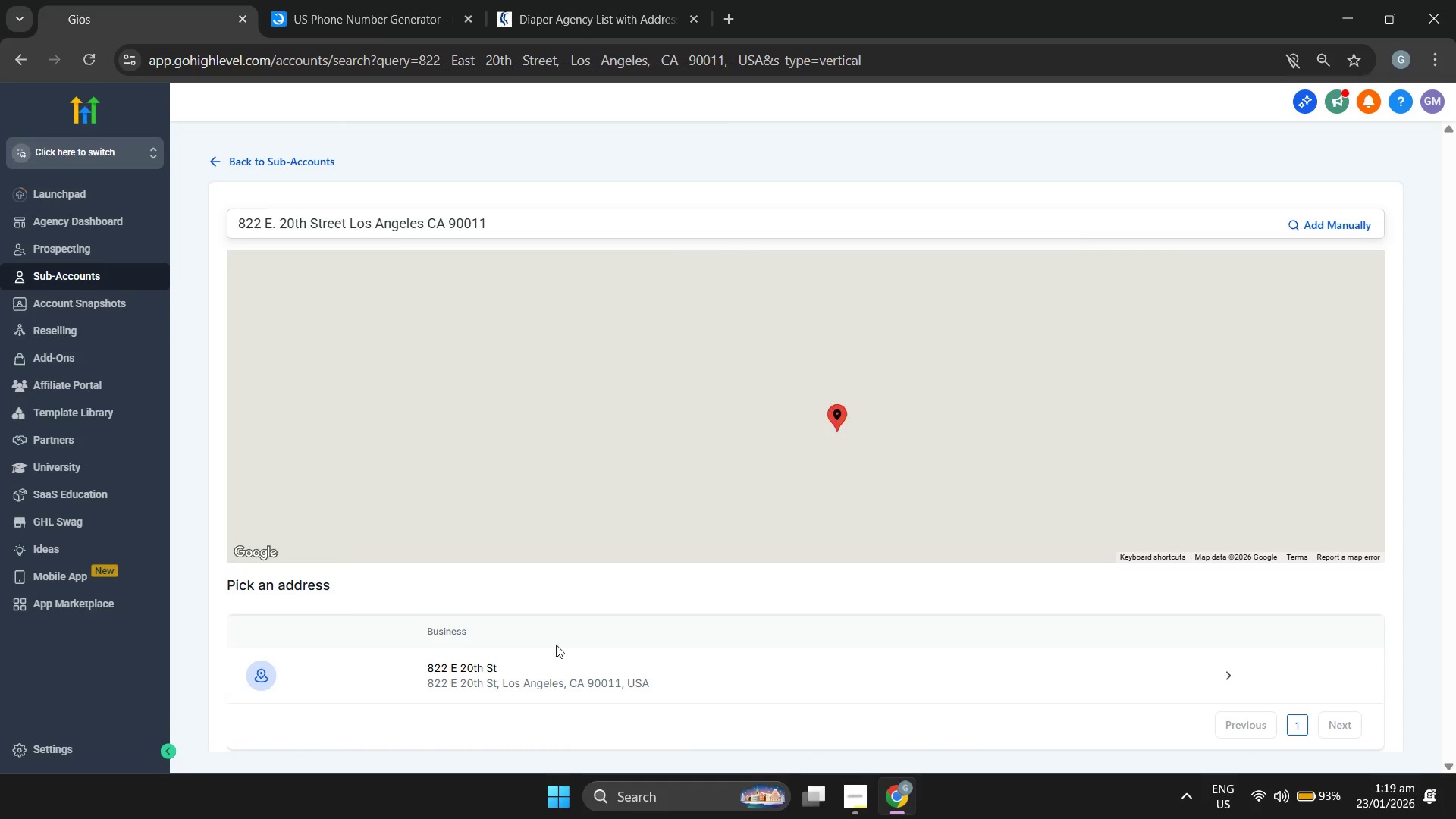 
left_click([517, 675])
 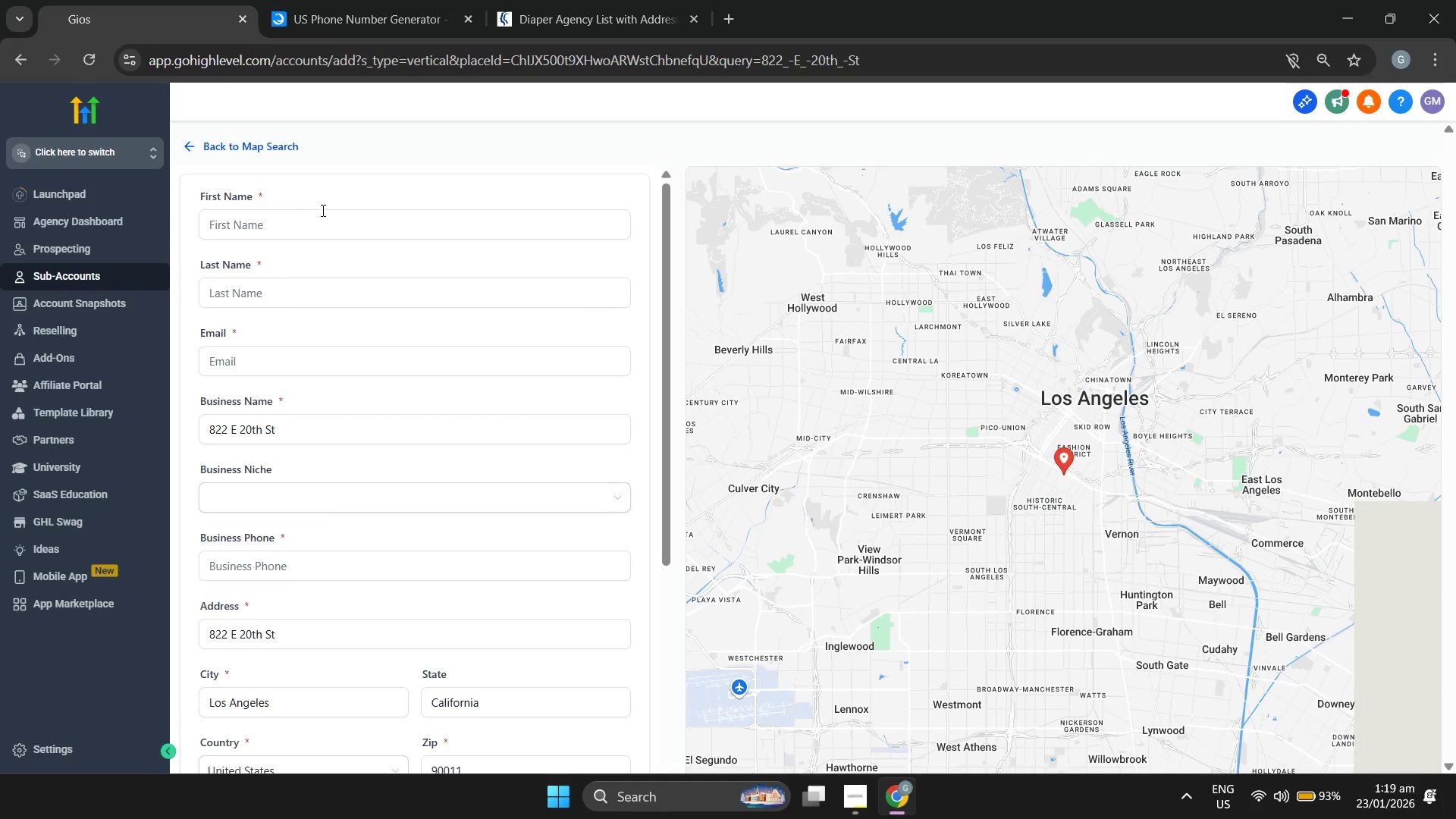 
wait(25.44)
 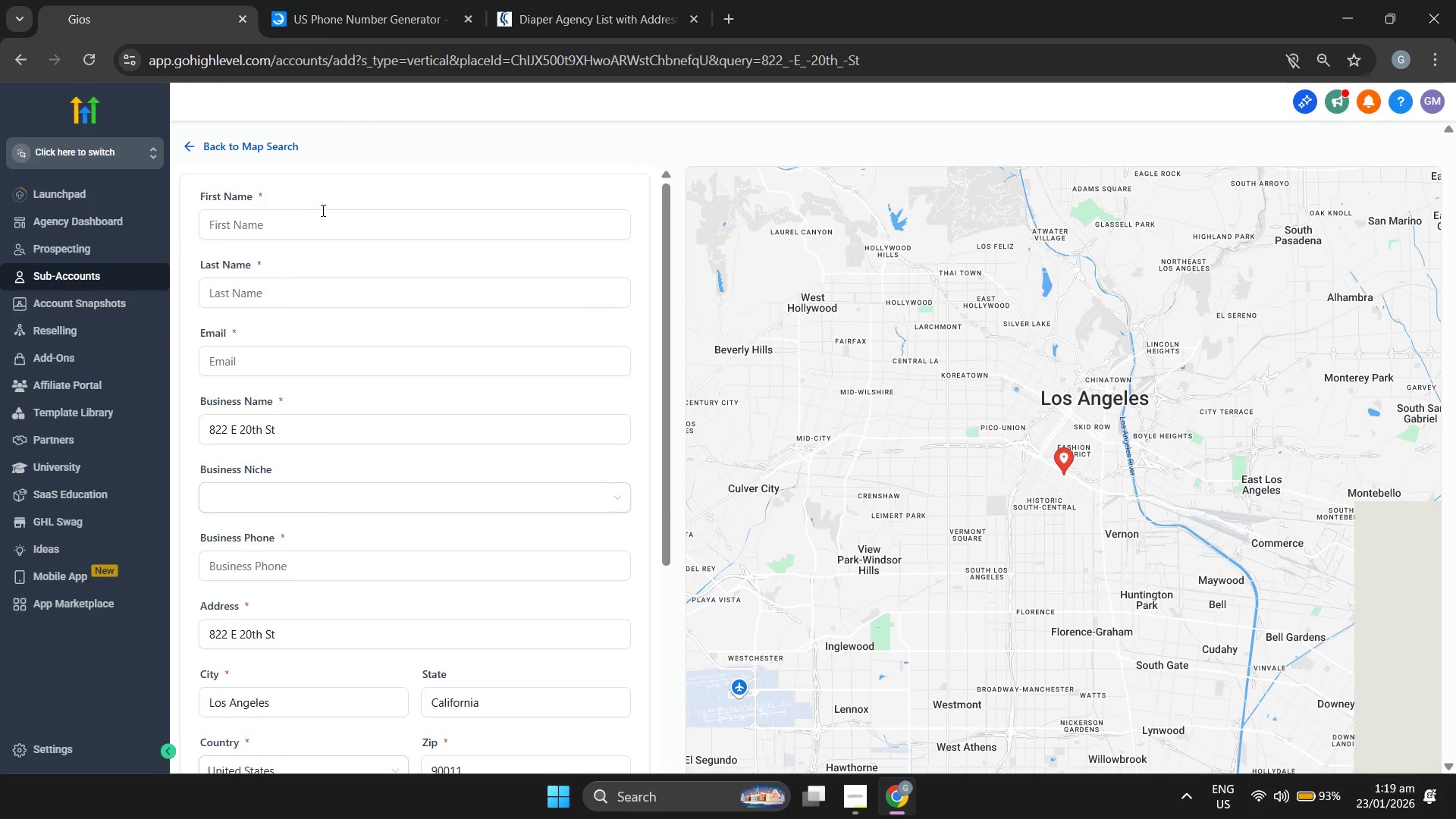 
type(Michell)
key(Backspace)
key(Backspace)
type(ll)
 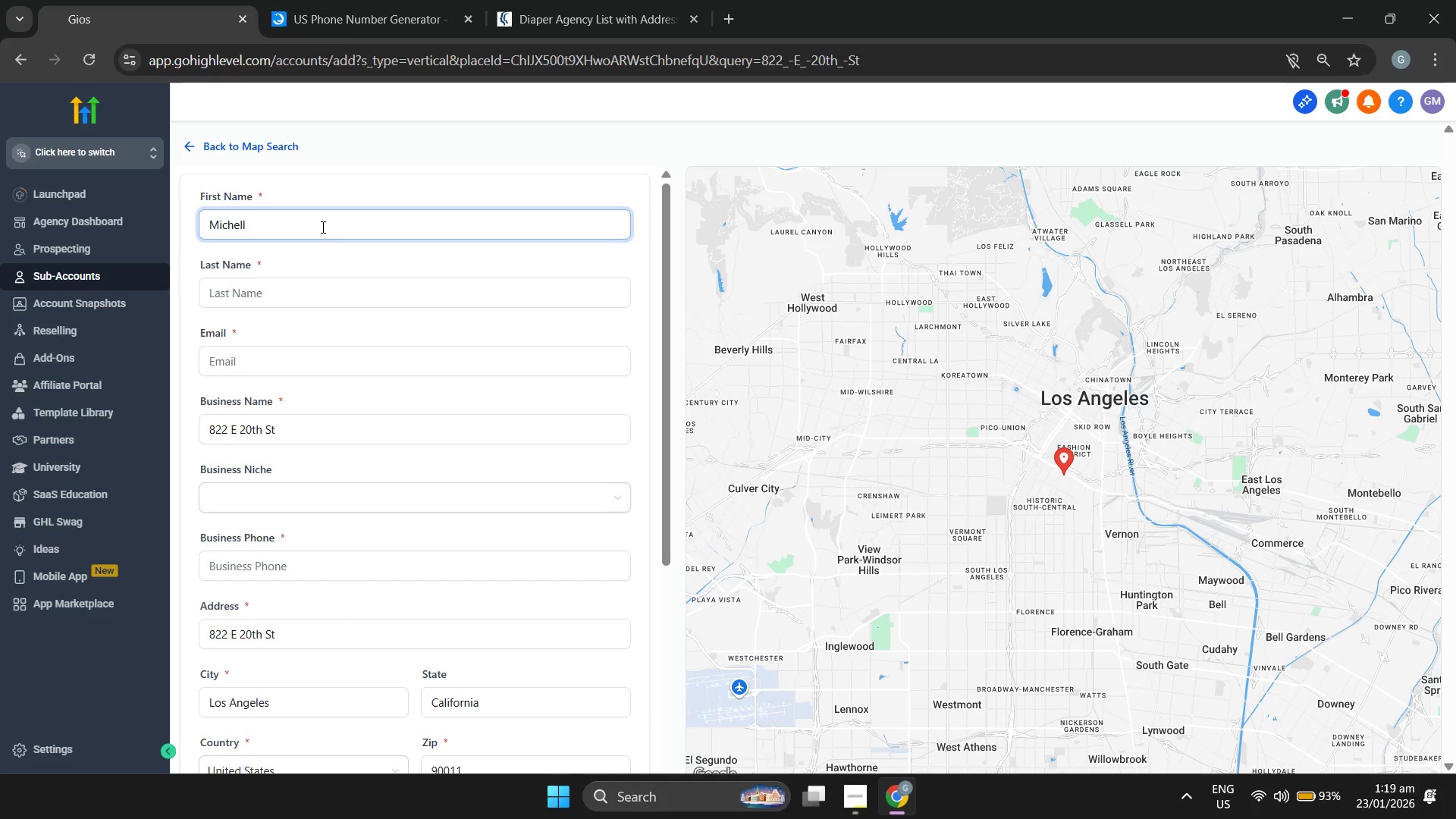 
left_click([291, 297])
 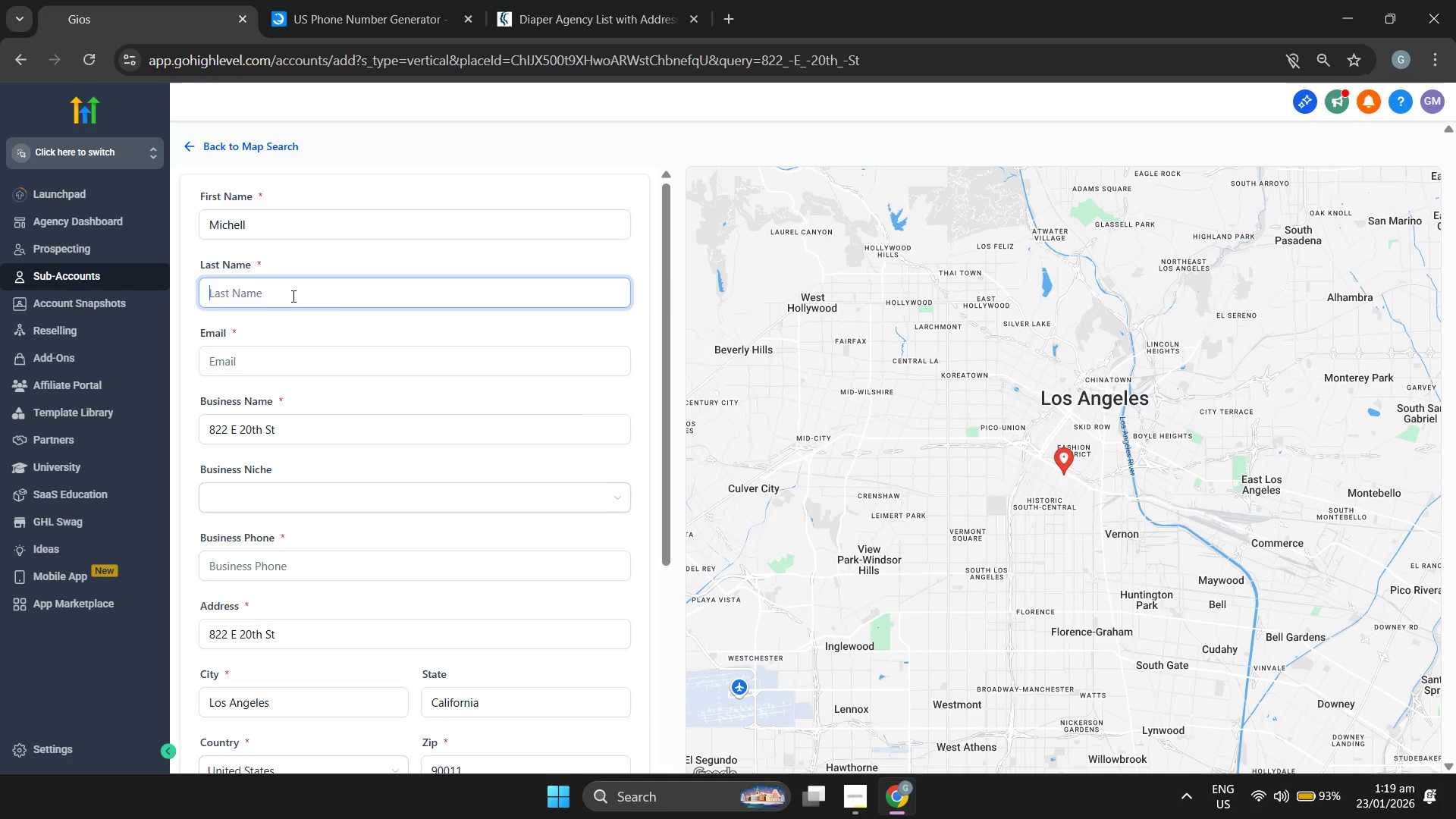 
type(Lee)
 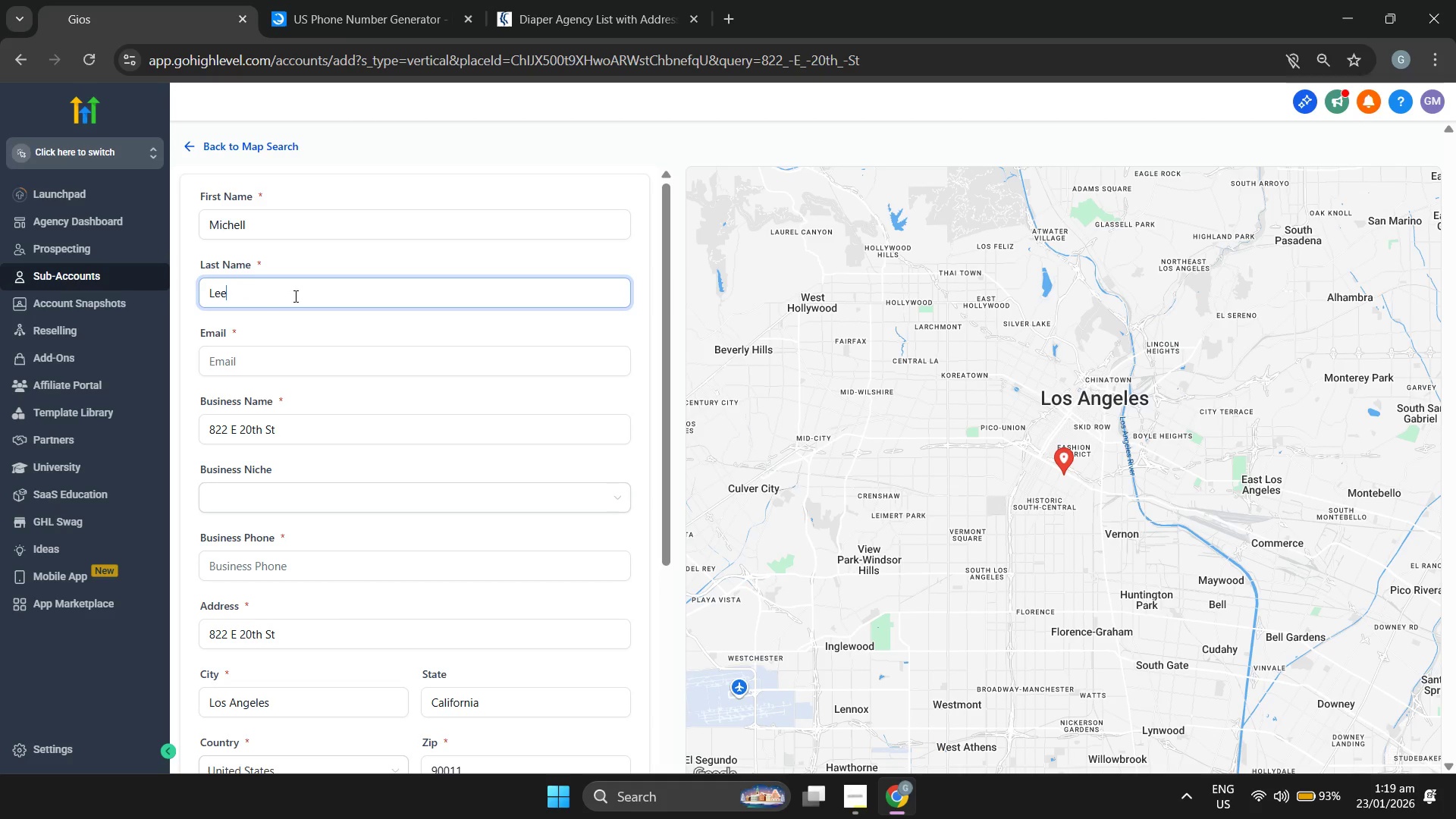 
key(Unknown)
 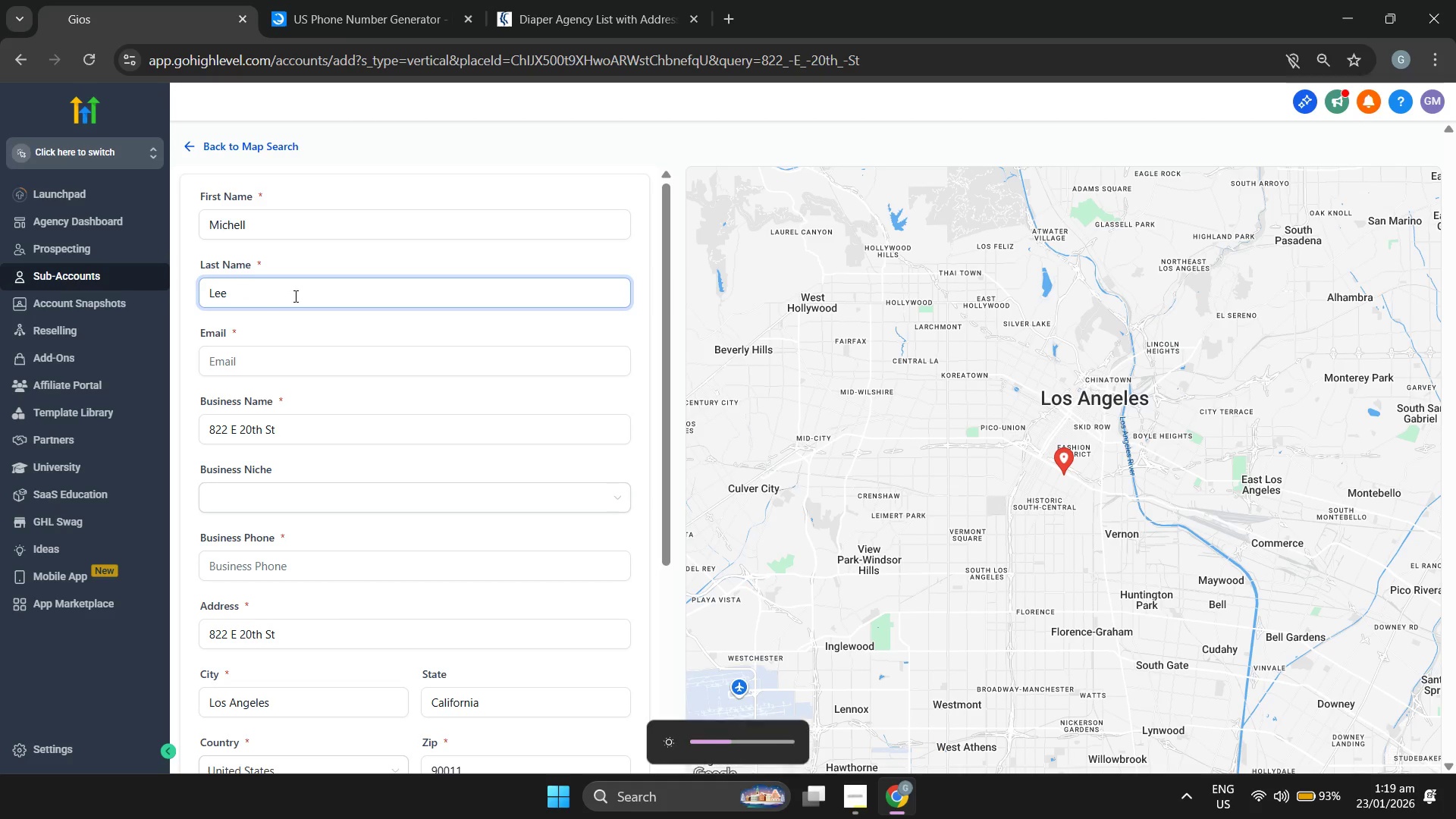 
key(Unknown)
 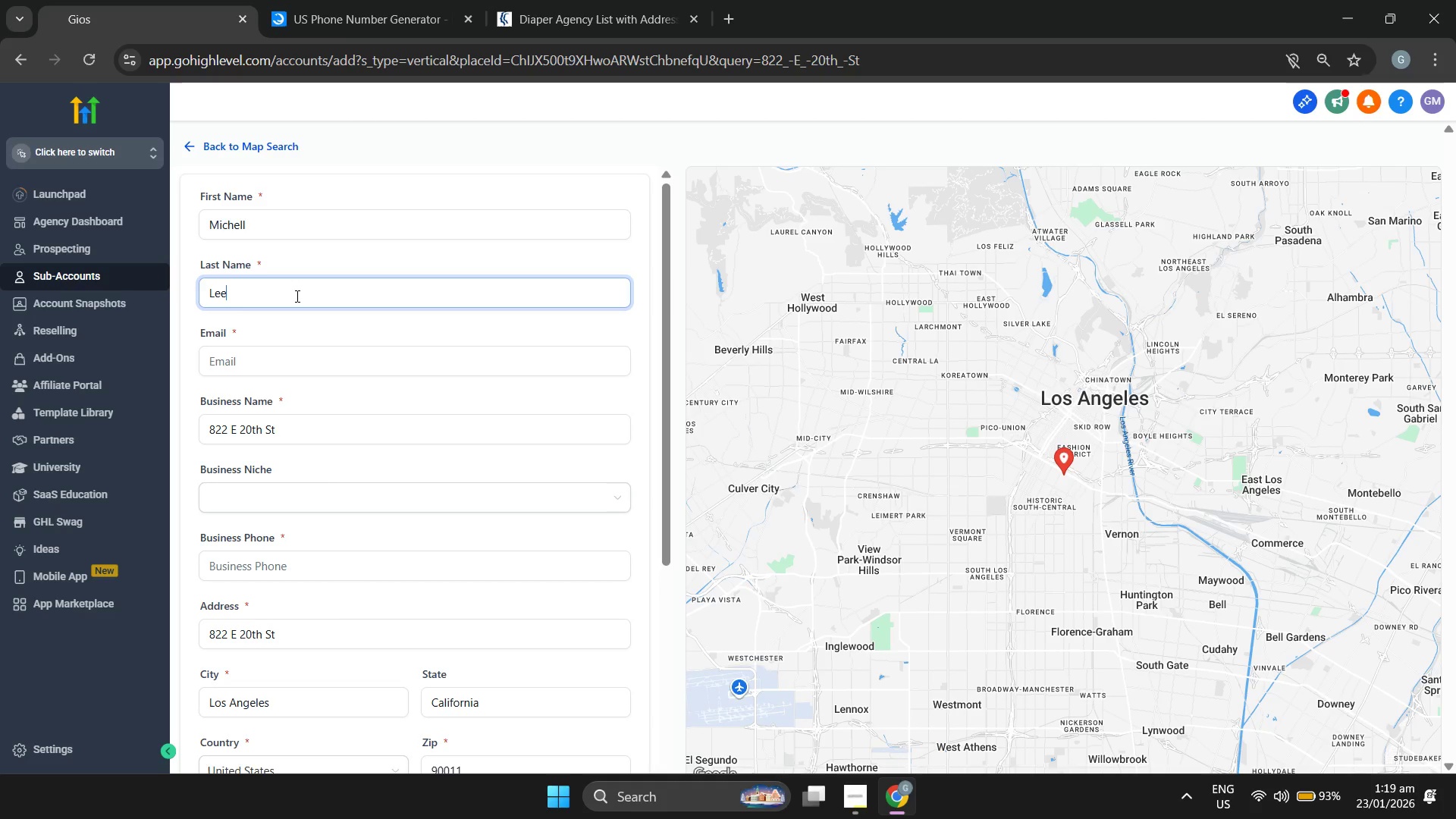 
wait(7.33)
 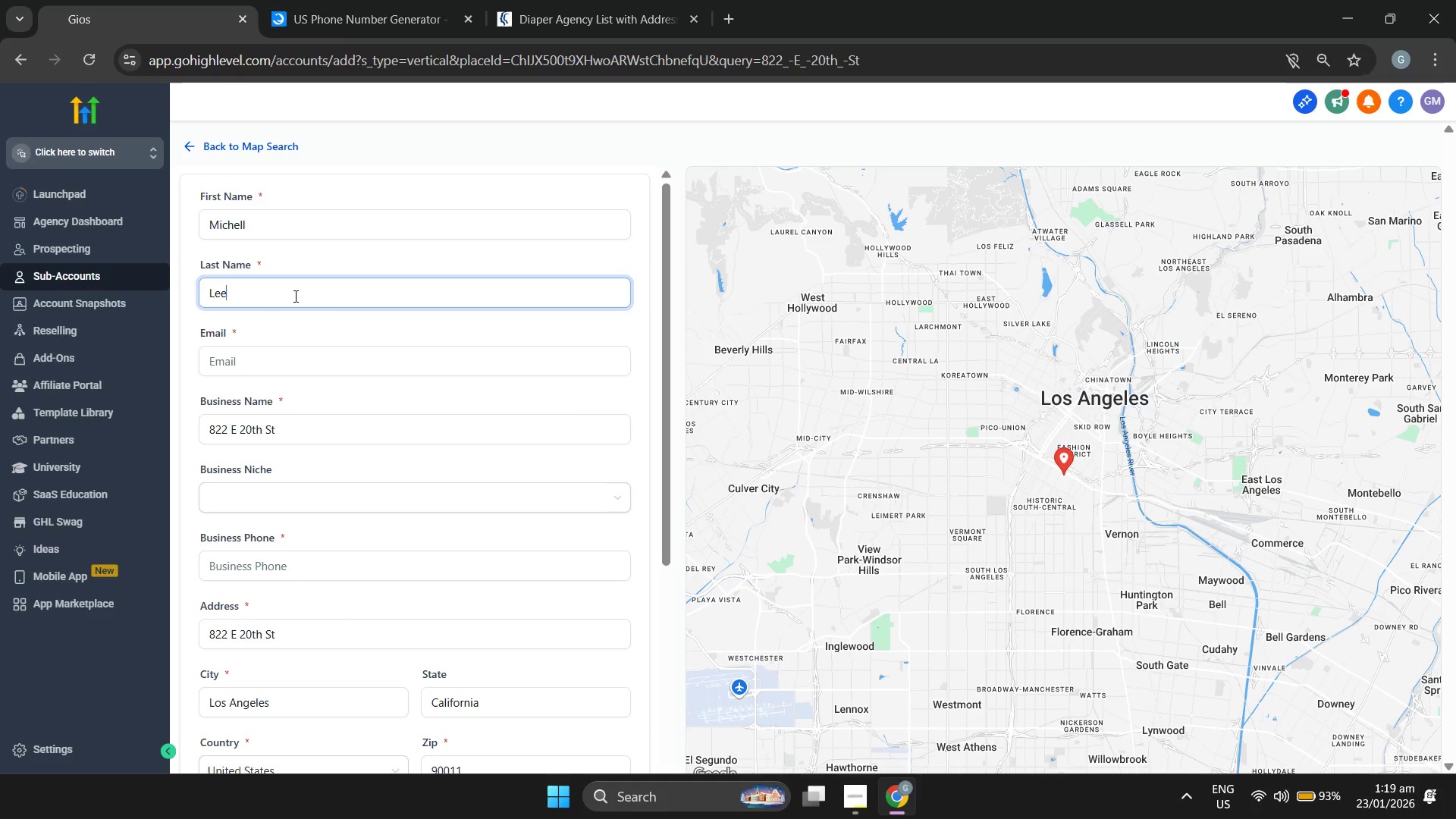 
left_click([309, 356])
 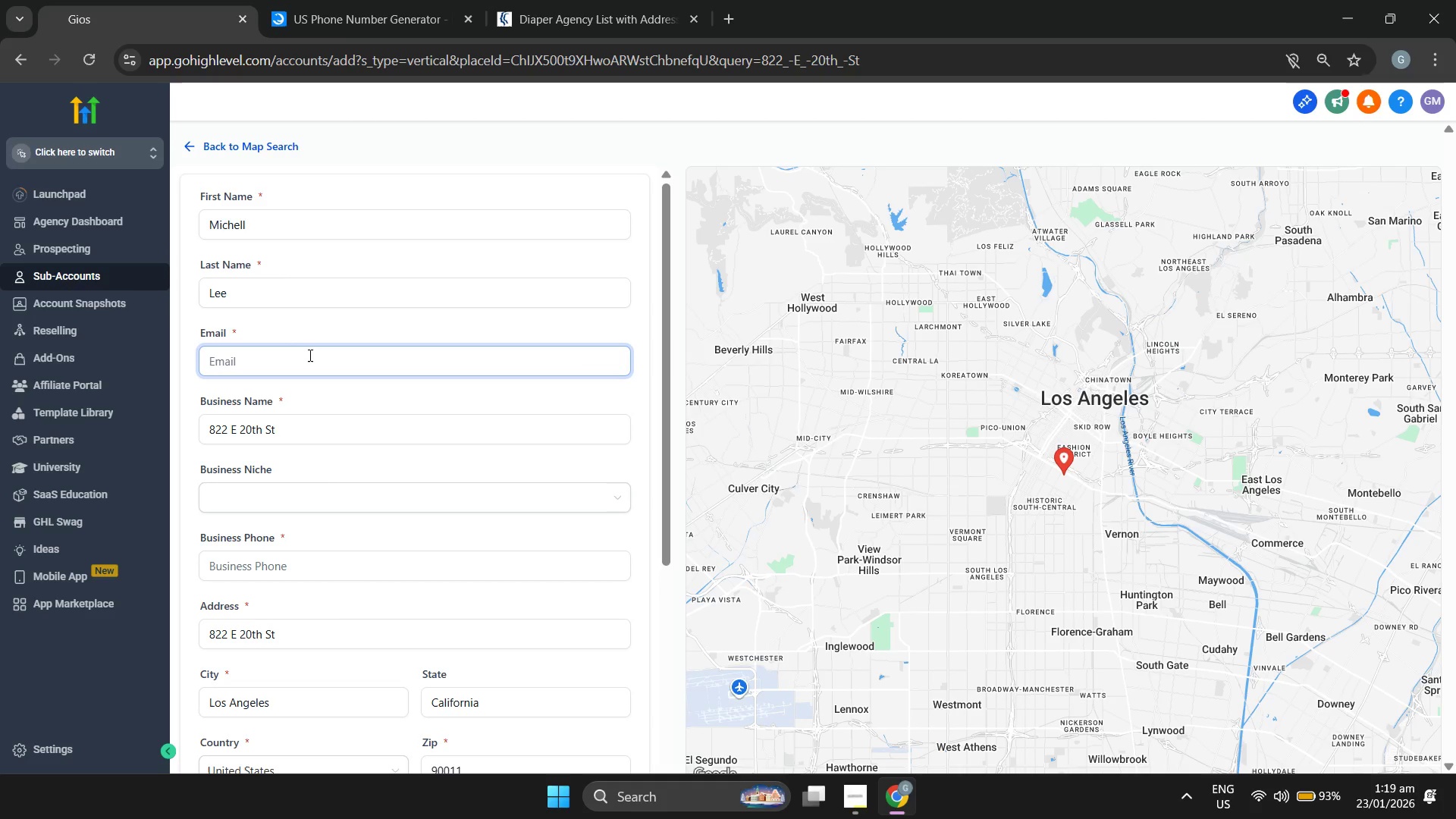 
type(Mlee@gmail.com)
 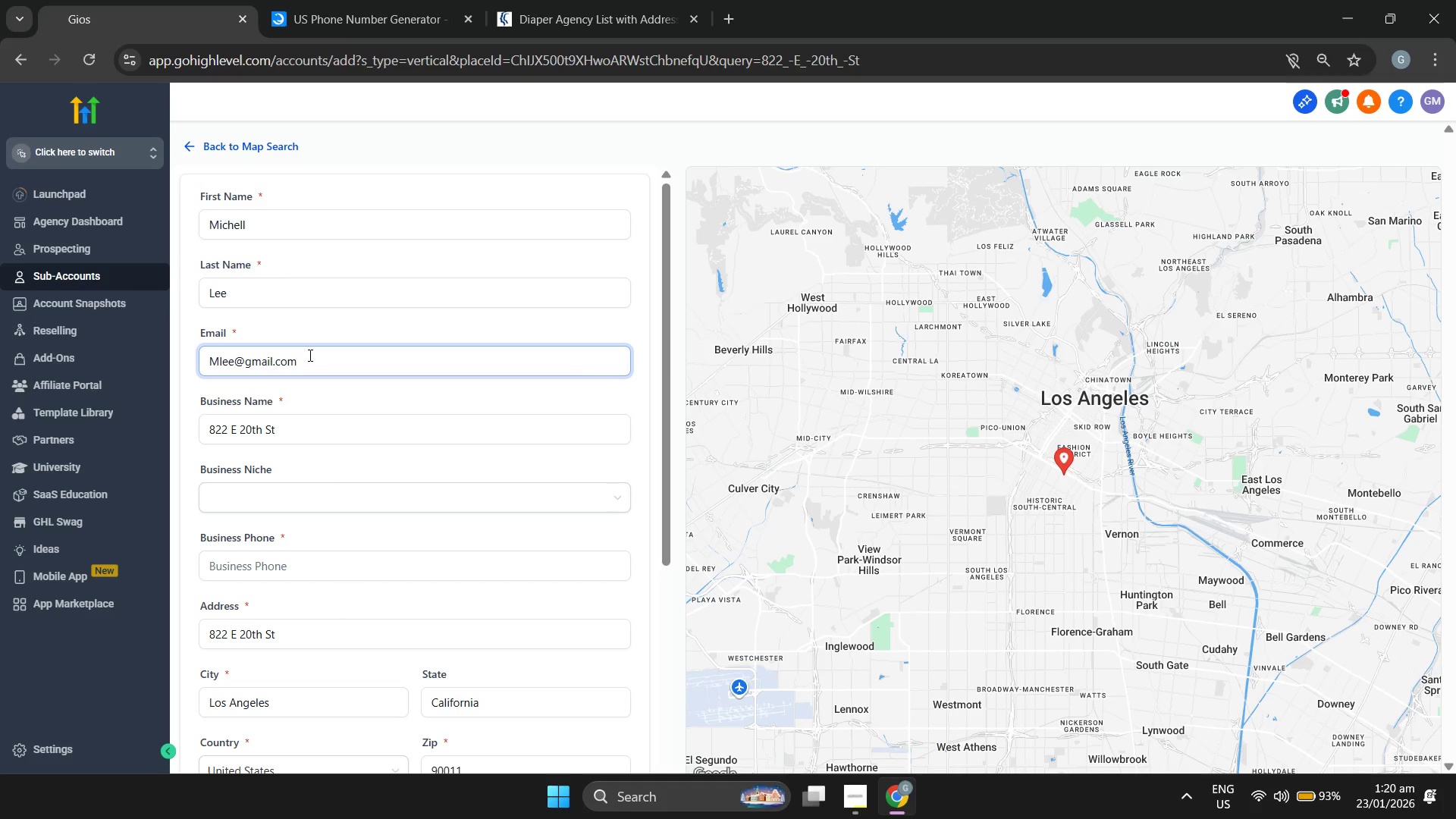 
double_click([319, 438])
 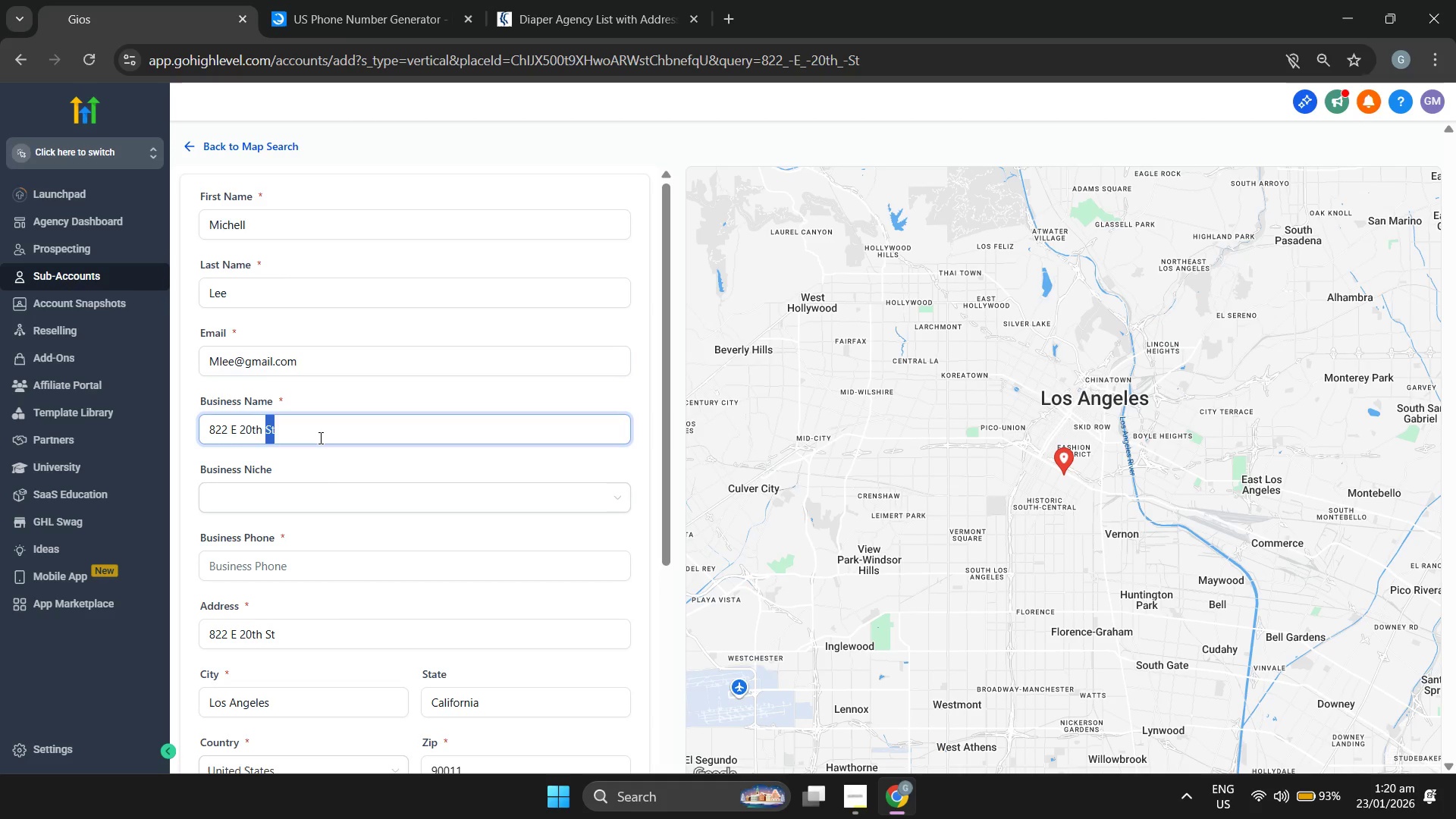 
triple_click([319, 438])
 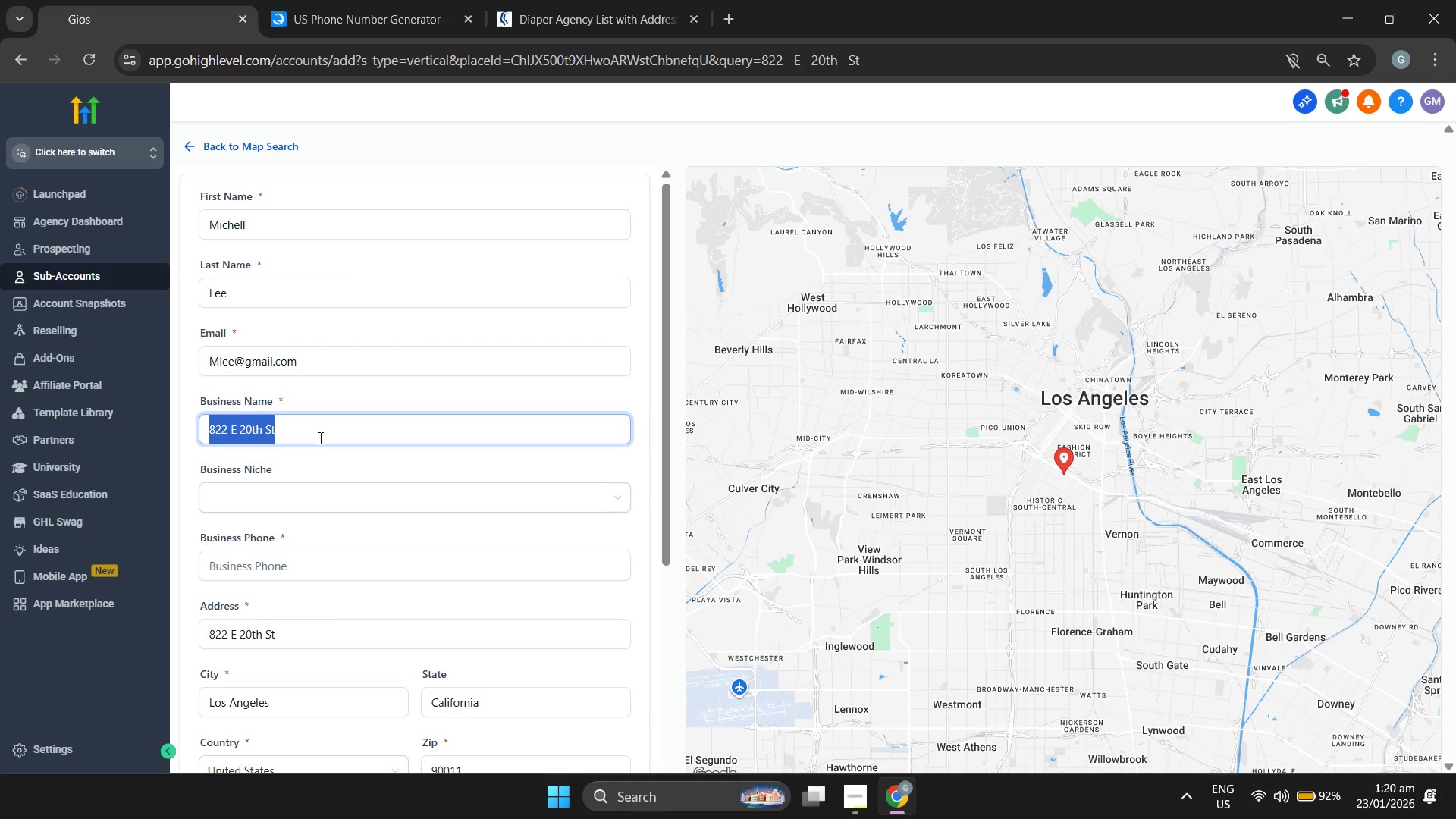 
wait(22.11)
 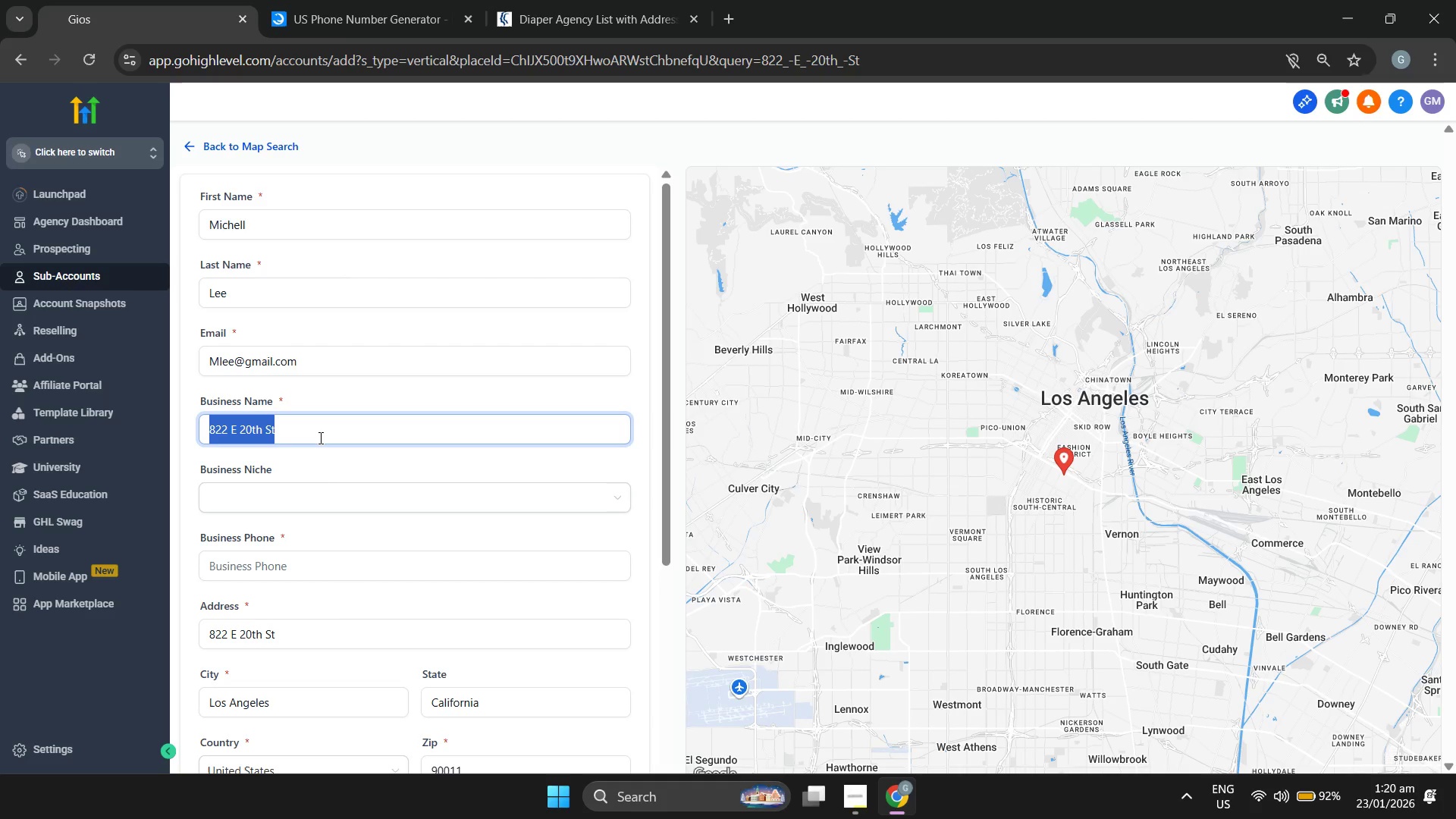 
key(Backspace)
type(Winter Ready)
 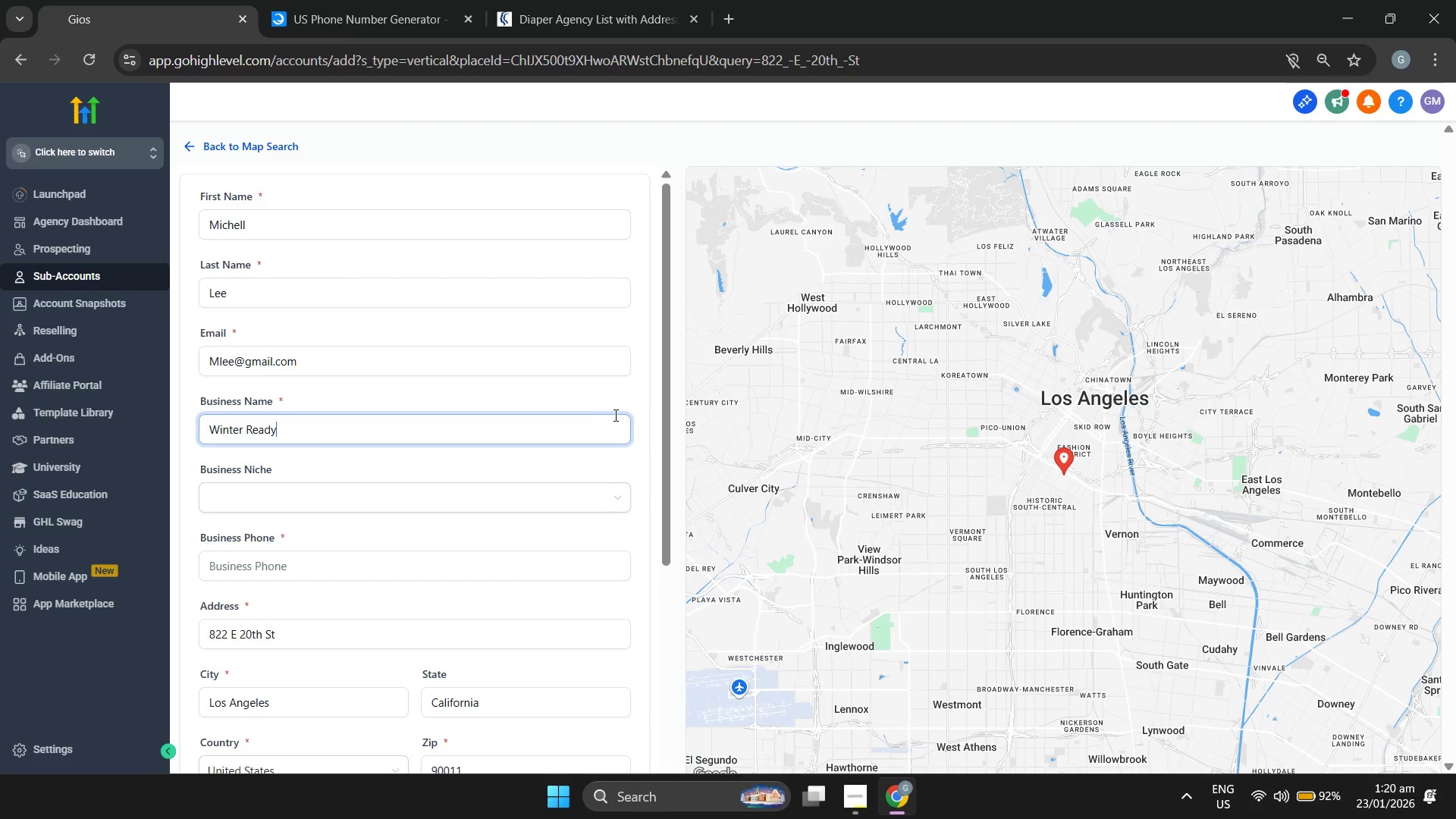 
scroll: coordinate [642, 419], scroll_direction: down, amount: 2.0
 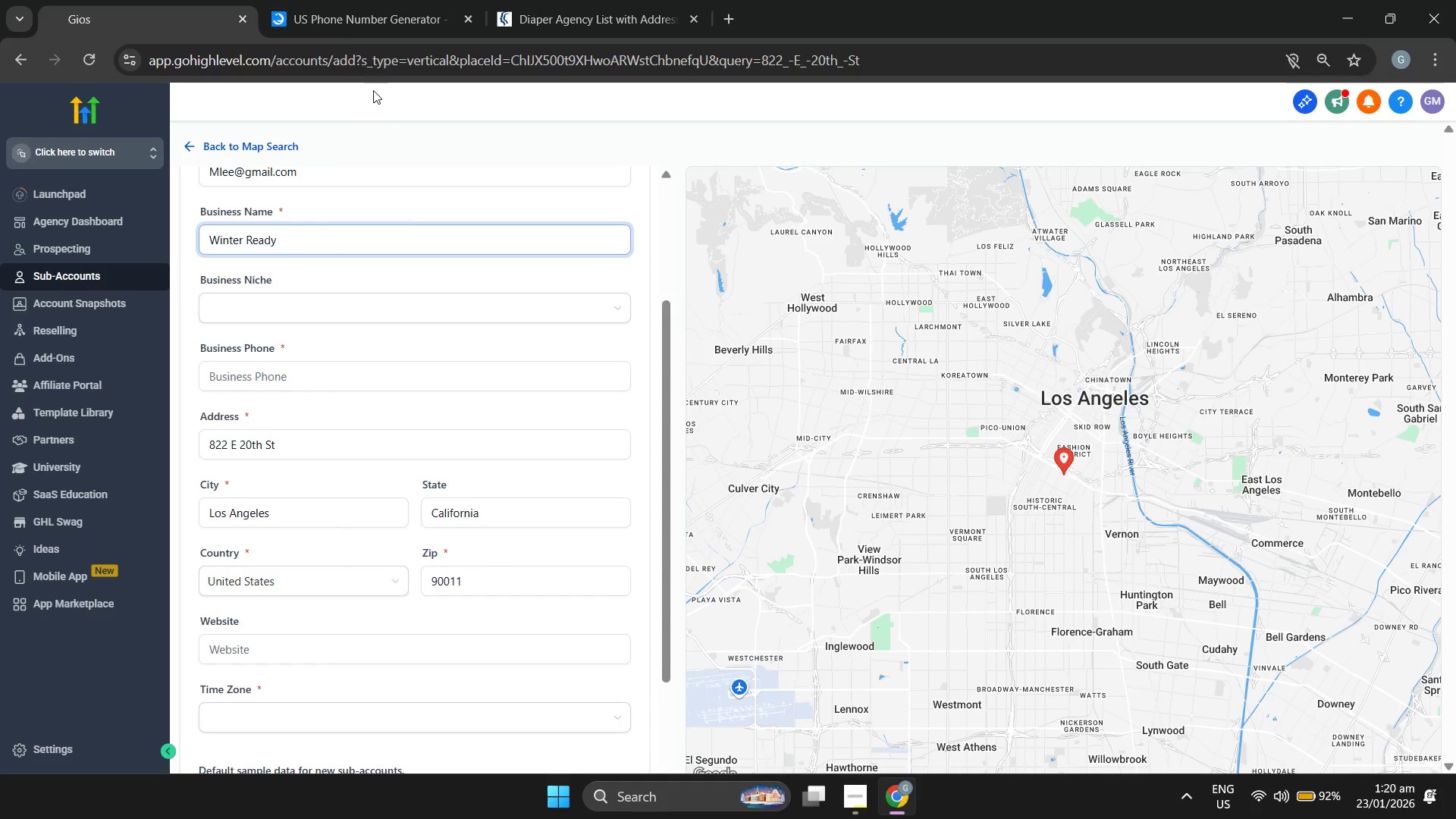 
left_click([413, 0])
 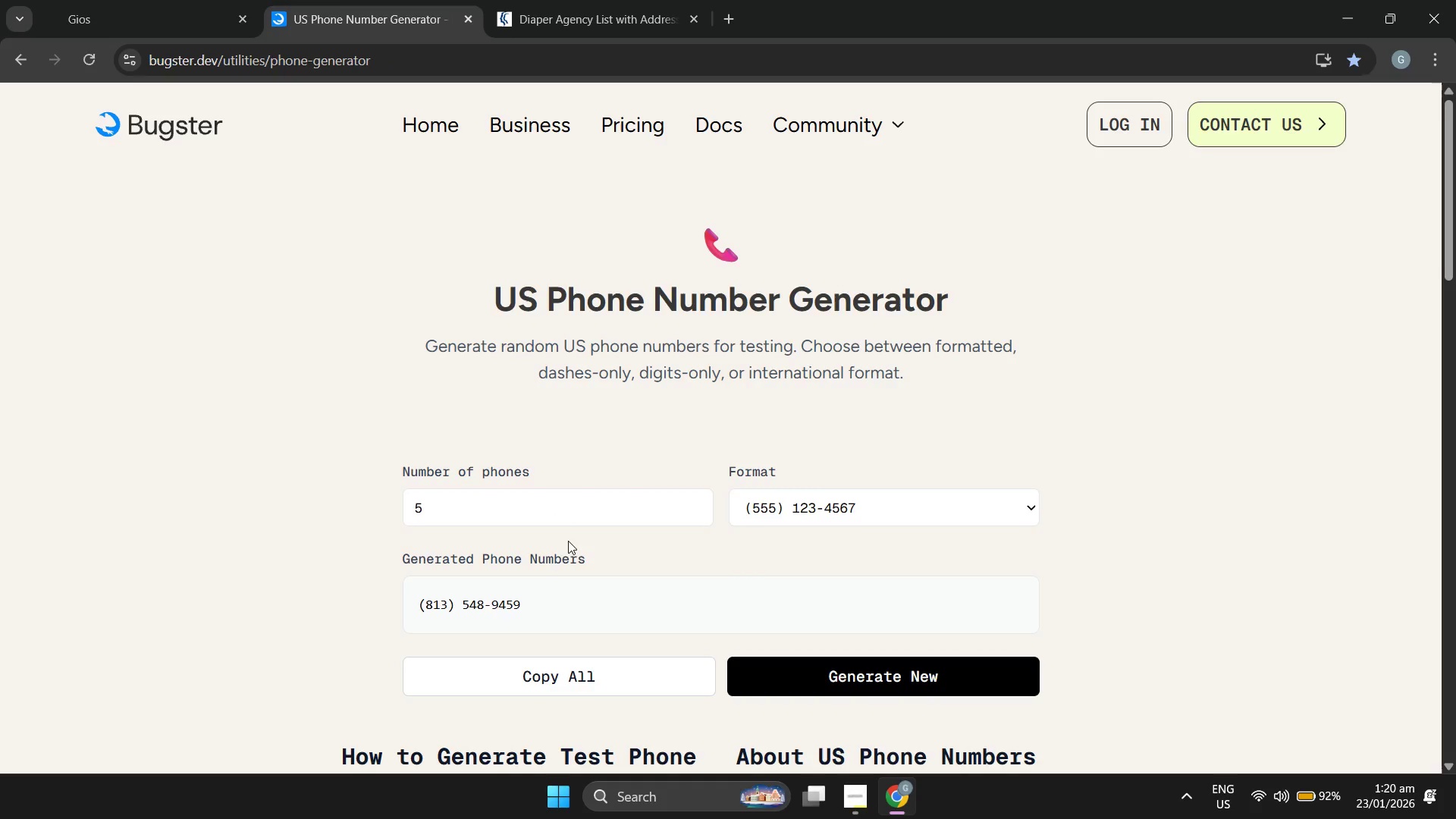 
scroll: coordinate [578, 454], scroll_direction: down, amount: 1.0
 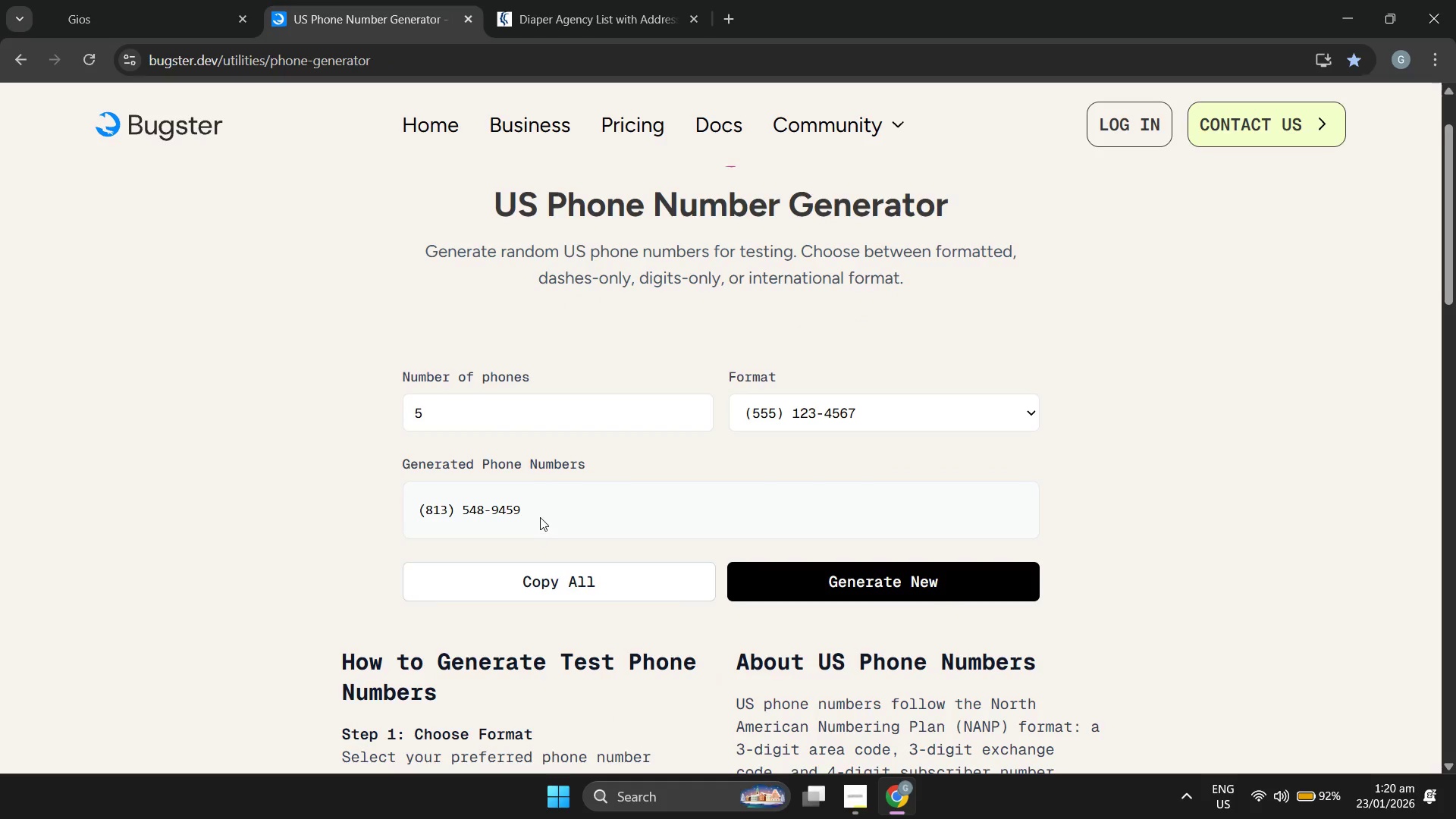 
left_click_drag(start_coordinate=[539, 515], to_coordinate=[406, 501])
 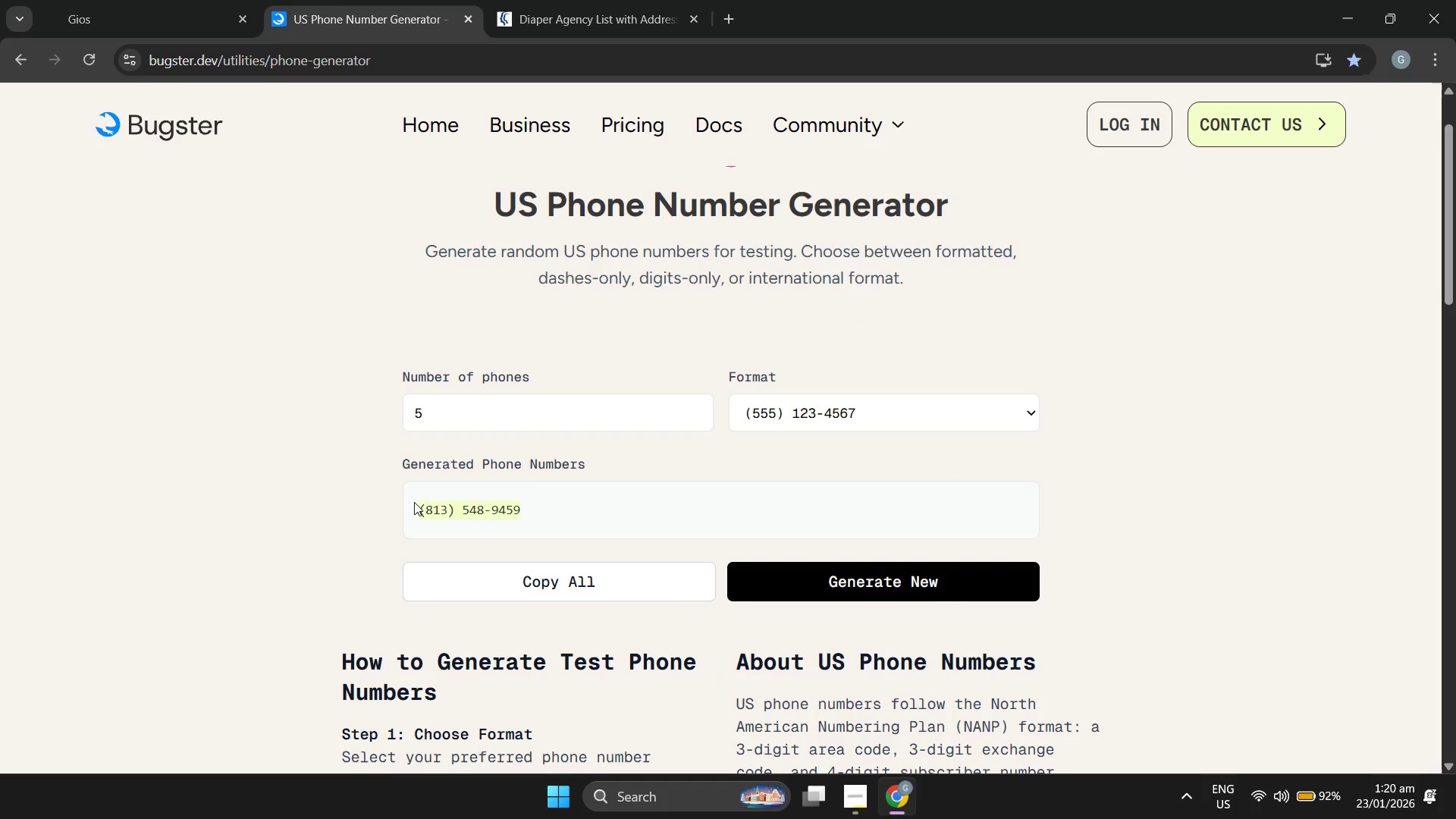 
key(Control+C)
 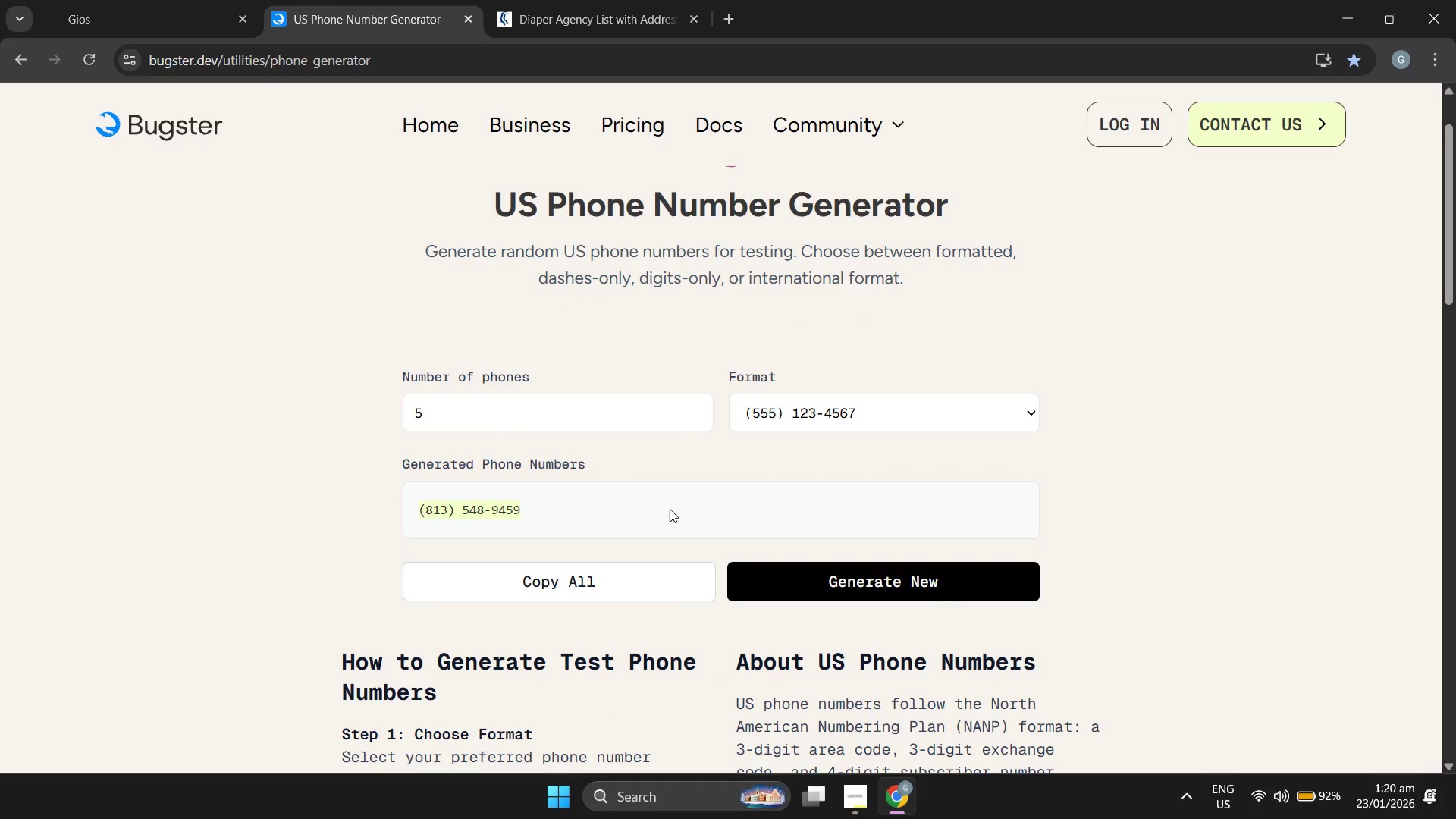 
scroll: coordinate [684, 519], scroll_direction: down, amount: 1.0
 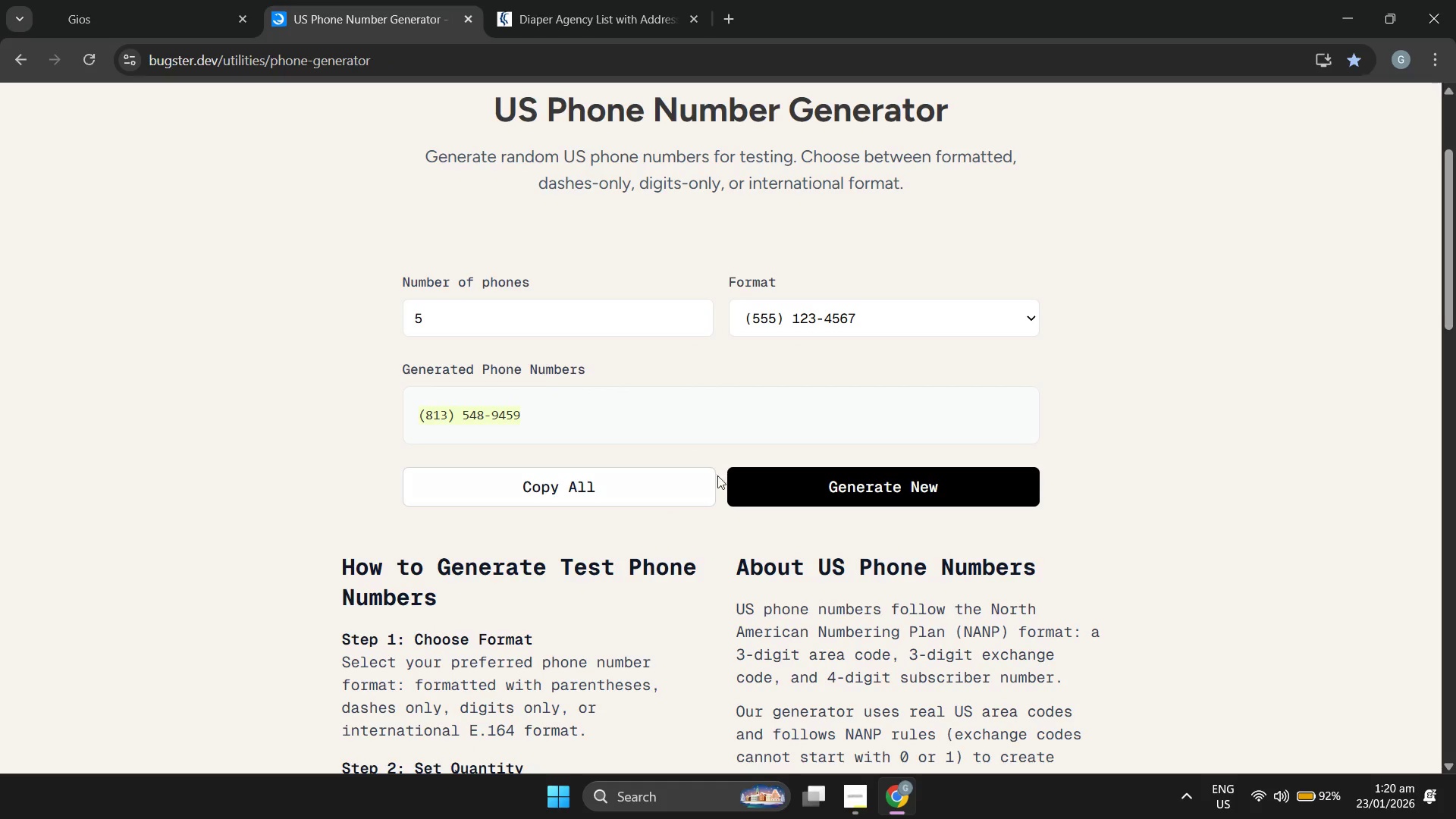 
left_click([821, 485])
 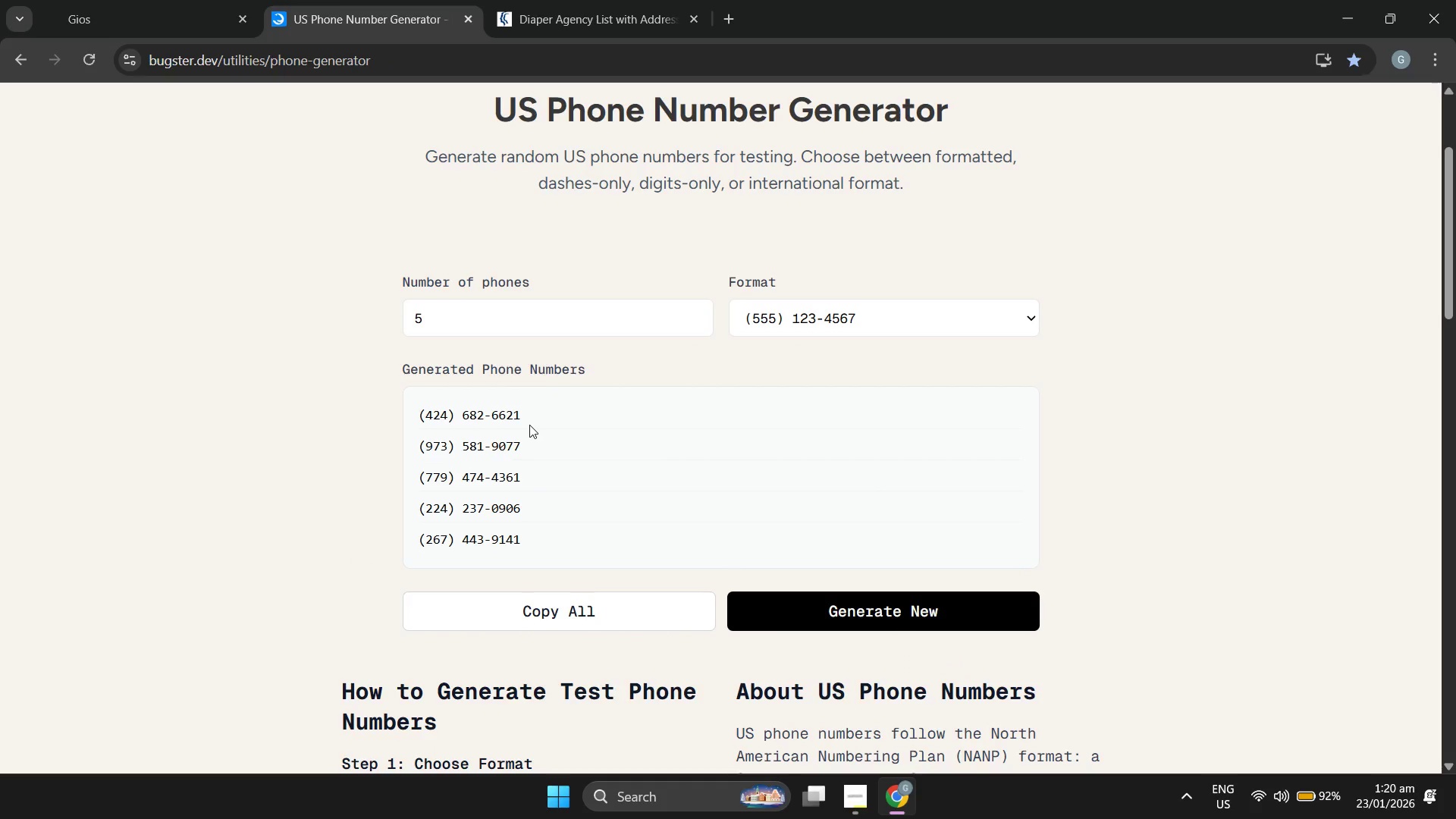 
left_click_drag(start_coordinate=[529, 422], to_coordinate=[412, 414])
 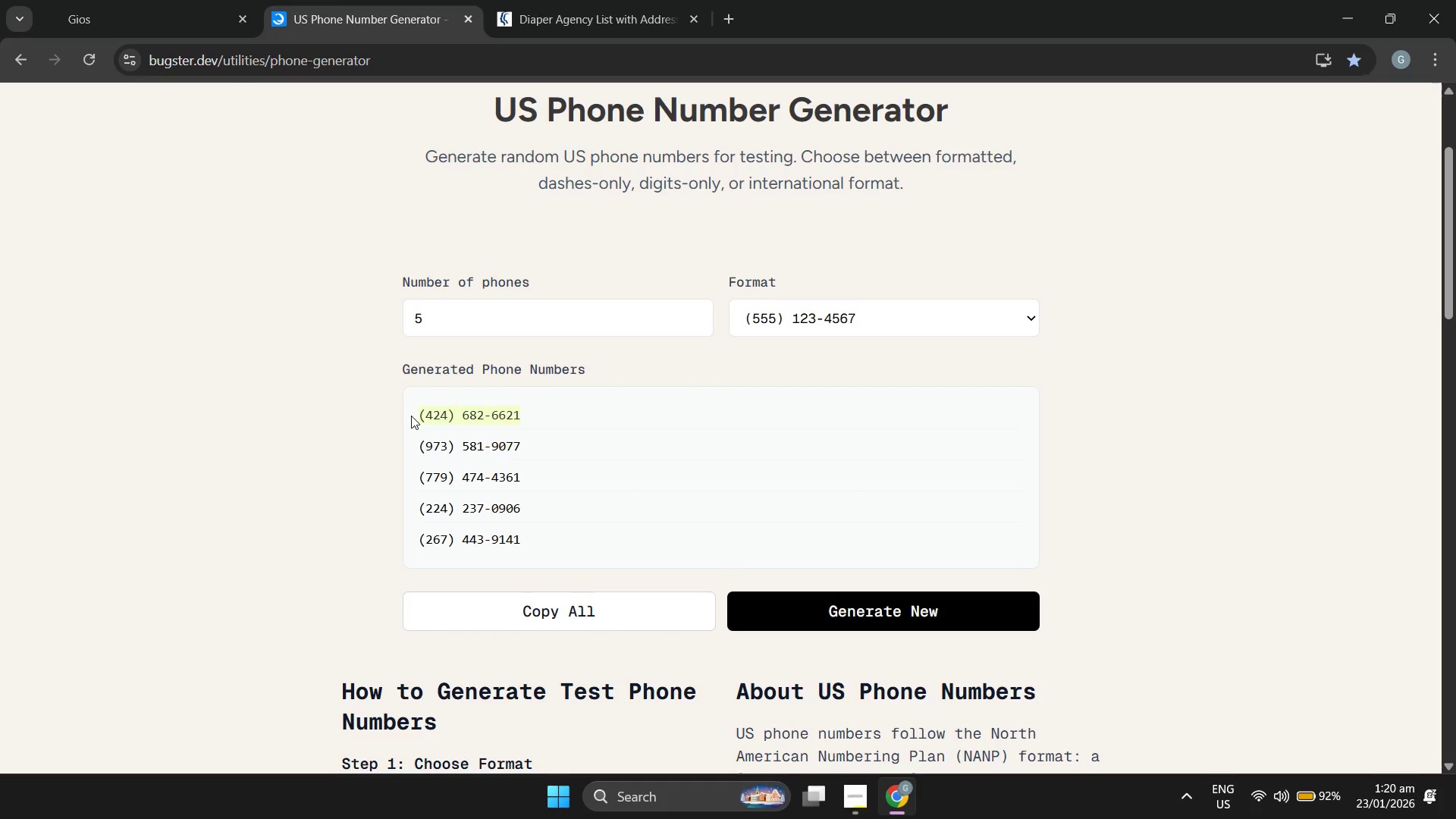 
key(Control+C)
 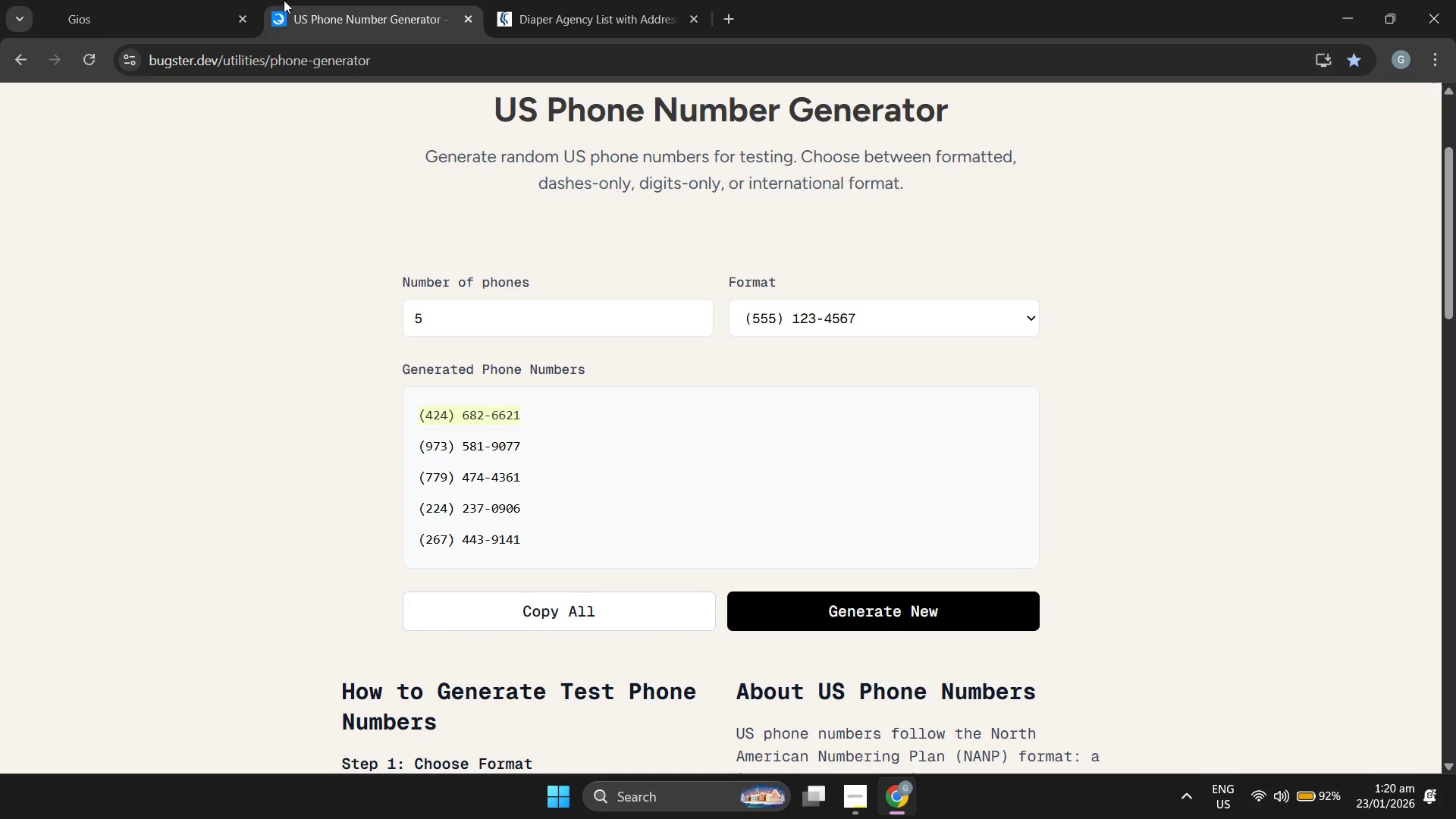 
left_click([171, 0])
 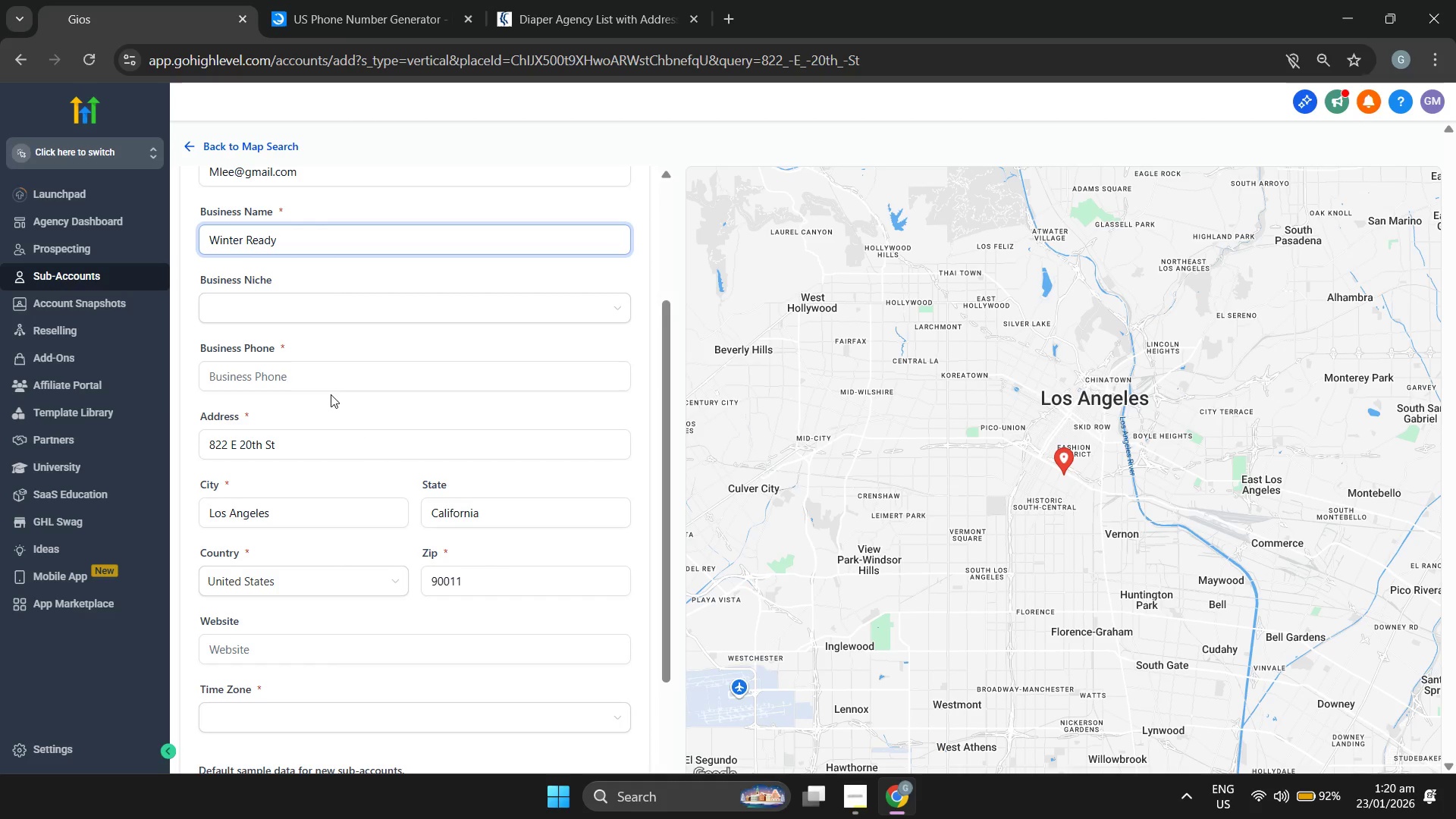 
left_click([325, 373])
 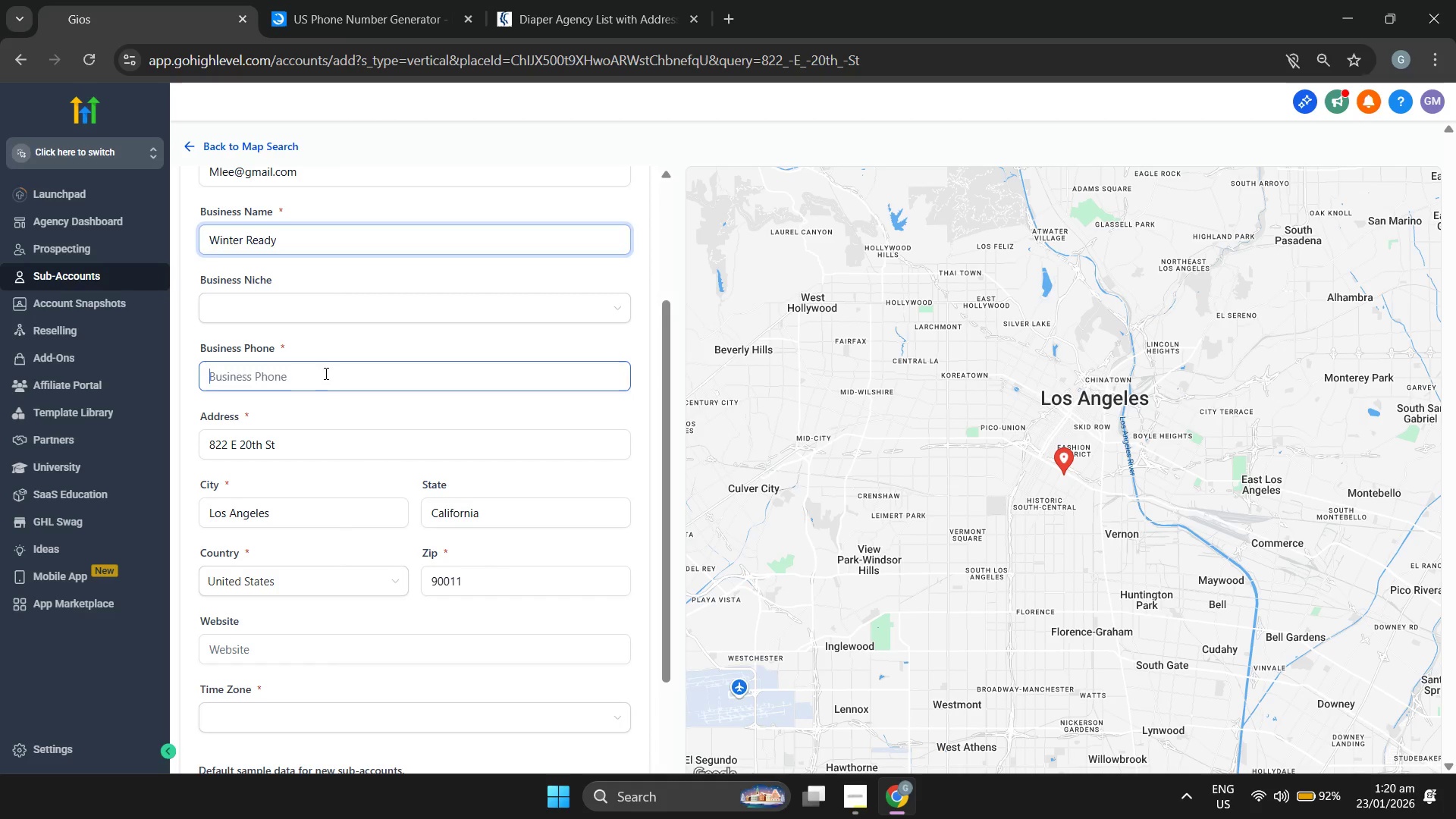 
key(Control+ControlLeft)
 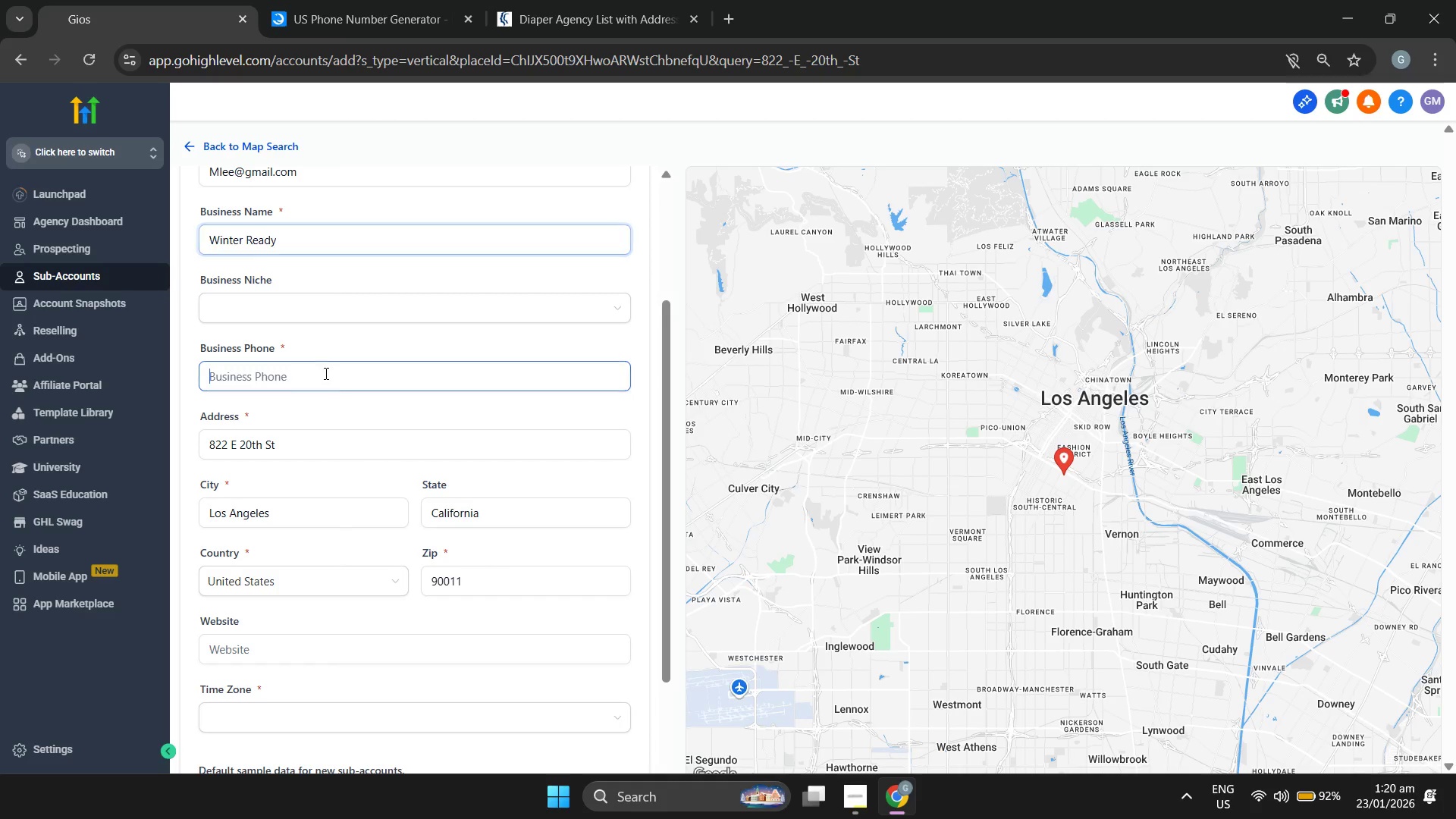 
key(Control+V)
 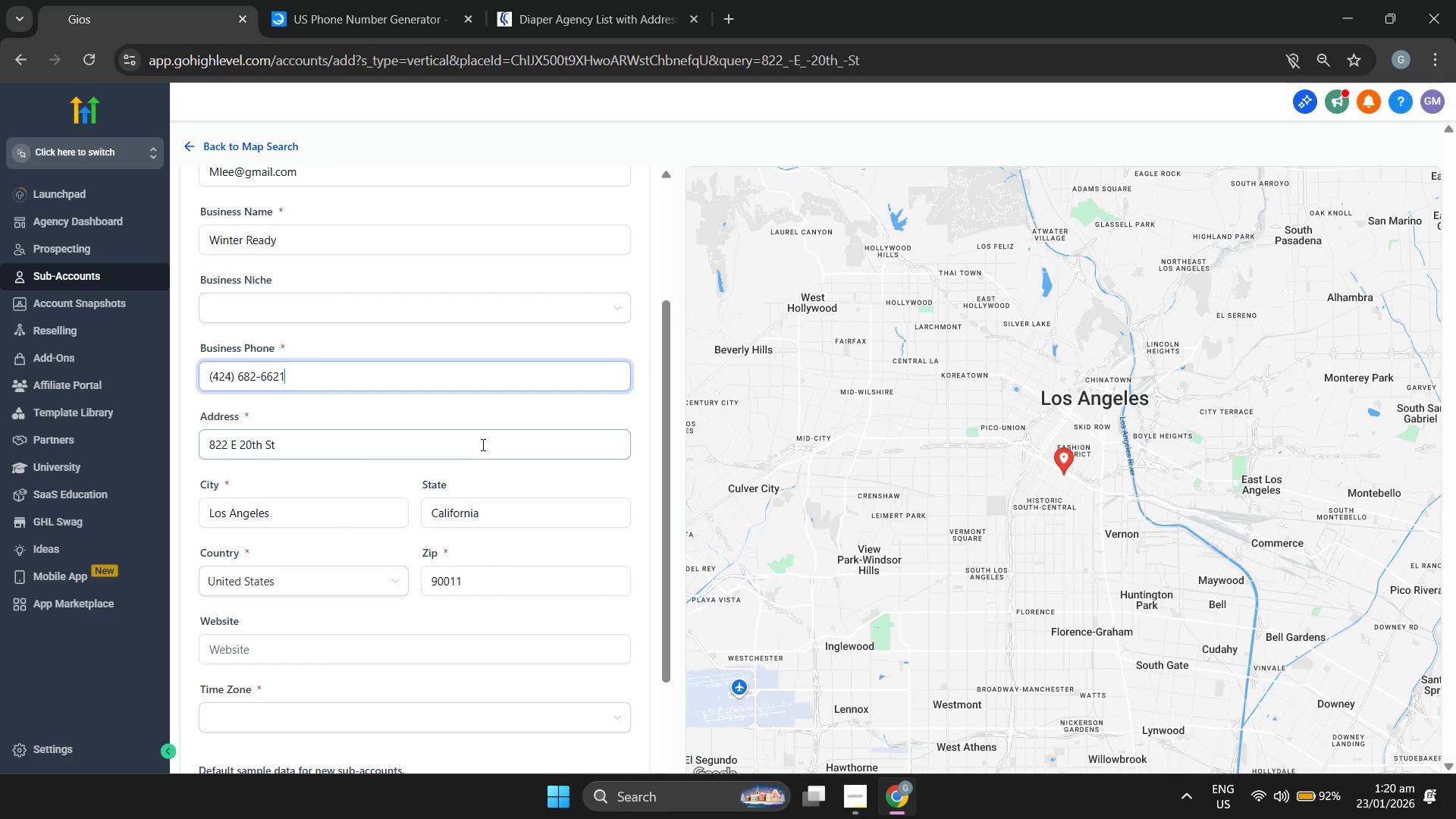 
scroll: coordinate [510, 489], scroll_direction: down, amount: 3.0
 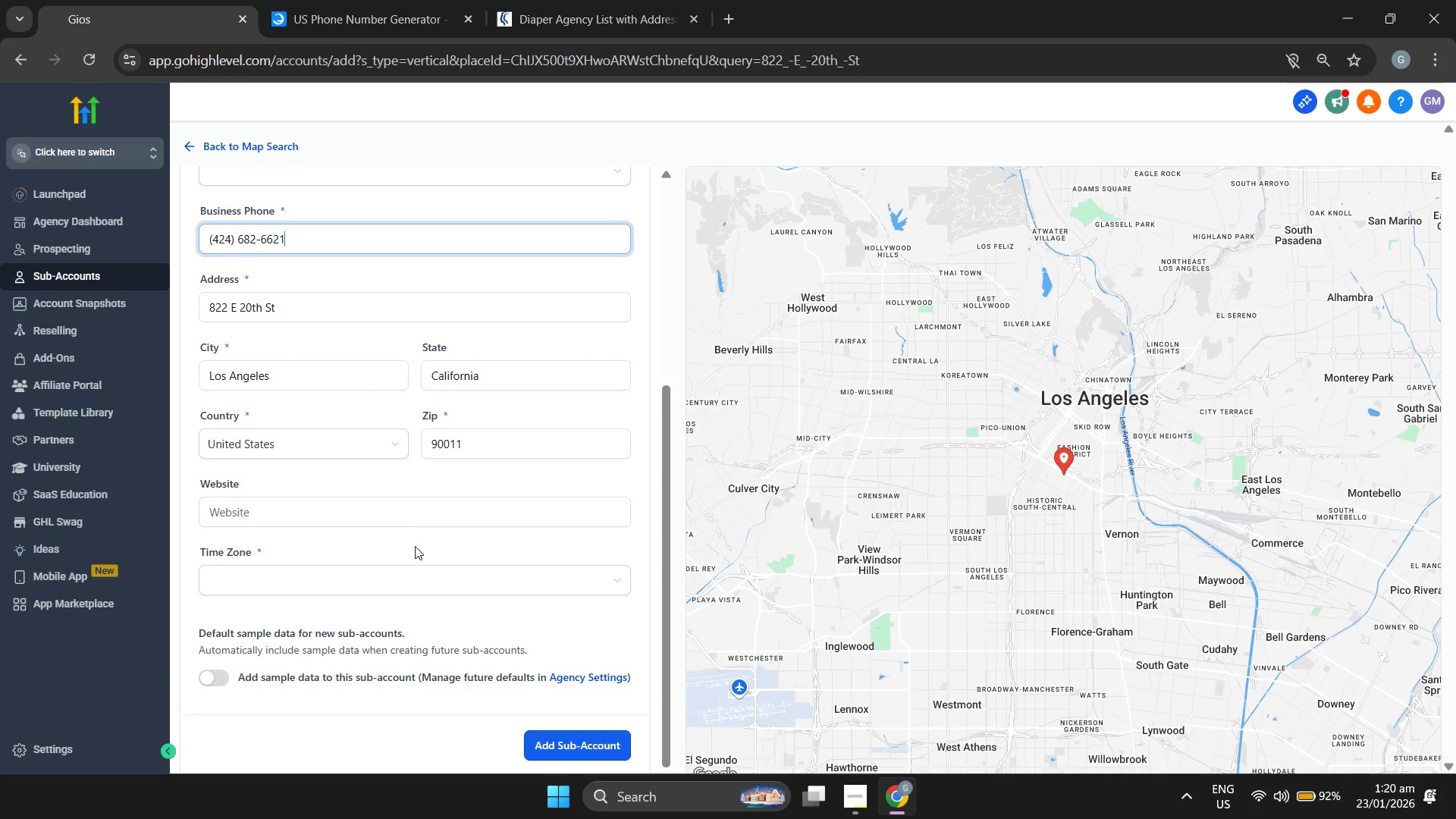 
left_click([429, 588])
 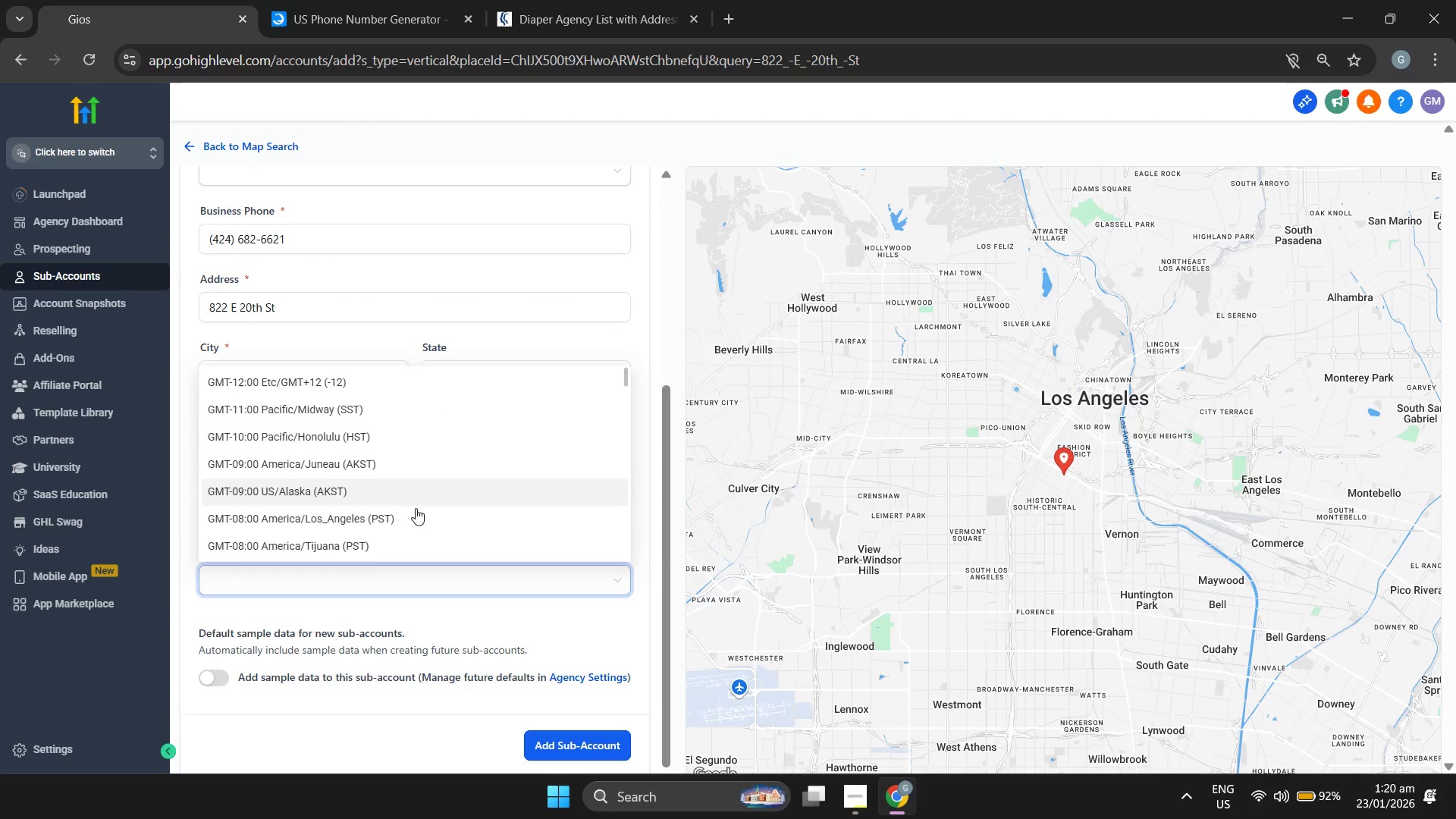 
left_click([416, 511])
 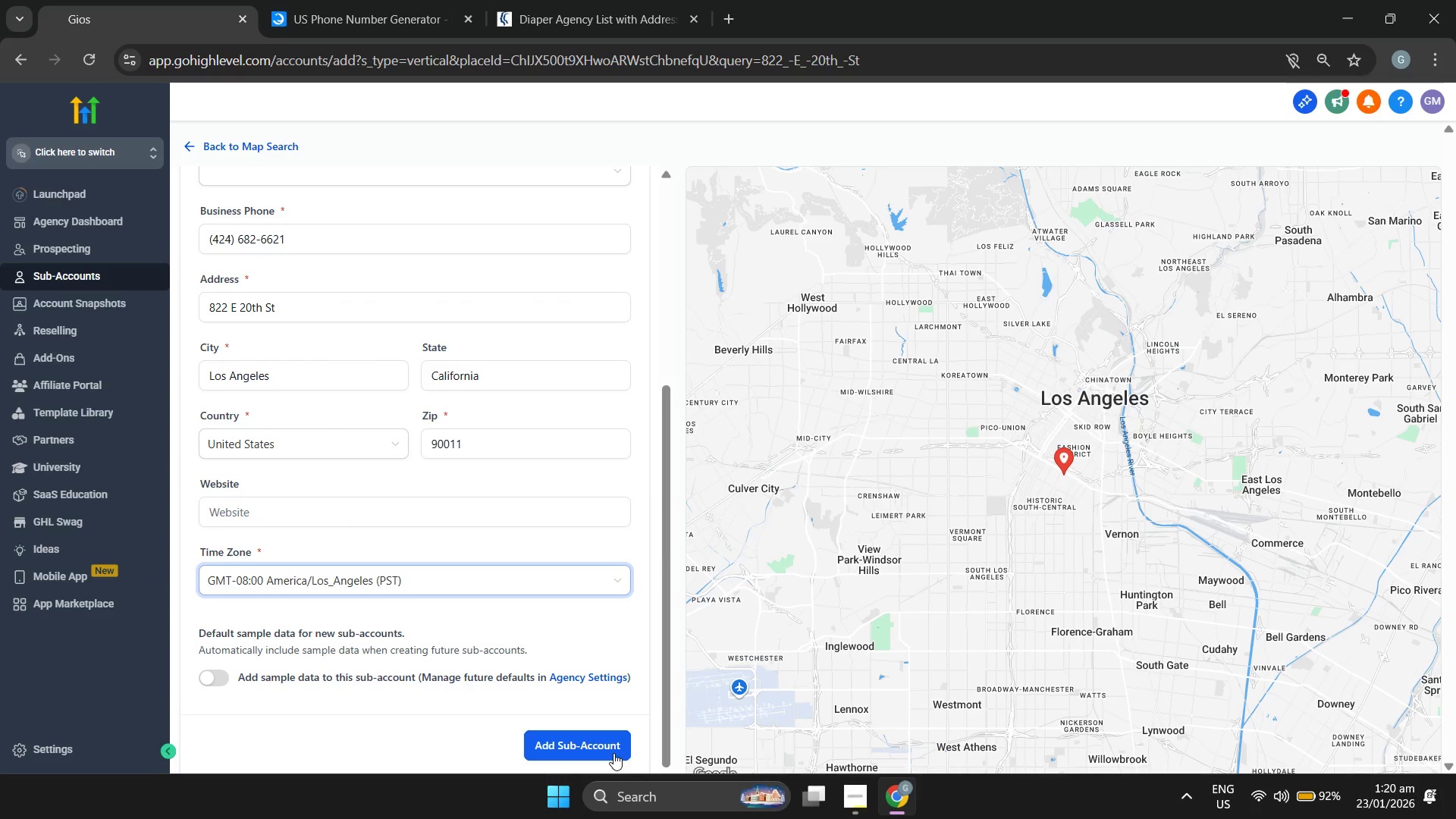 
left_click([610, 743])
 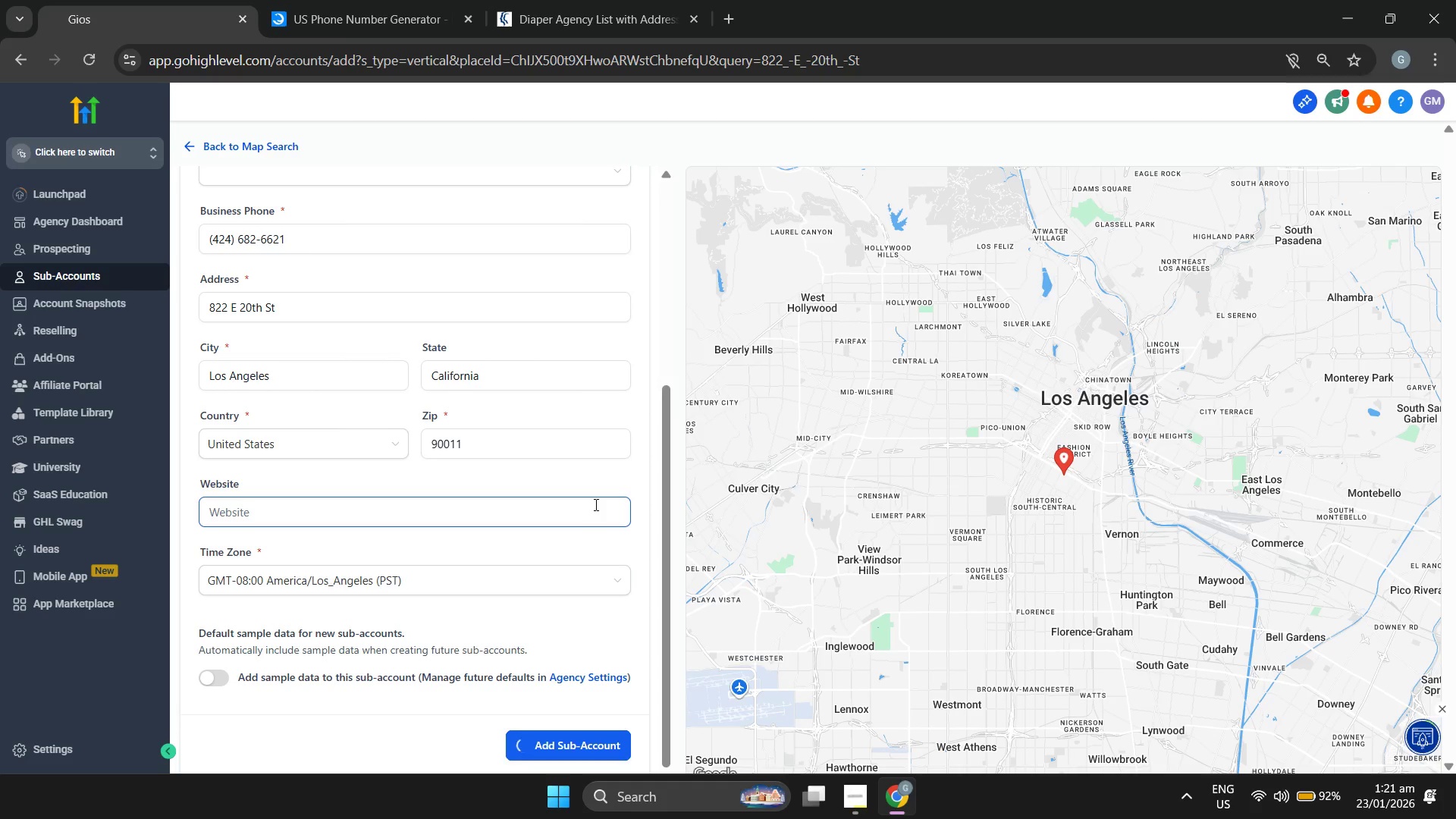 
wait(28.69)
 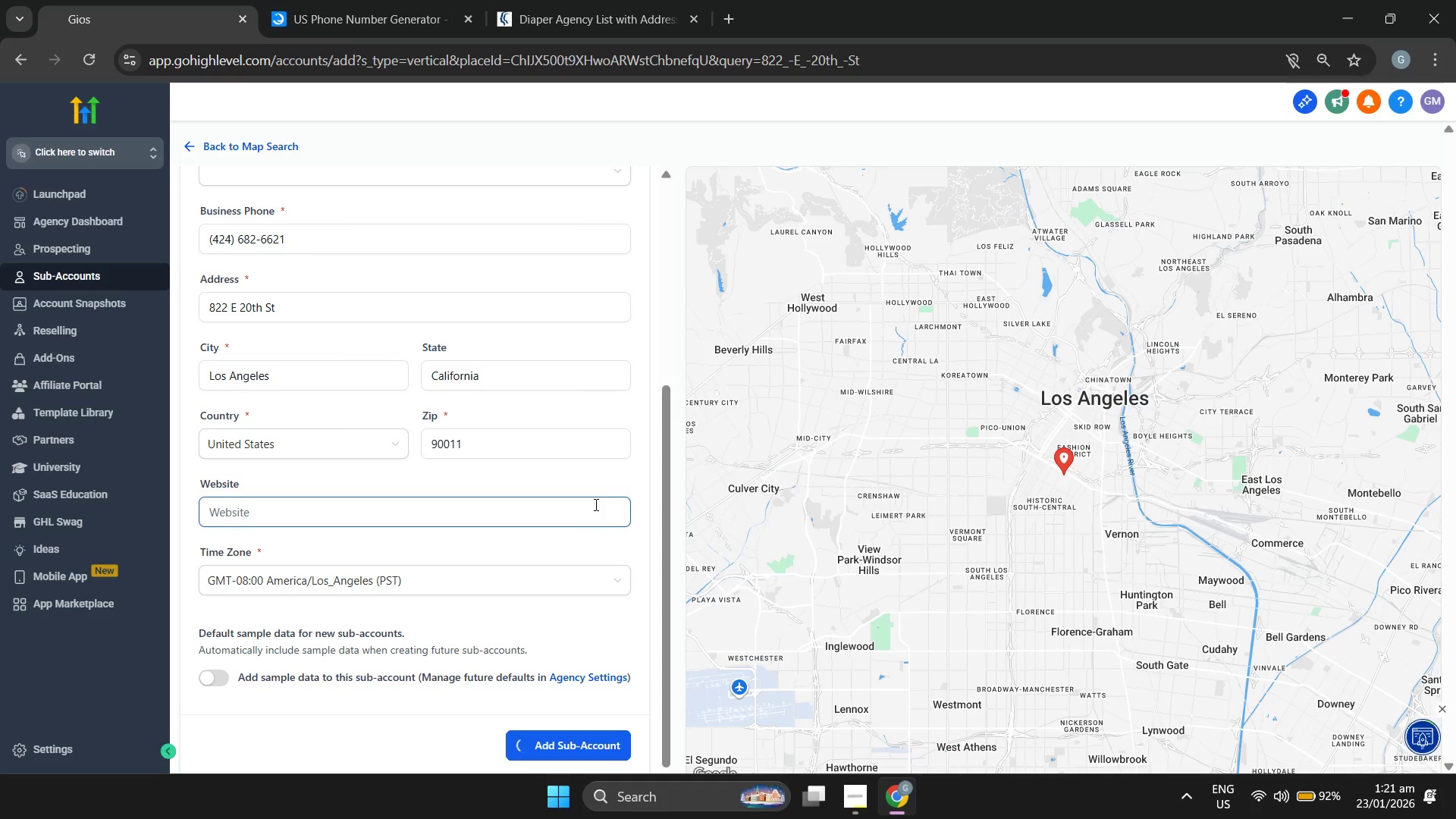 
left_click([1353, 111])
 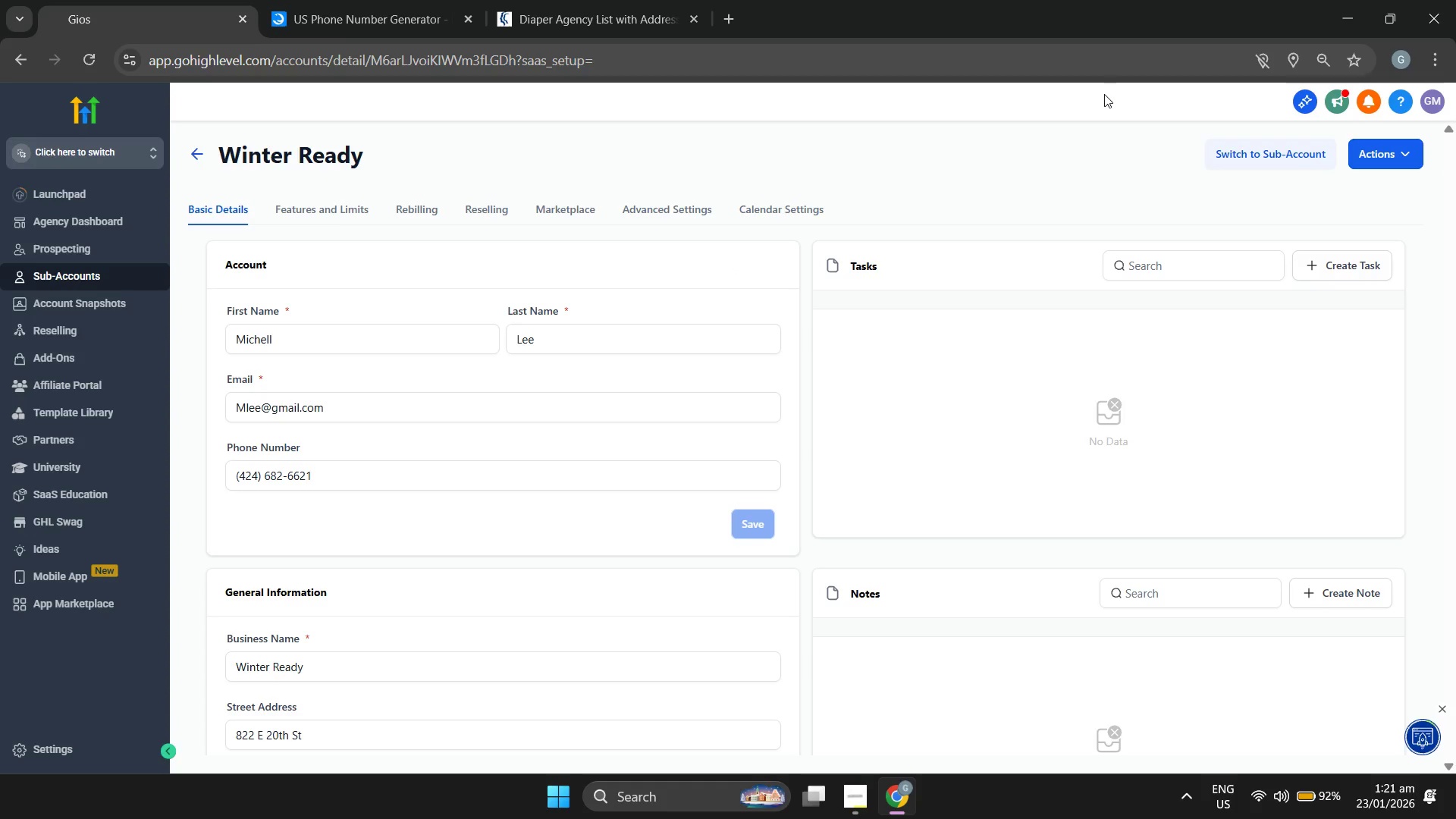 
wait(11.81)
 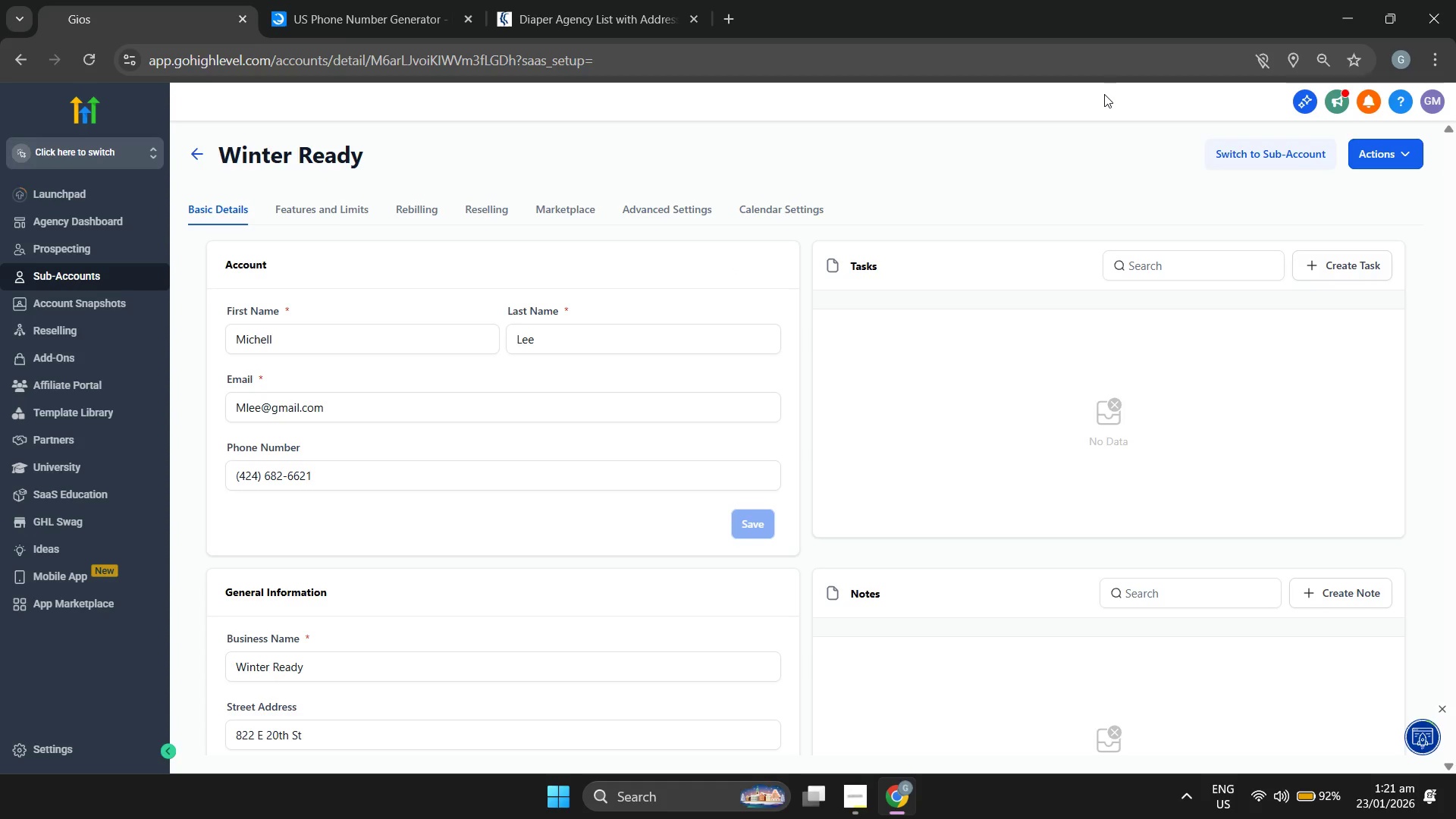 
scroll: coordinate [485, 510], scroll_direction: down, amount: 11.0
 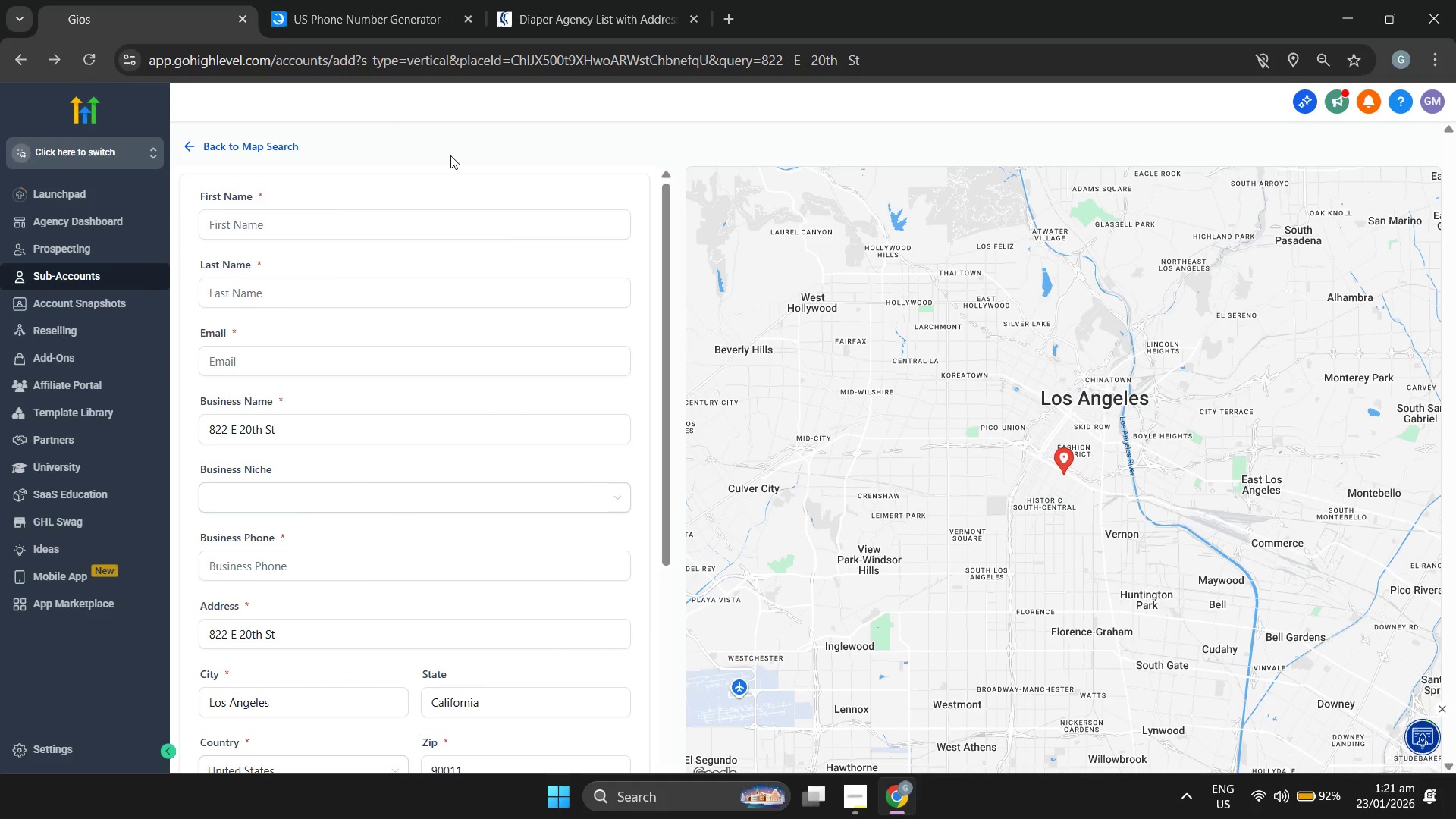 
wait(7.84)
 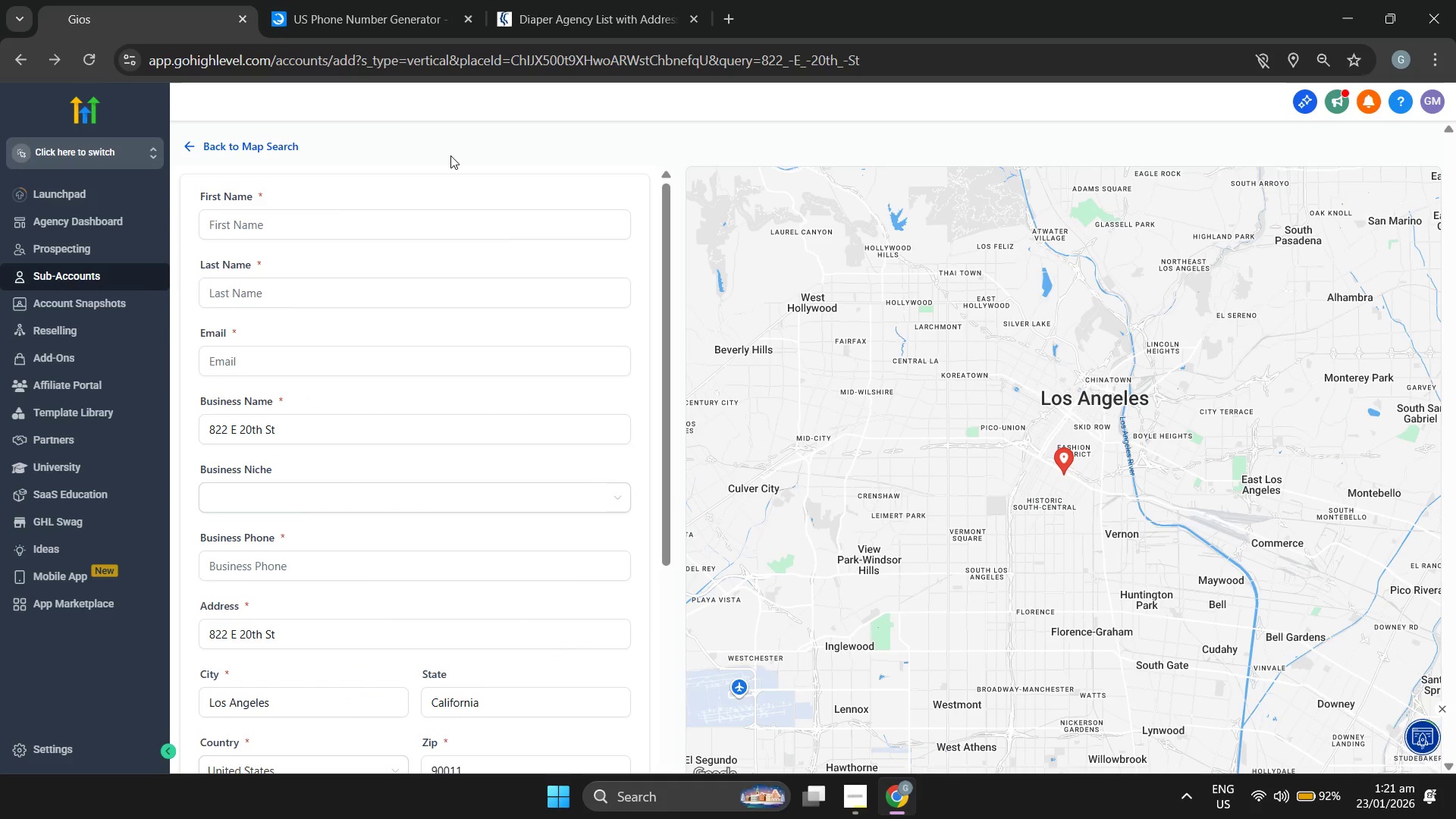 
left_click([77, 146])
 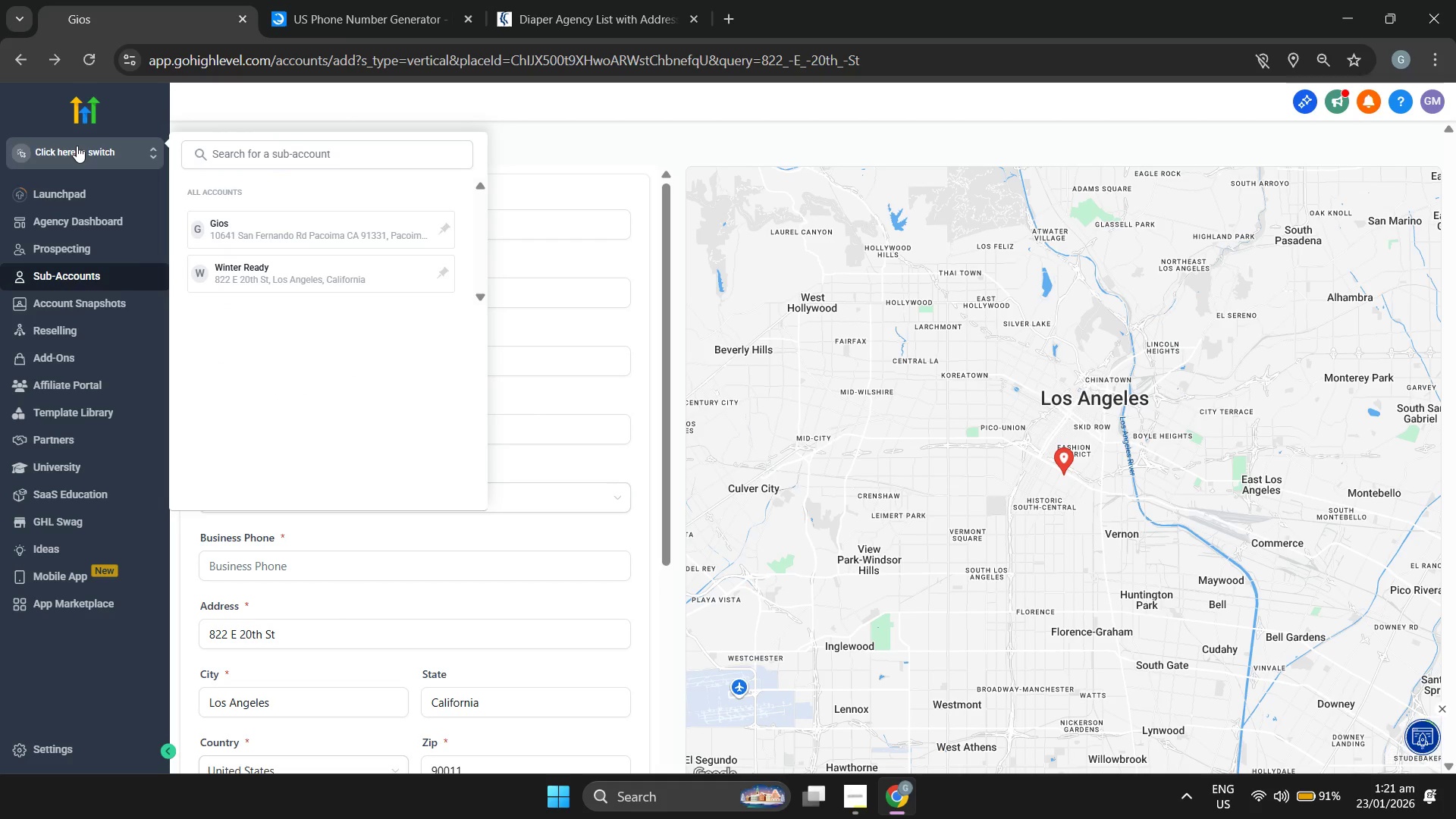 
left_click([284, 281])
 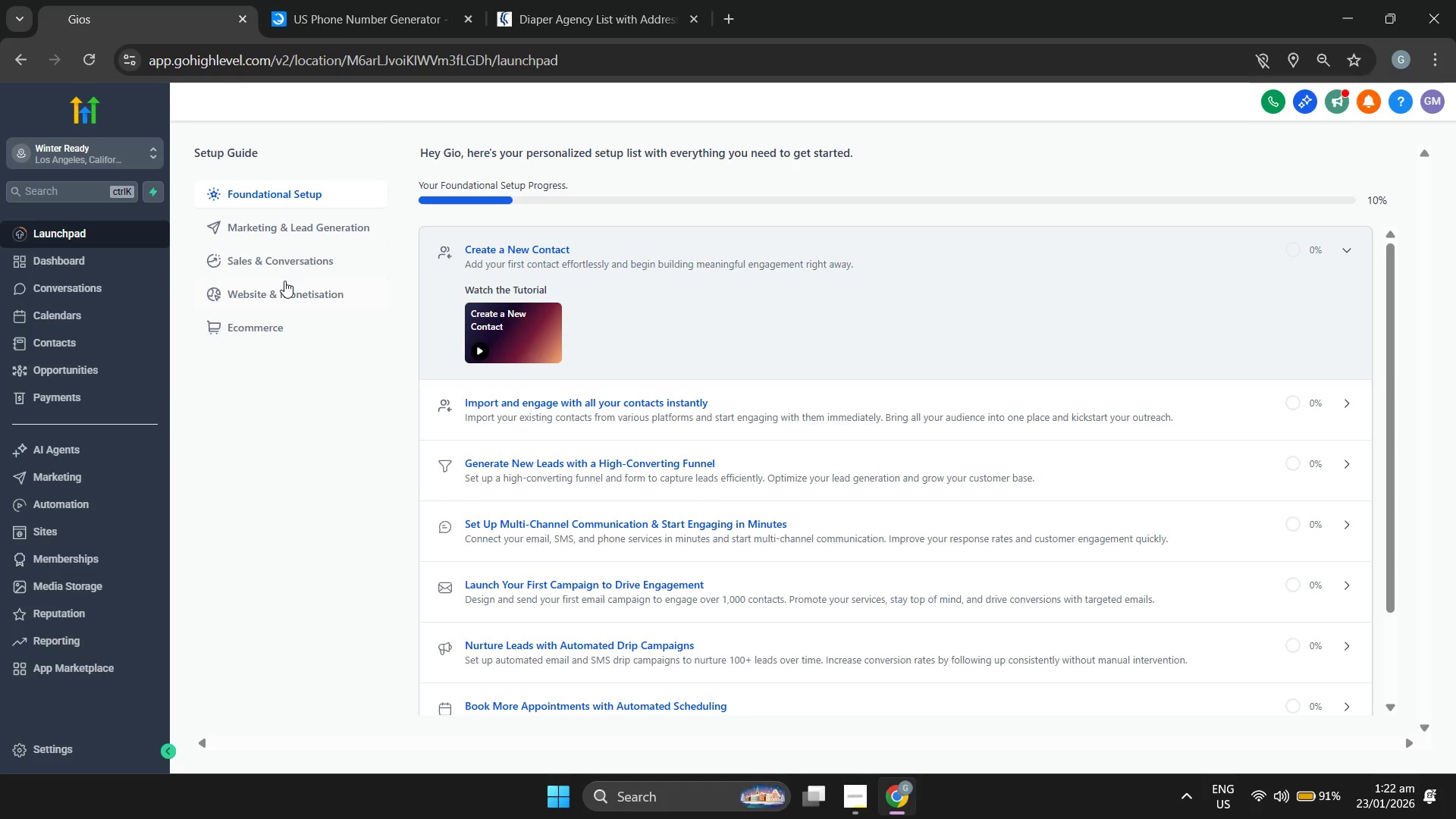 
wait(27.88)
 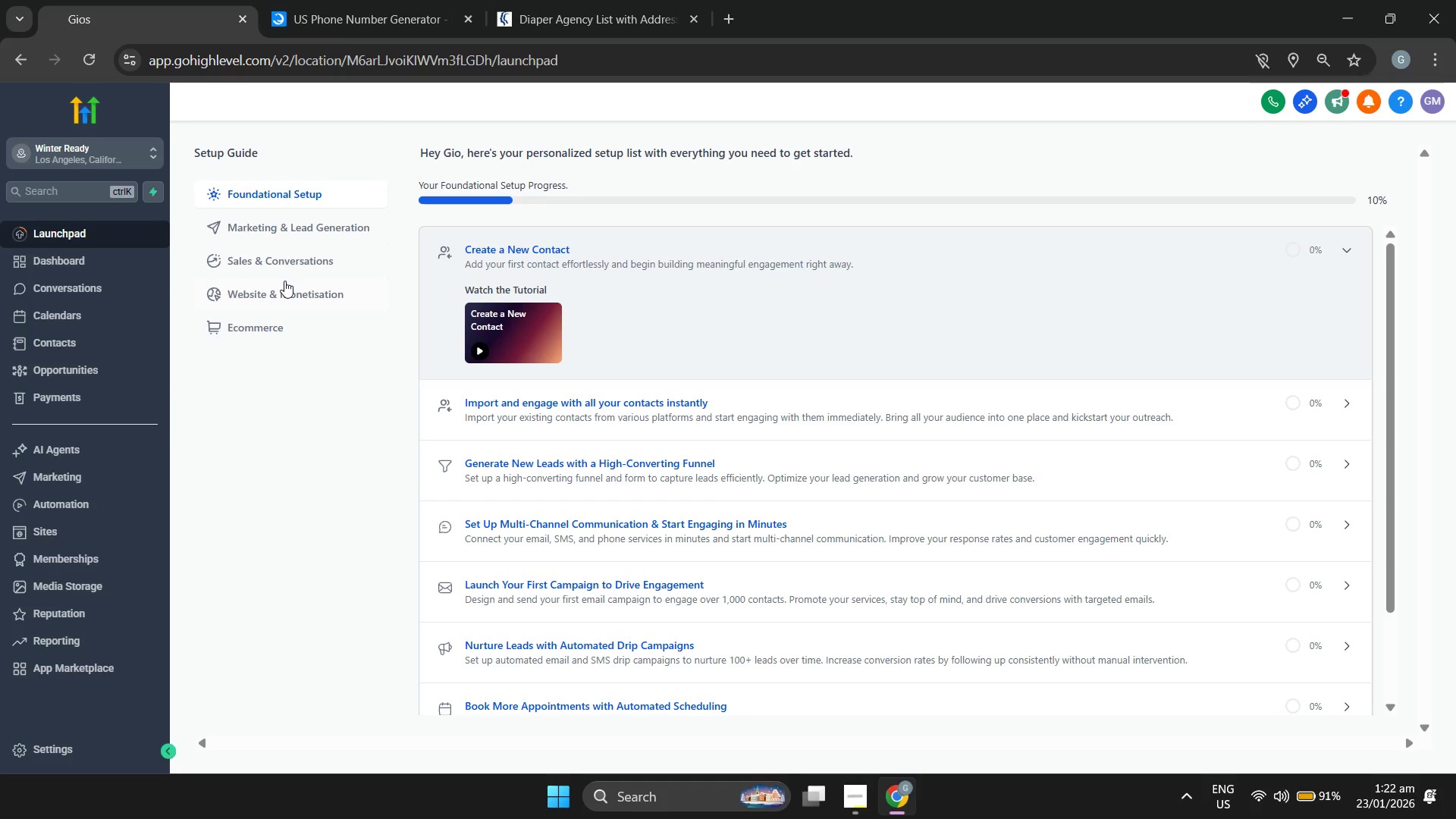 
left_click([75, 528])
 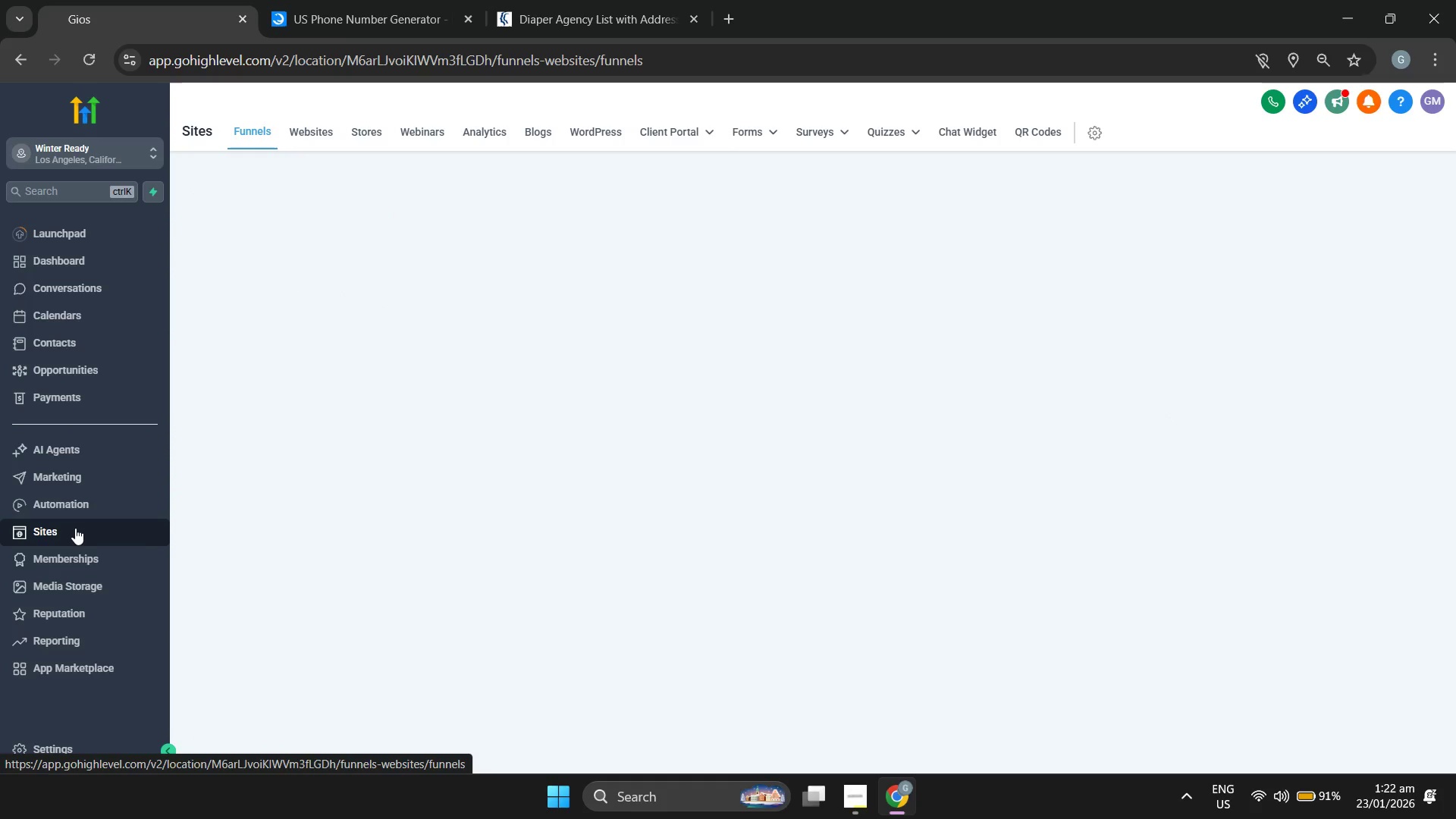 
wait(9.47)
 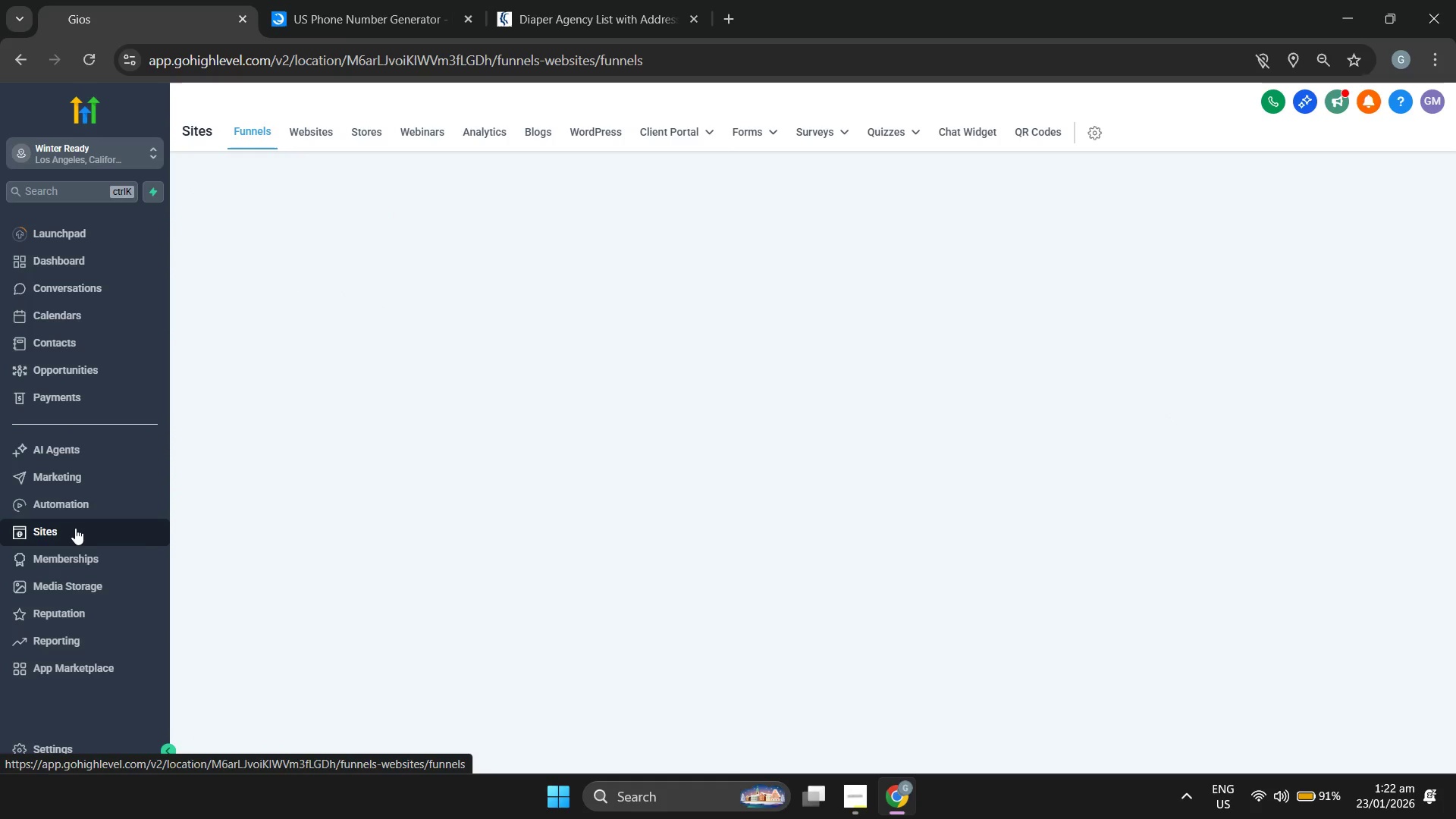 
left_click([731, 167])
 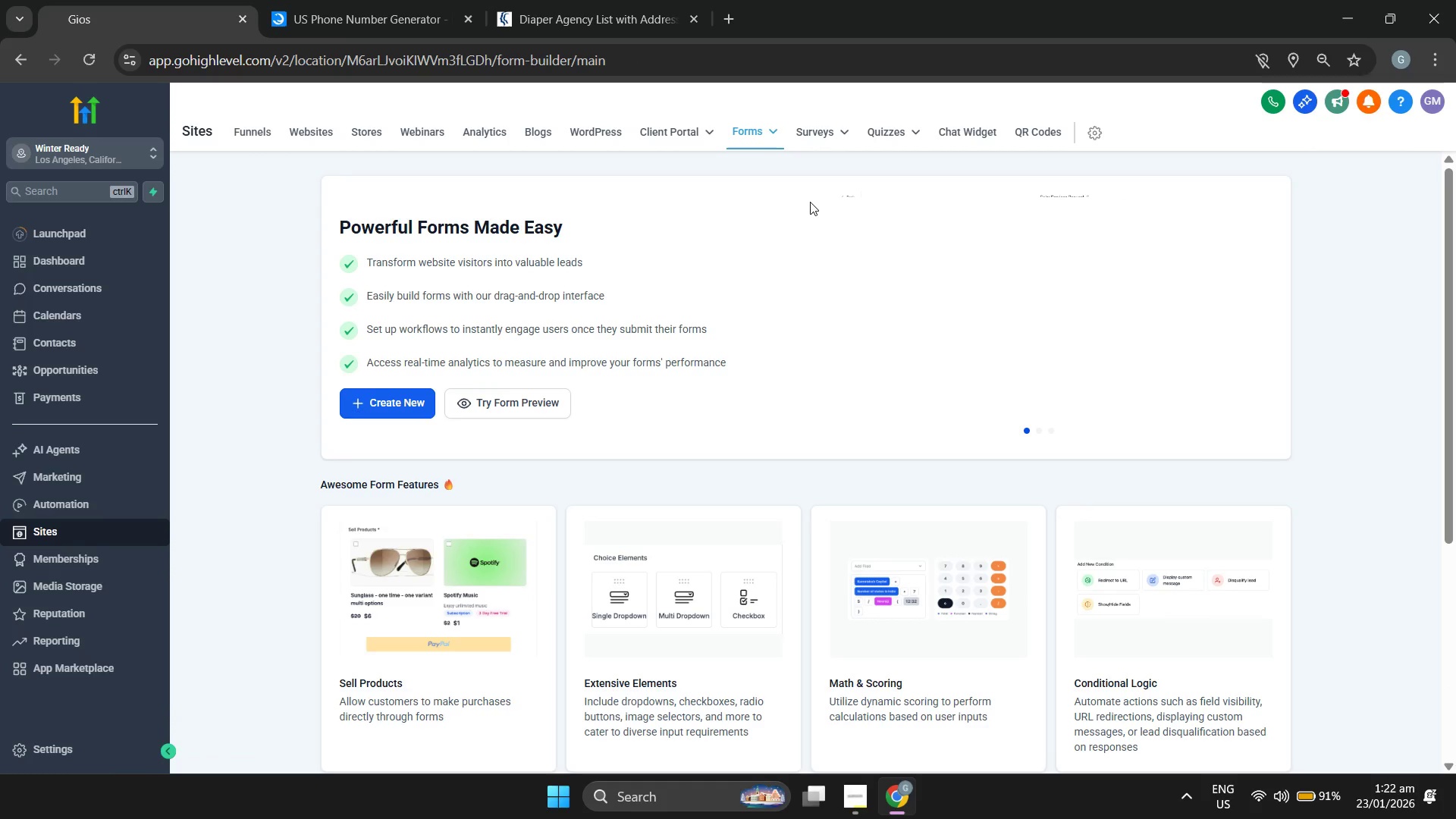 
wait(6.05)
 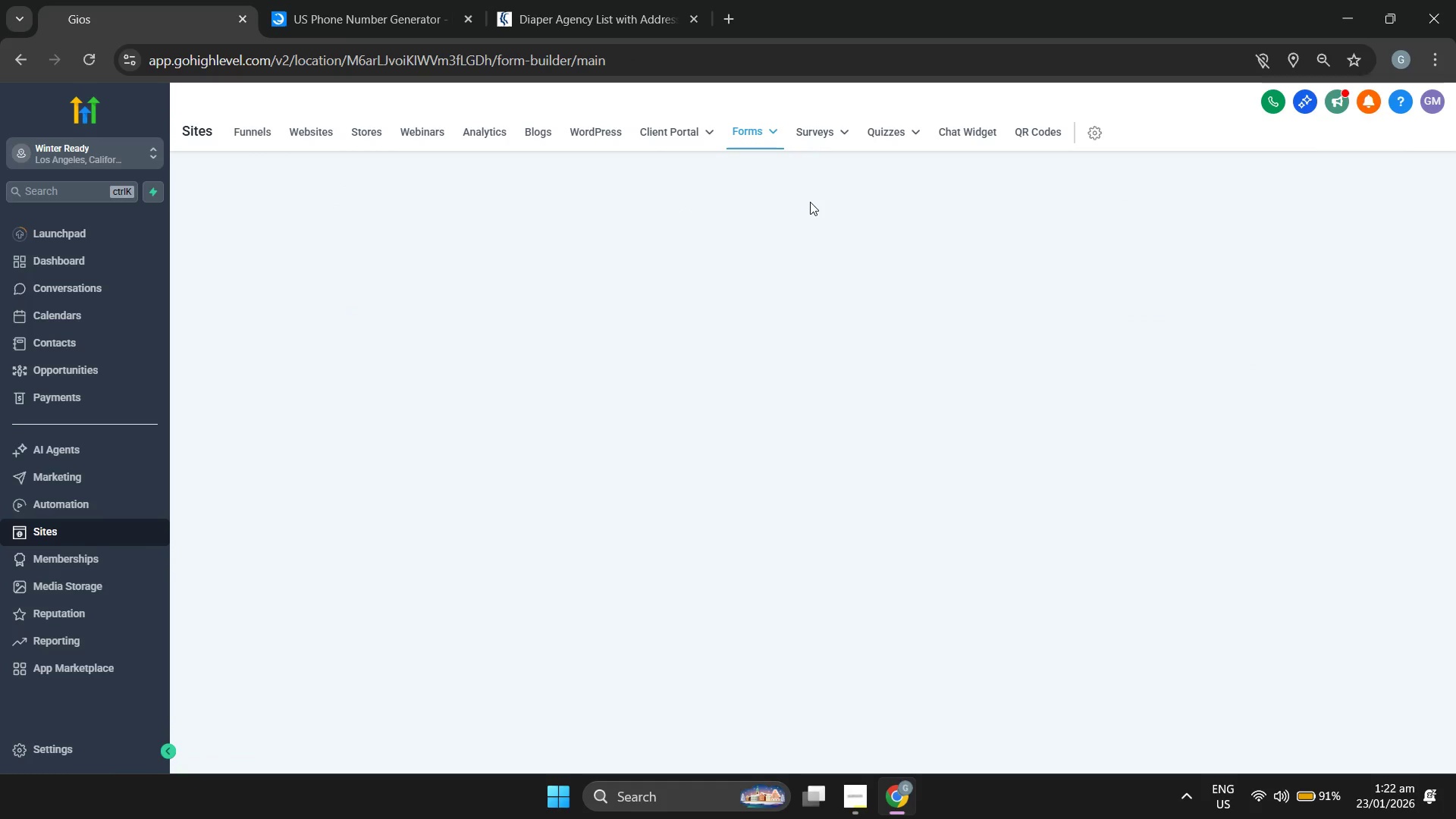 
left_click([374, 405])
 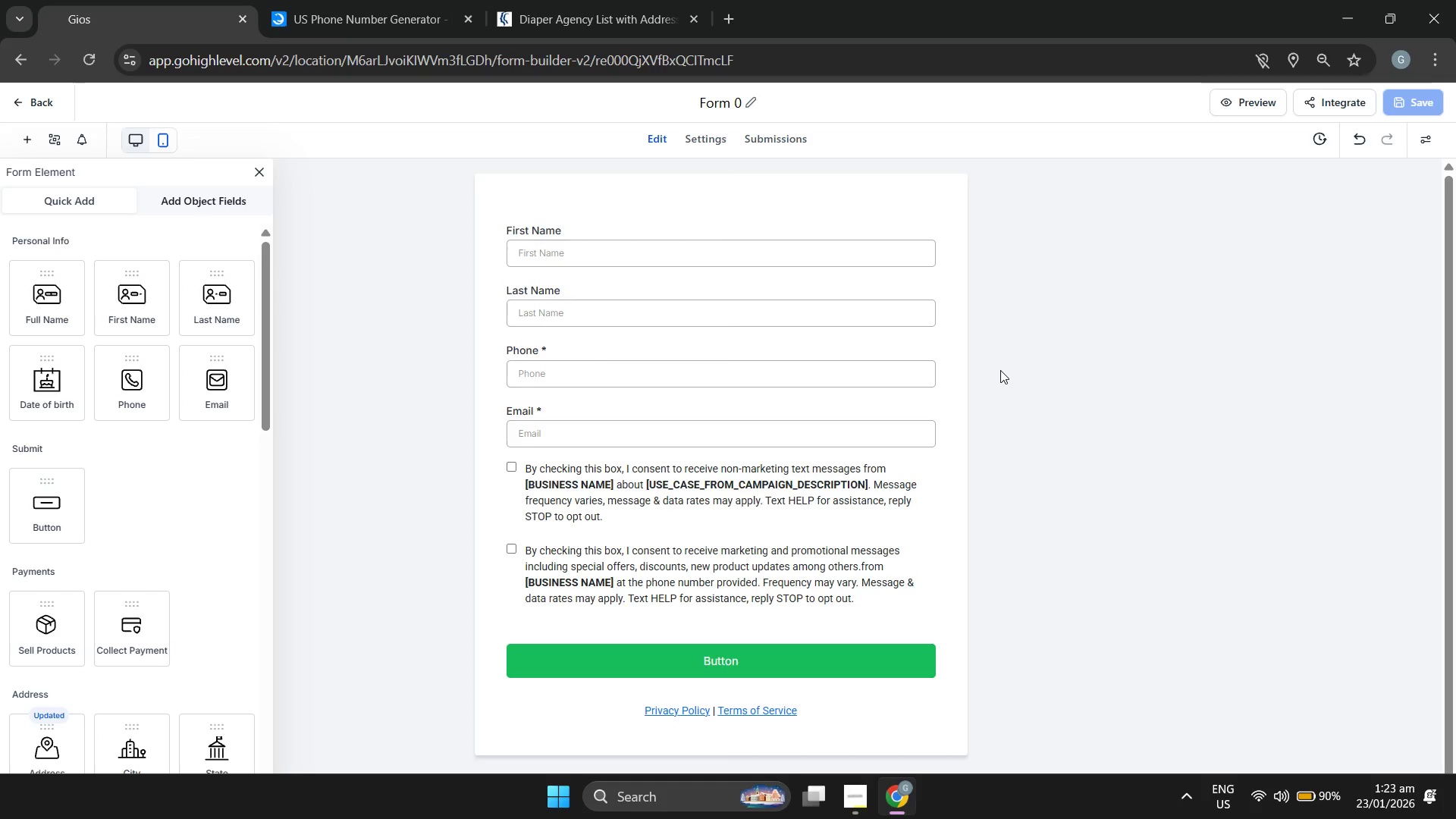 
wait(36.8)
 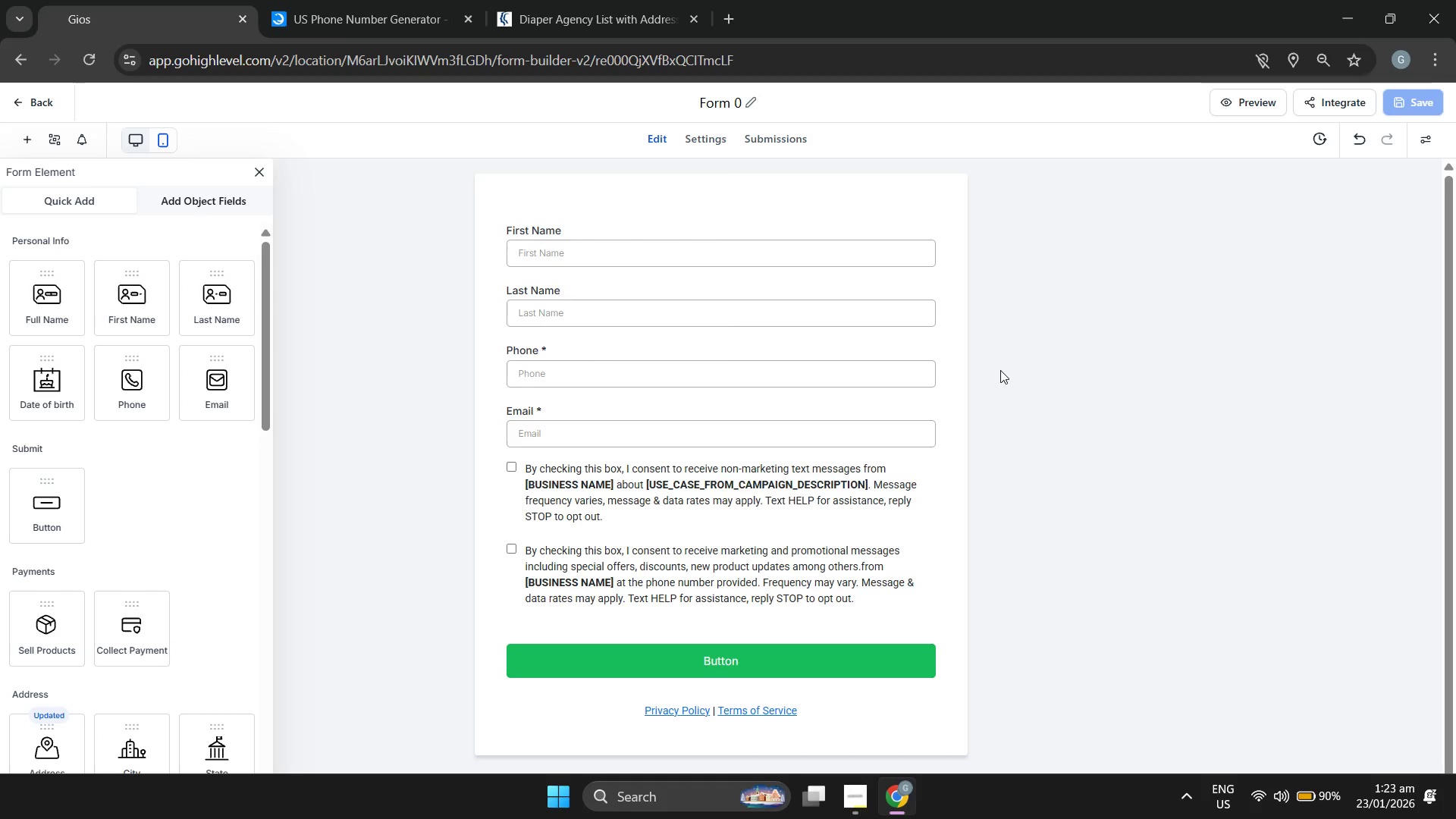 
left_click([42, 105])
 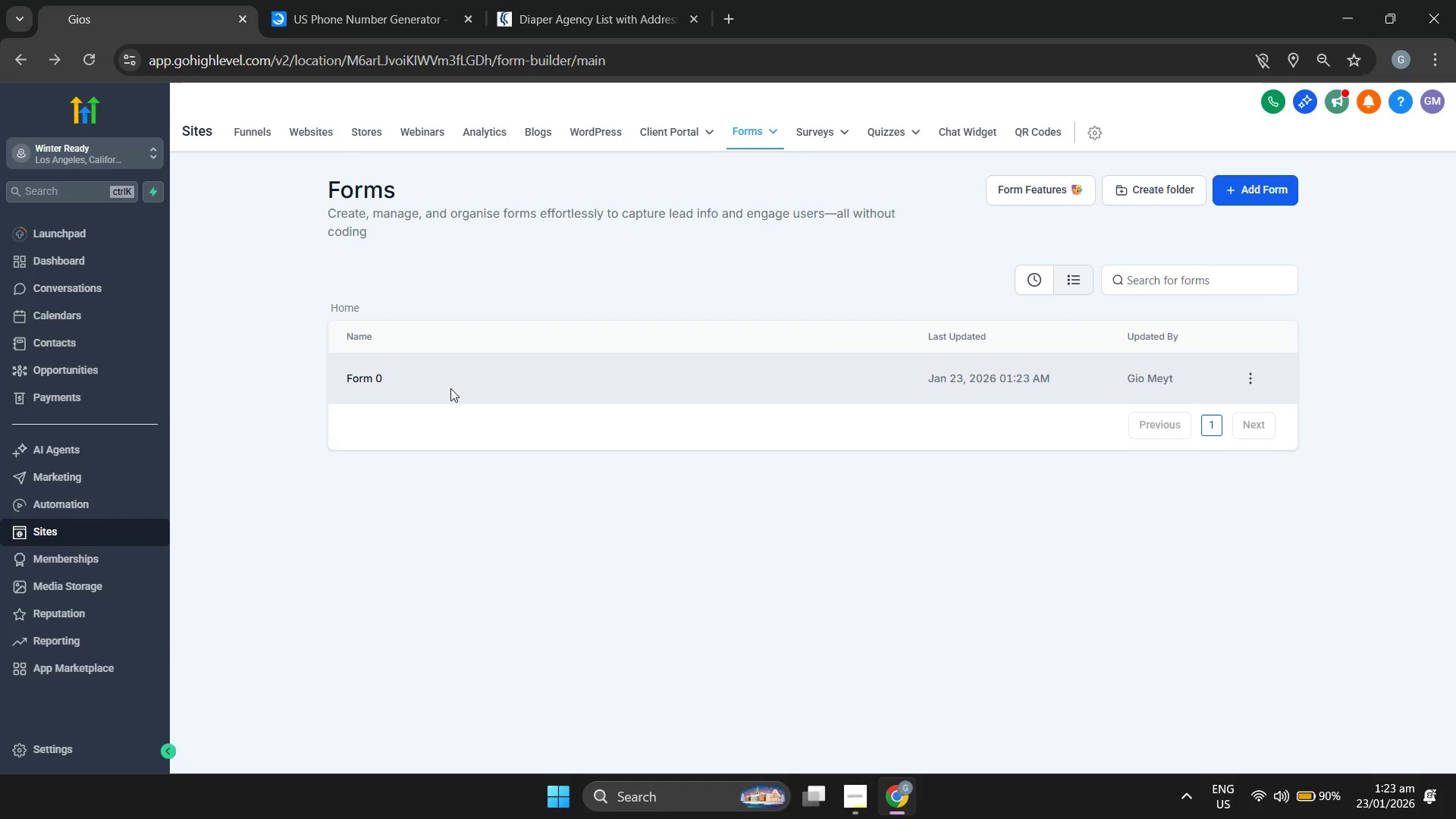 
wait(8.53)
 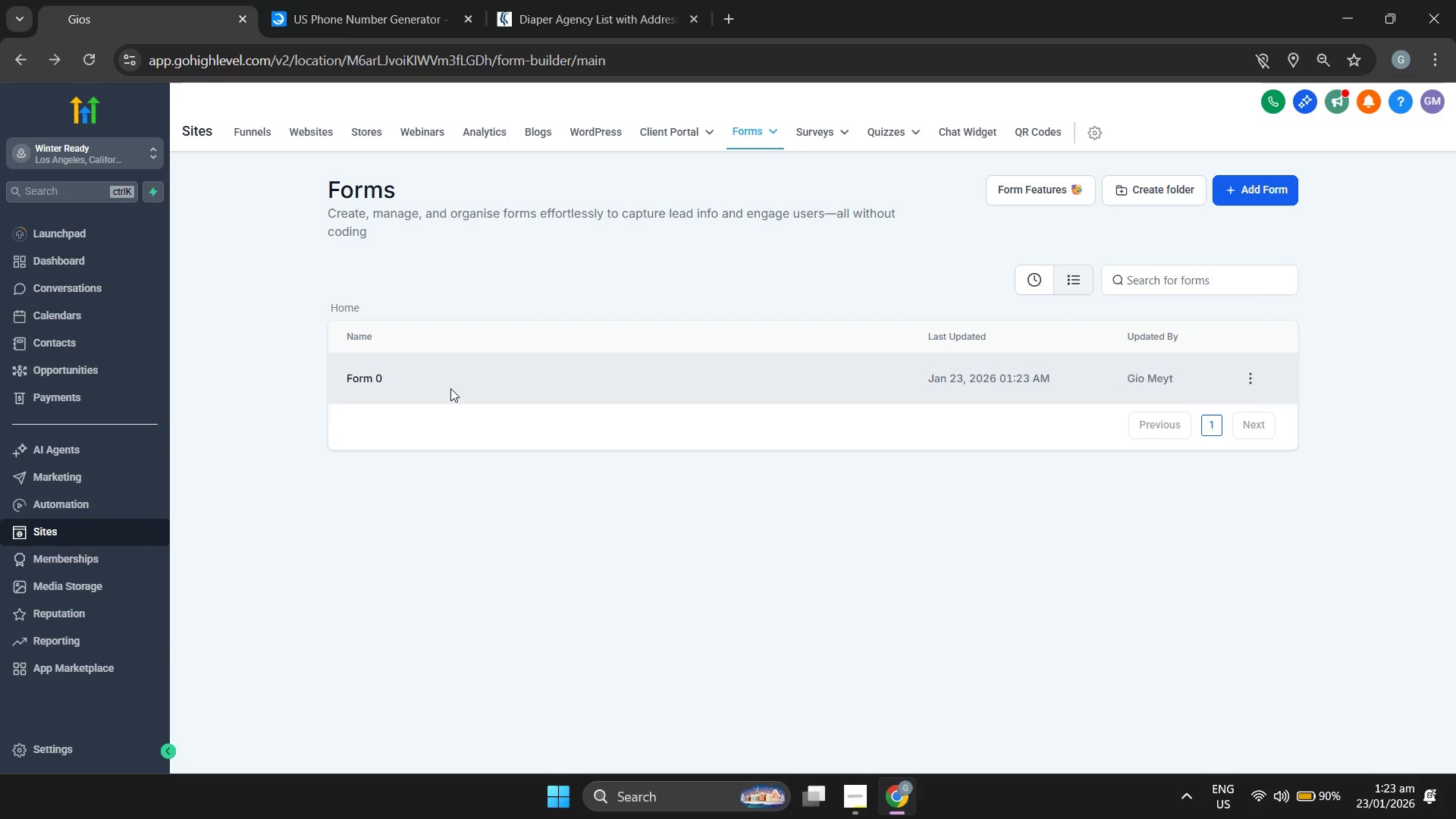 
left_click([682, 732])
 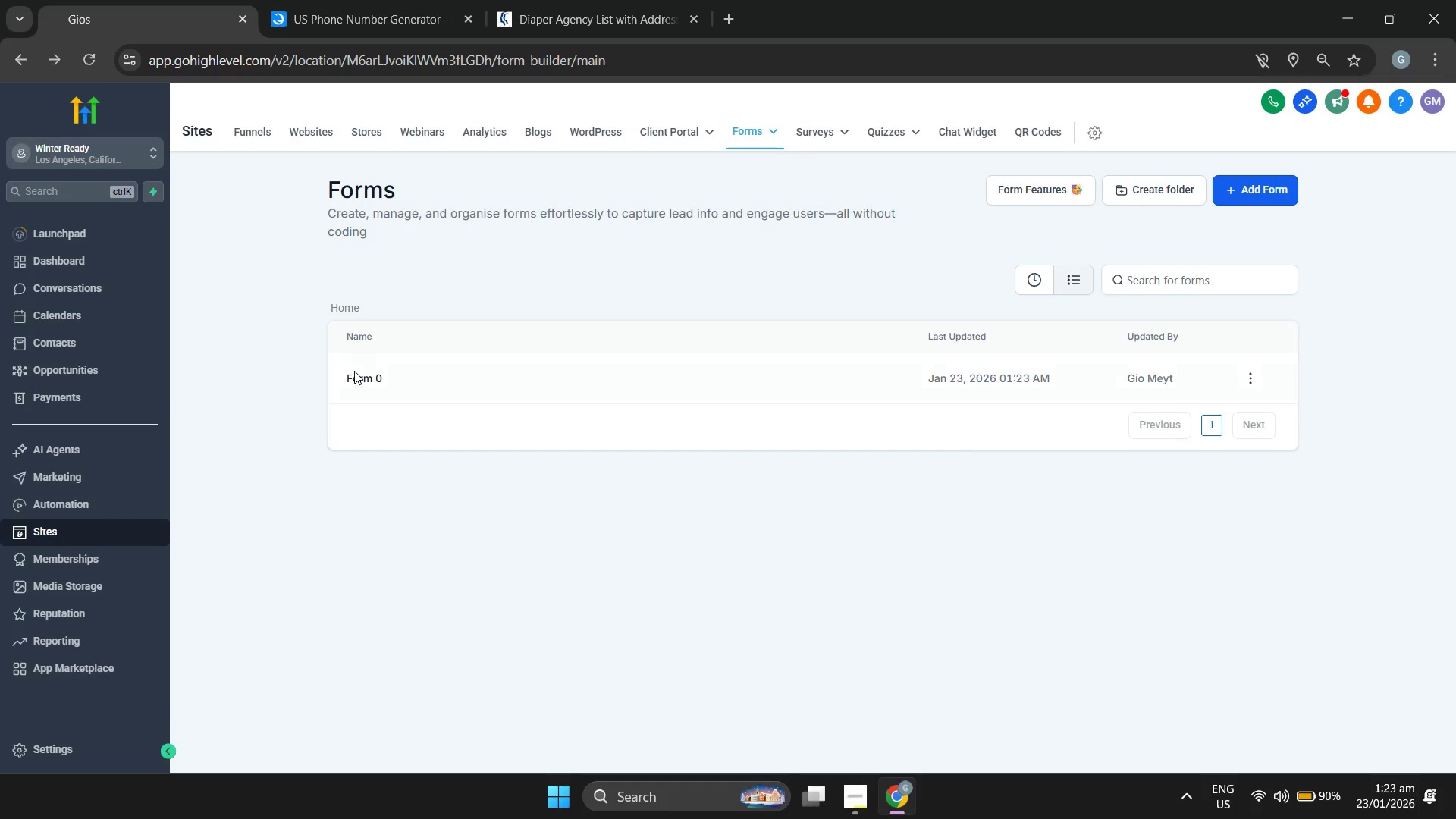 
left_click([350, 379])
 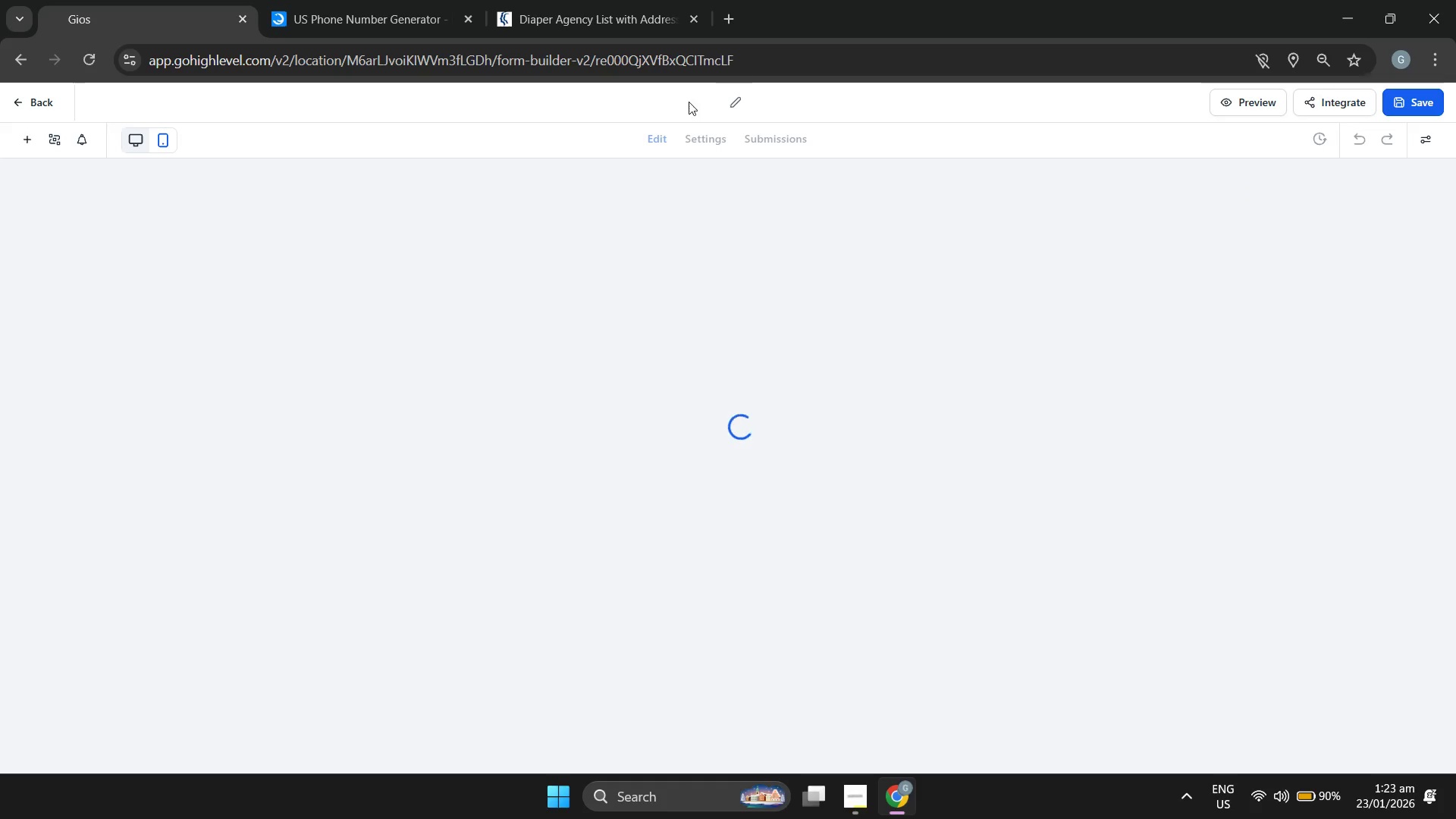 
wait(5.38)
 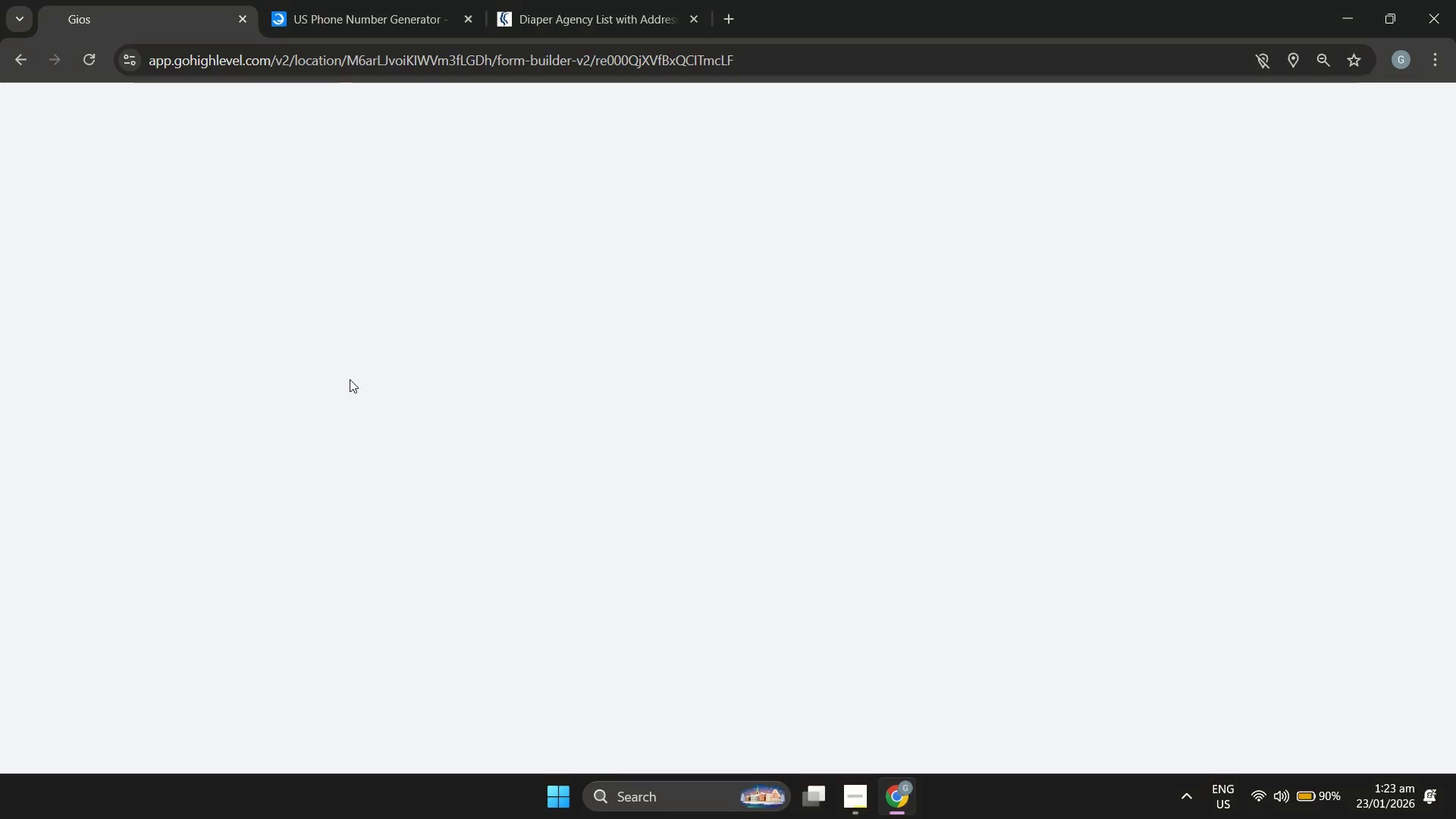 
double_click([714, 101])
 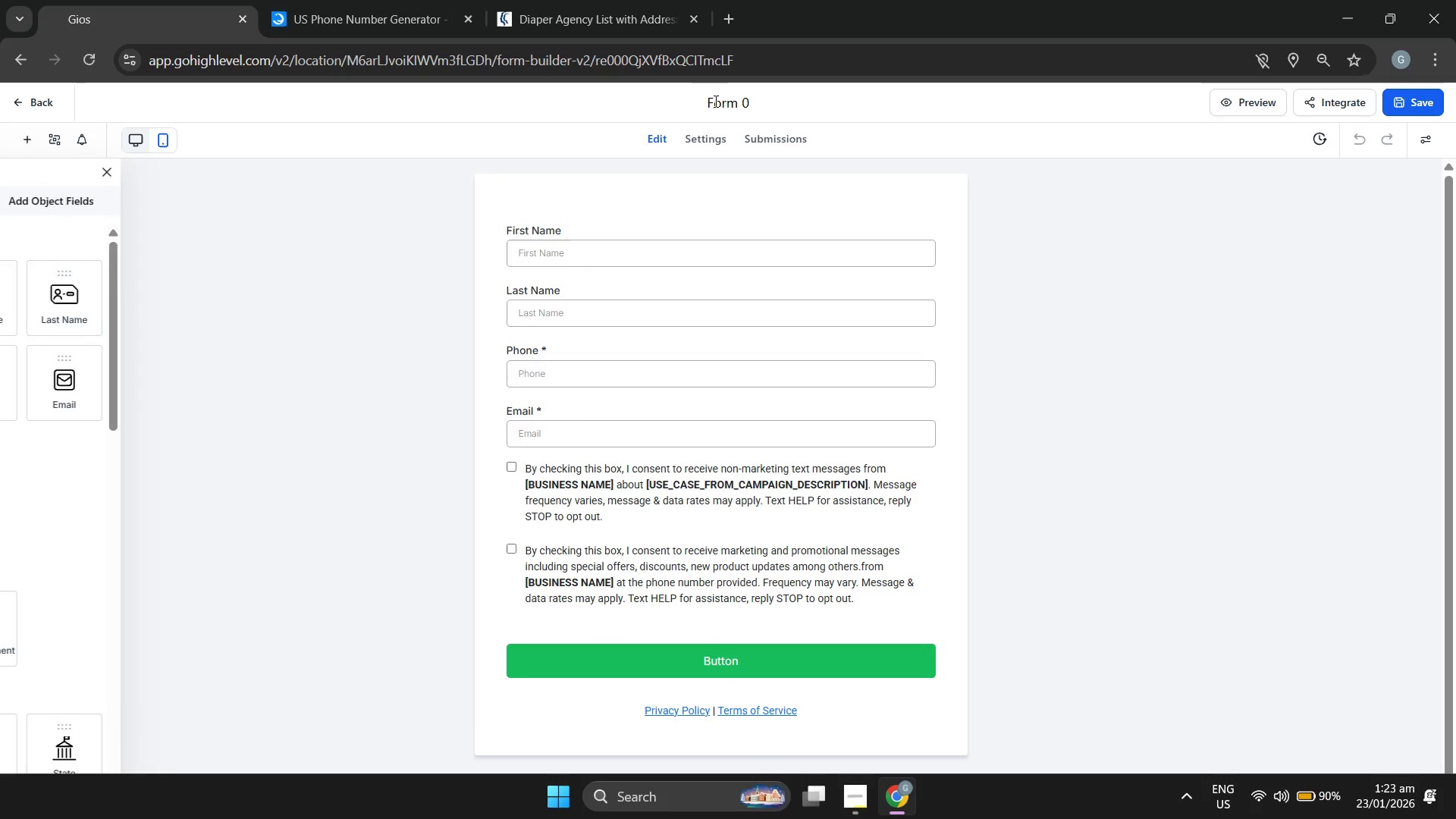 
double_click([714, 101])
 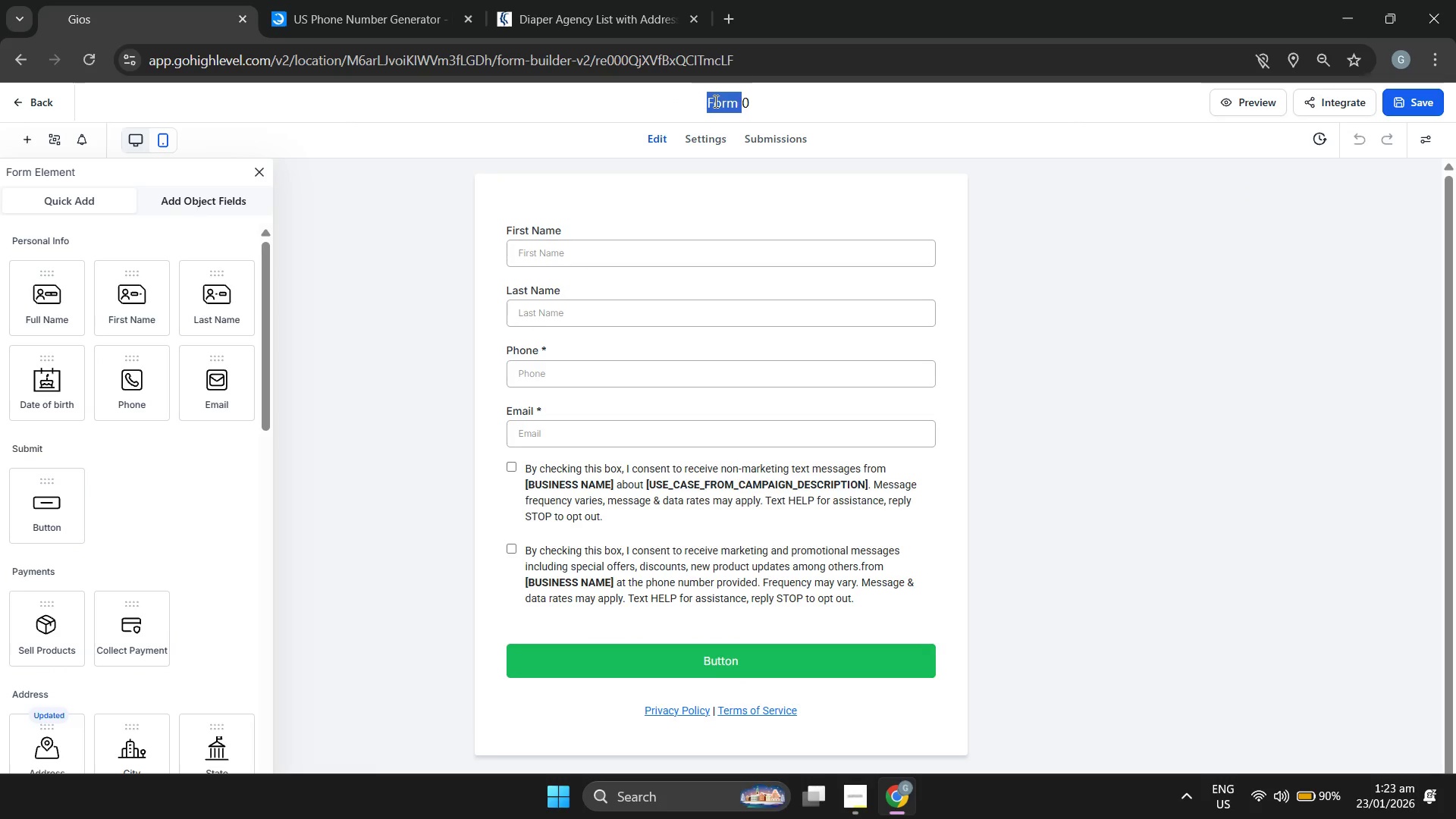 
key(CapsLock)
 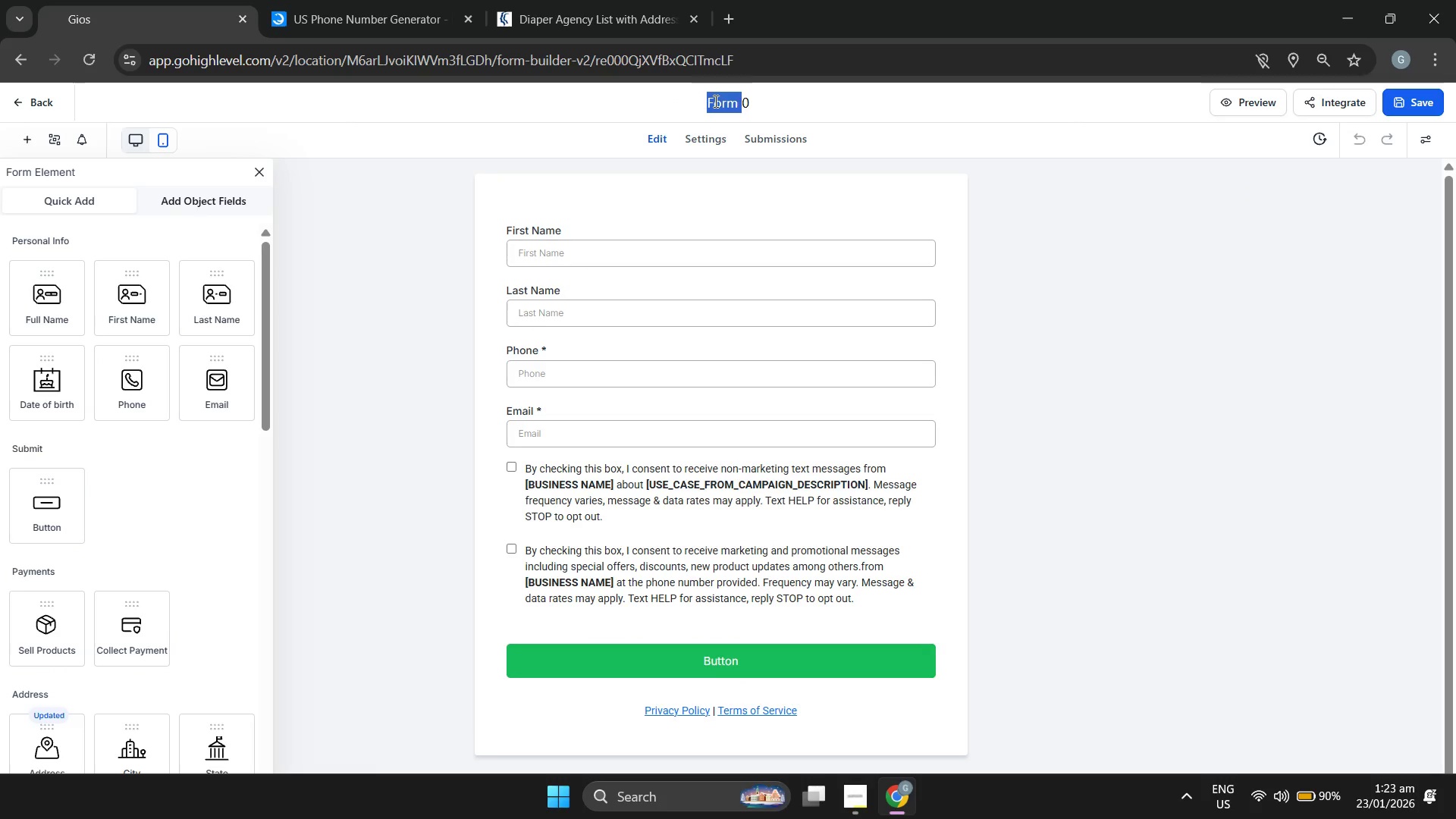 
key(CapsLock)
 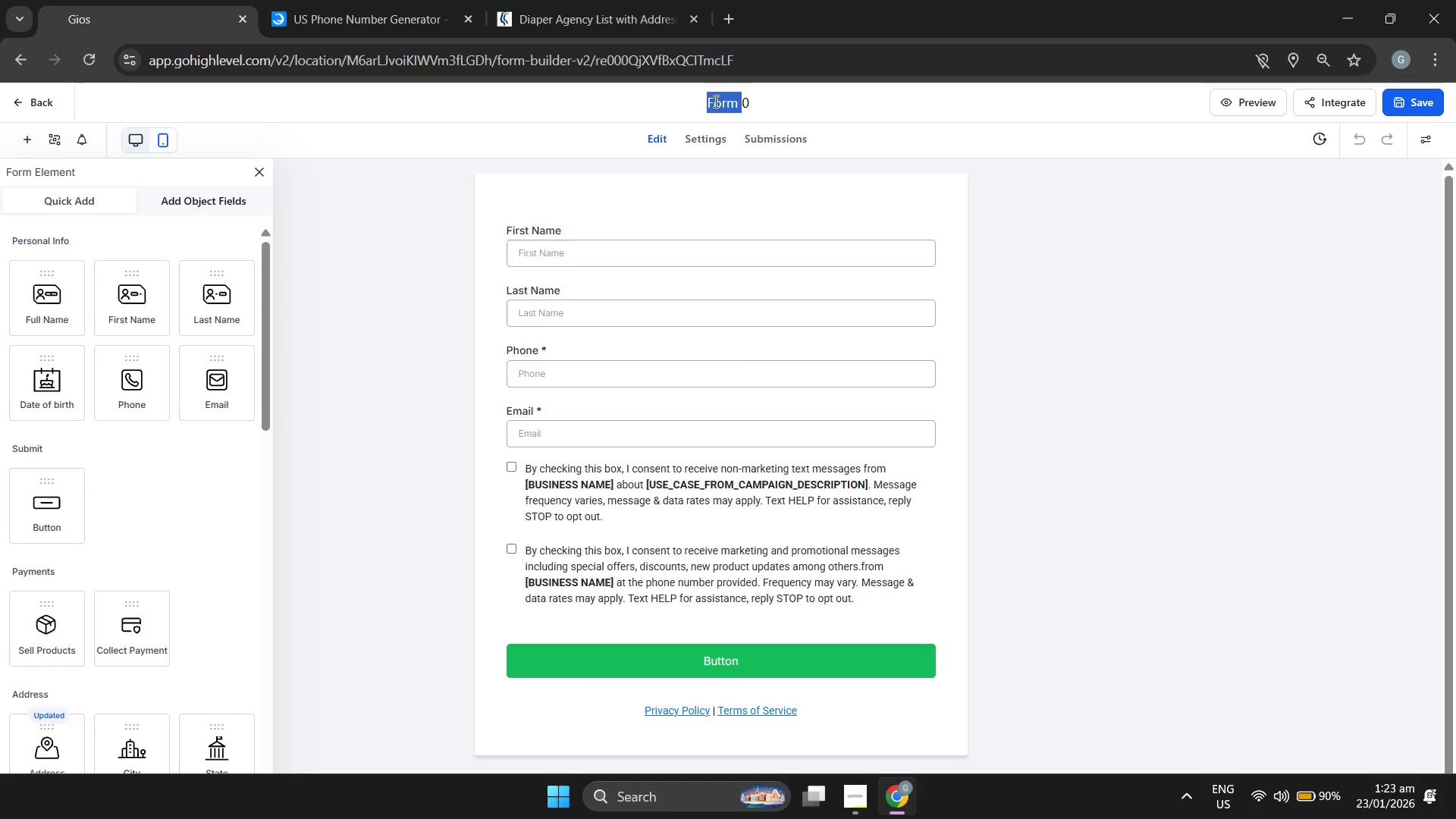 
key(CapsLock)
 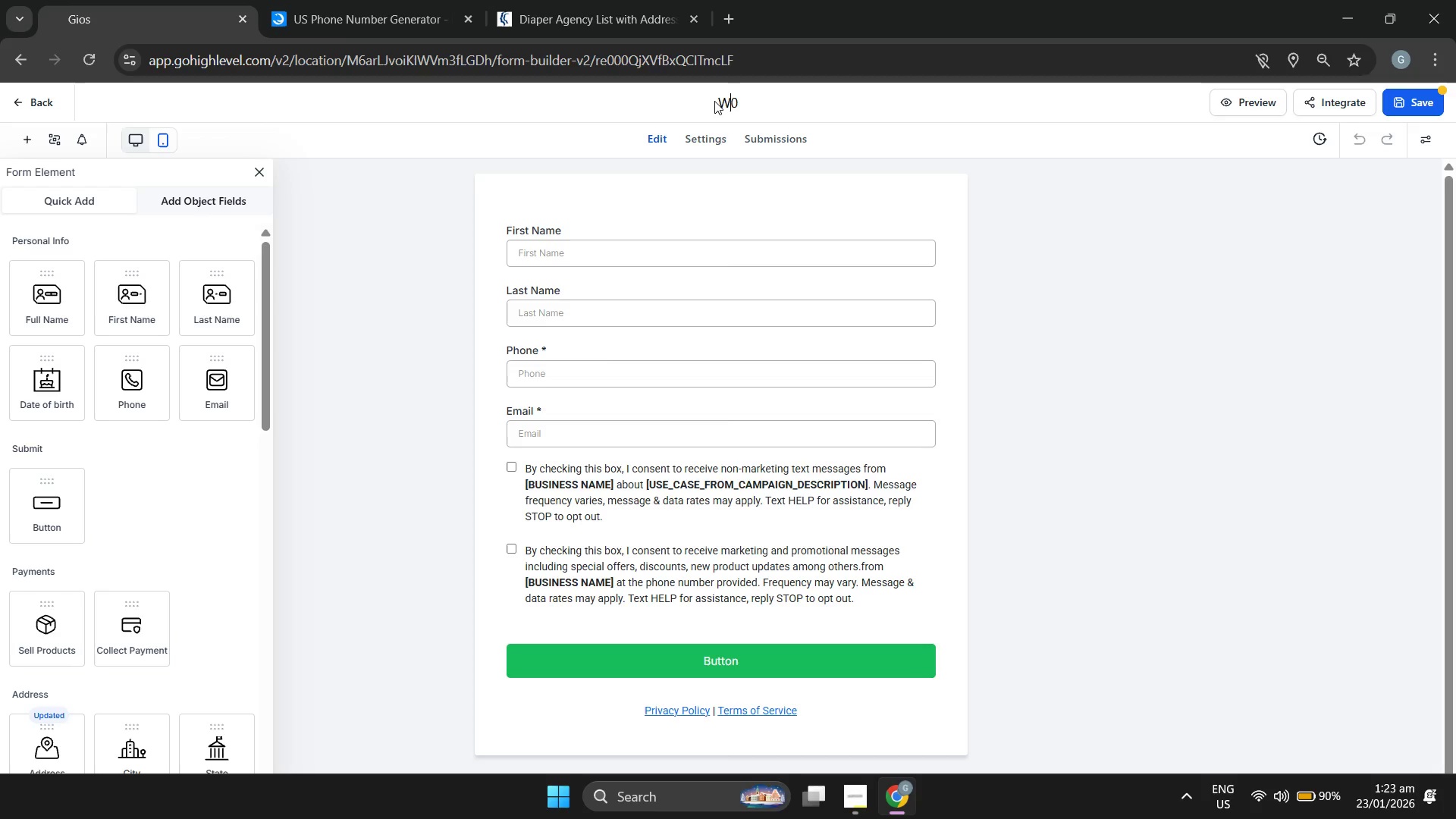 
key(W)
 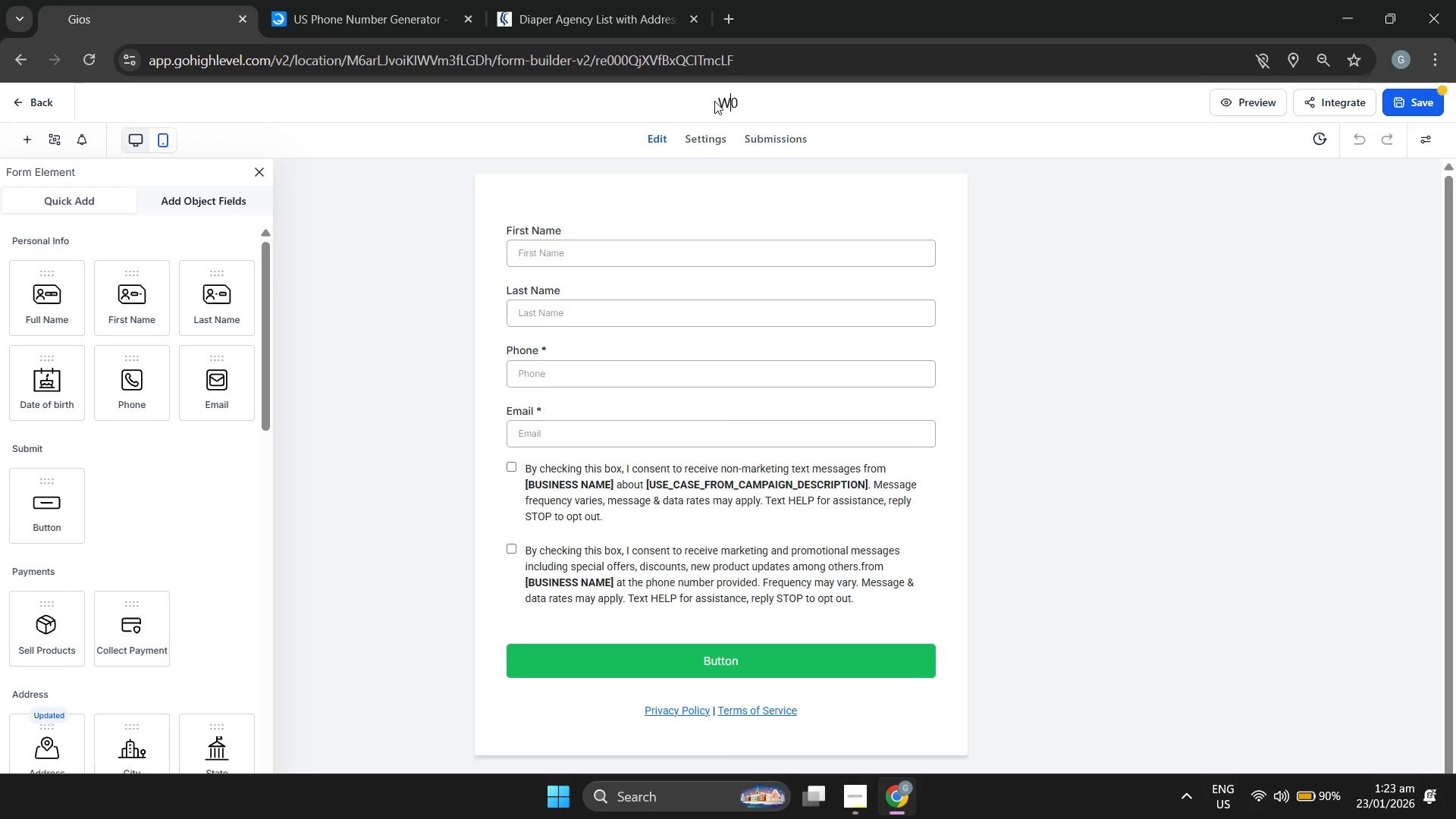 
key(CapsLock)
 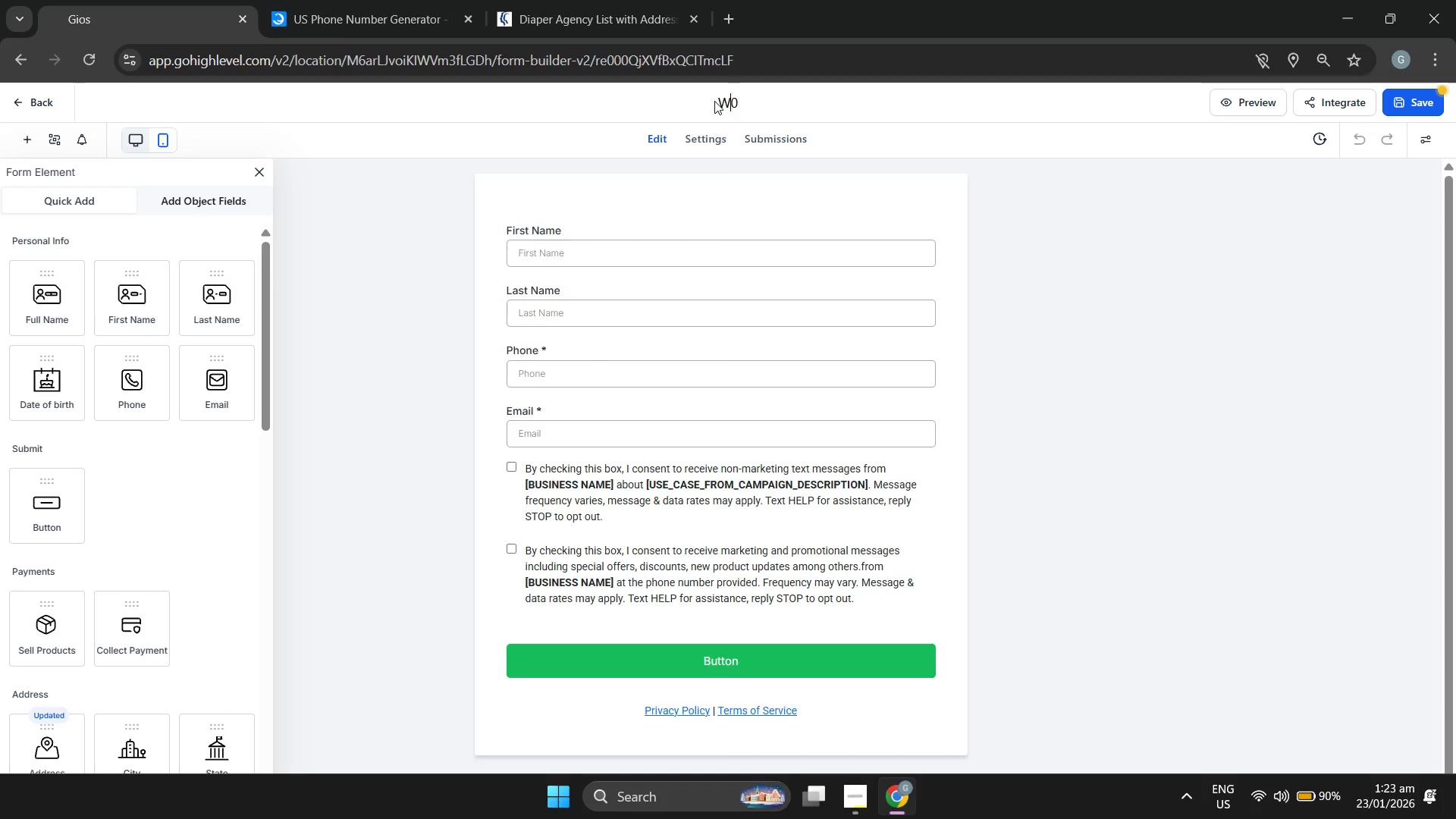 
key(I)
 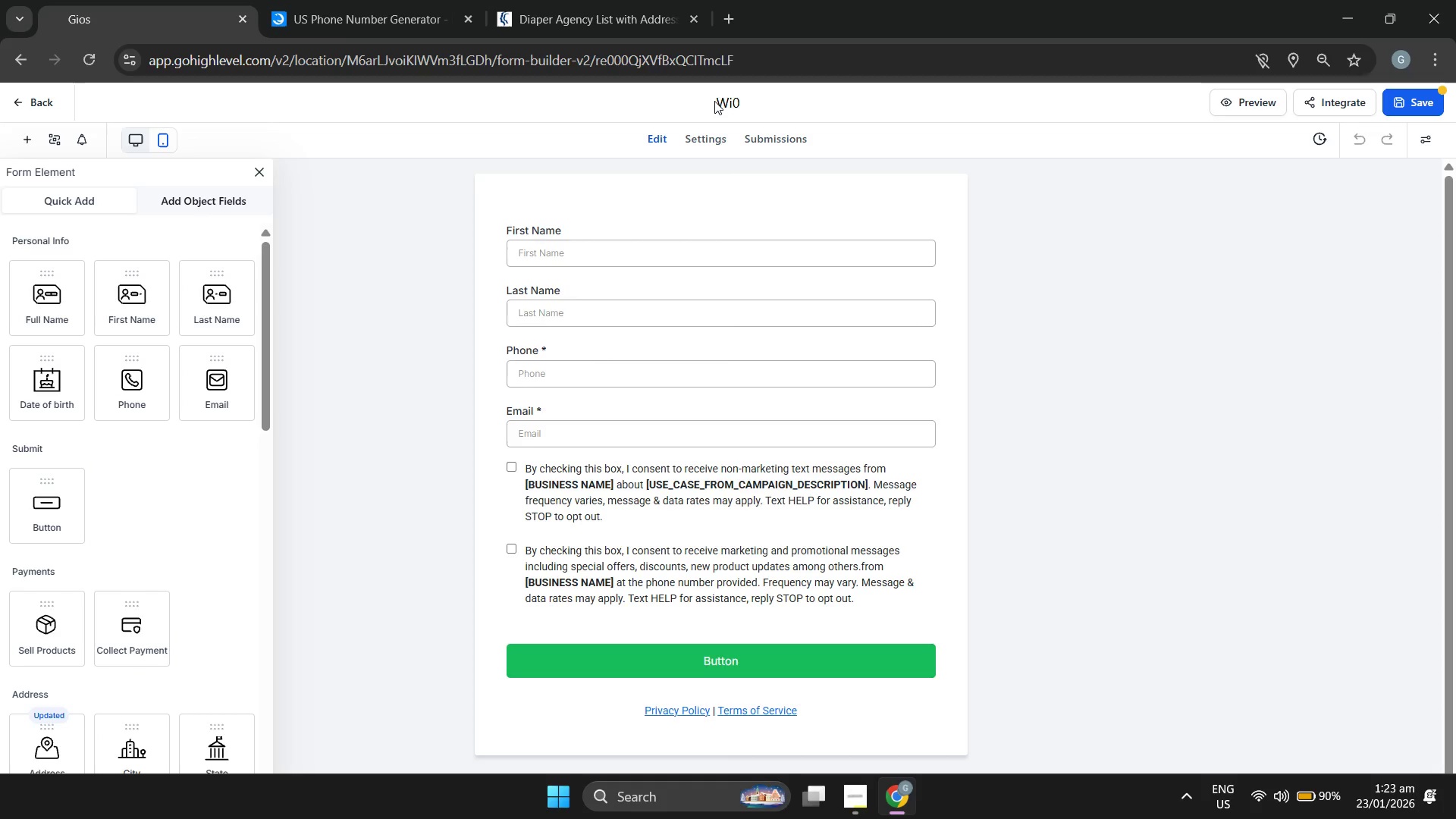 
key(ArrowRight)
 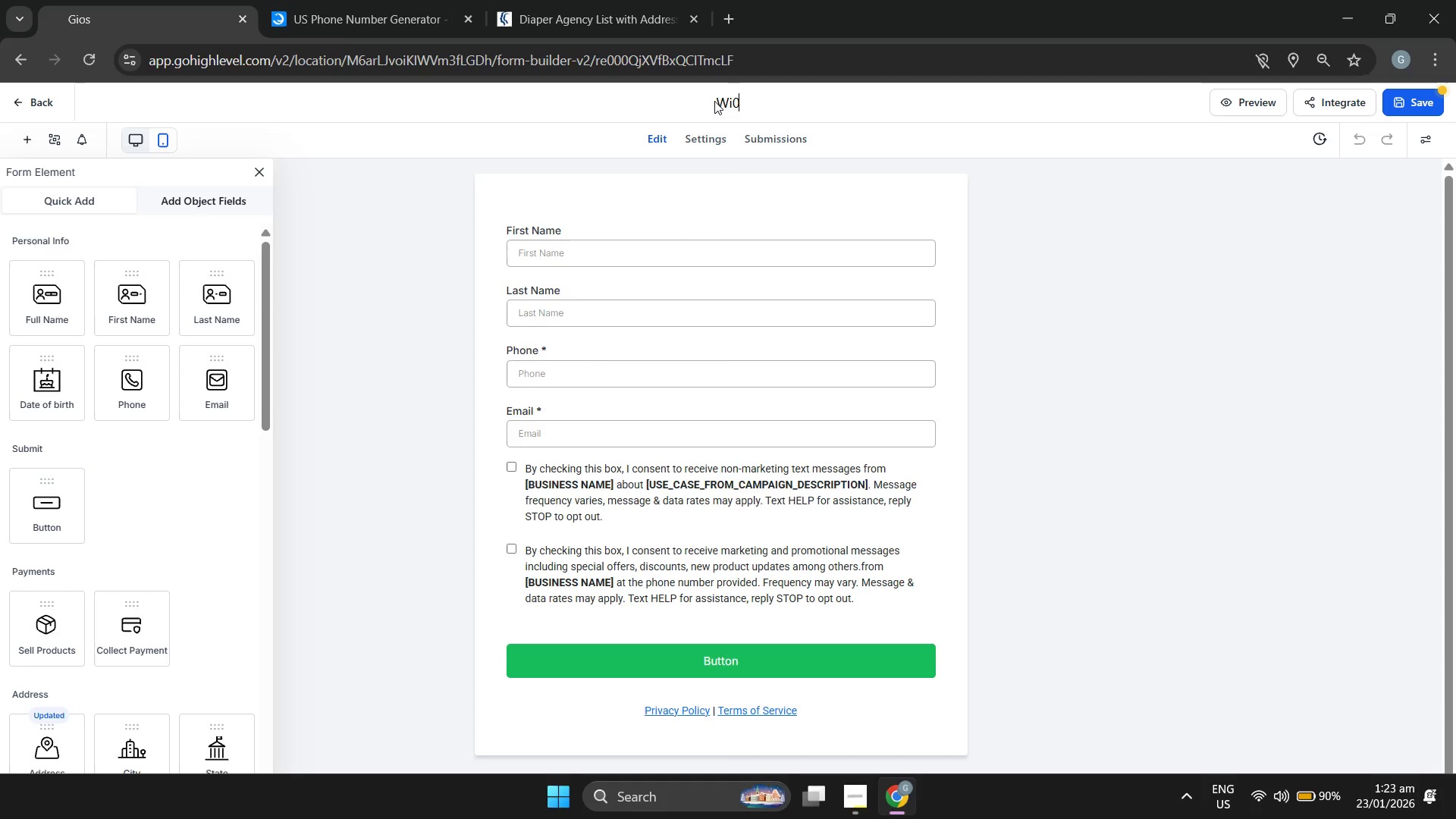 
key(ArrowRight)
 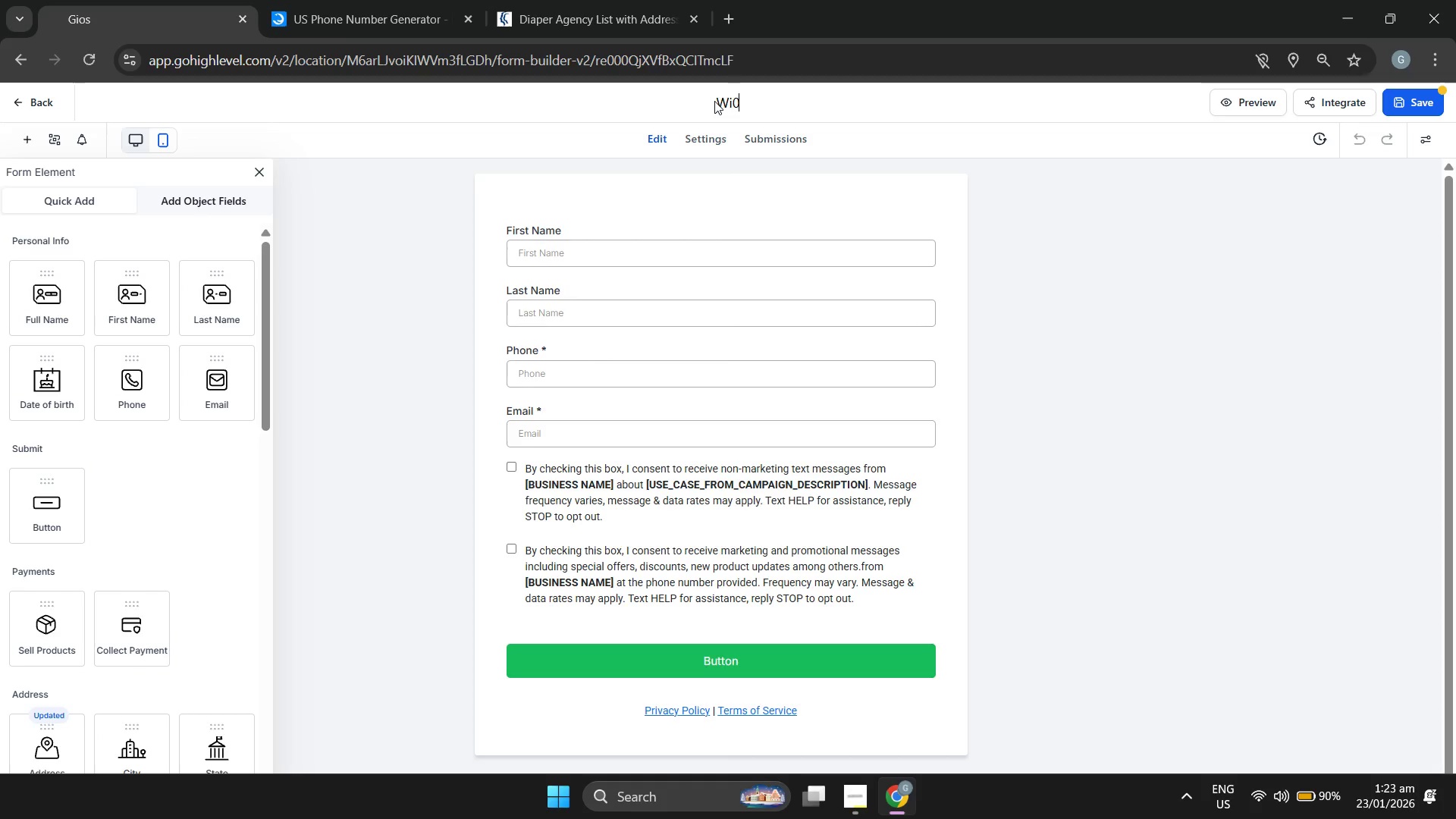 
key(Backspace)
type(nter Priority Form)
 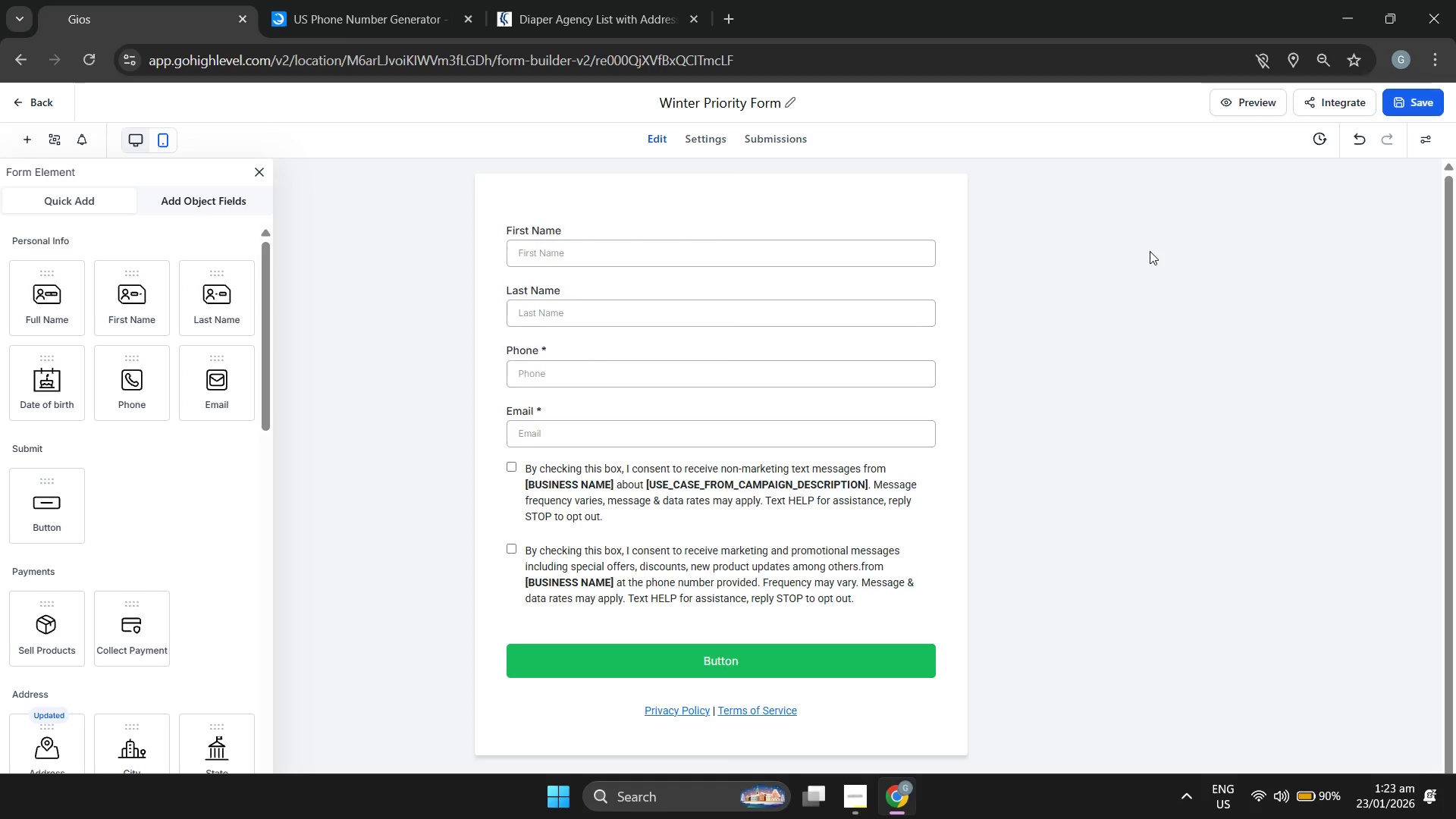 
wait(10.61)
 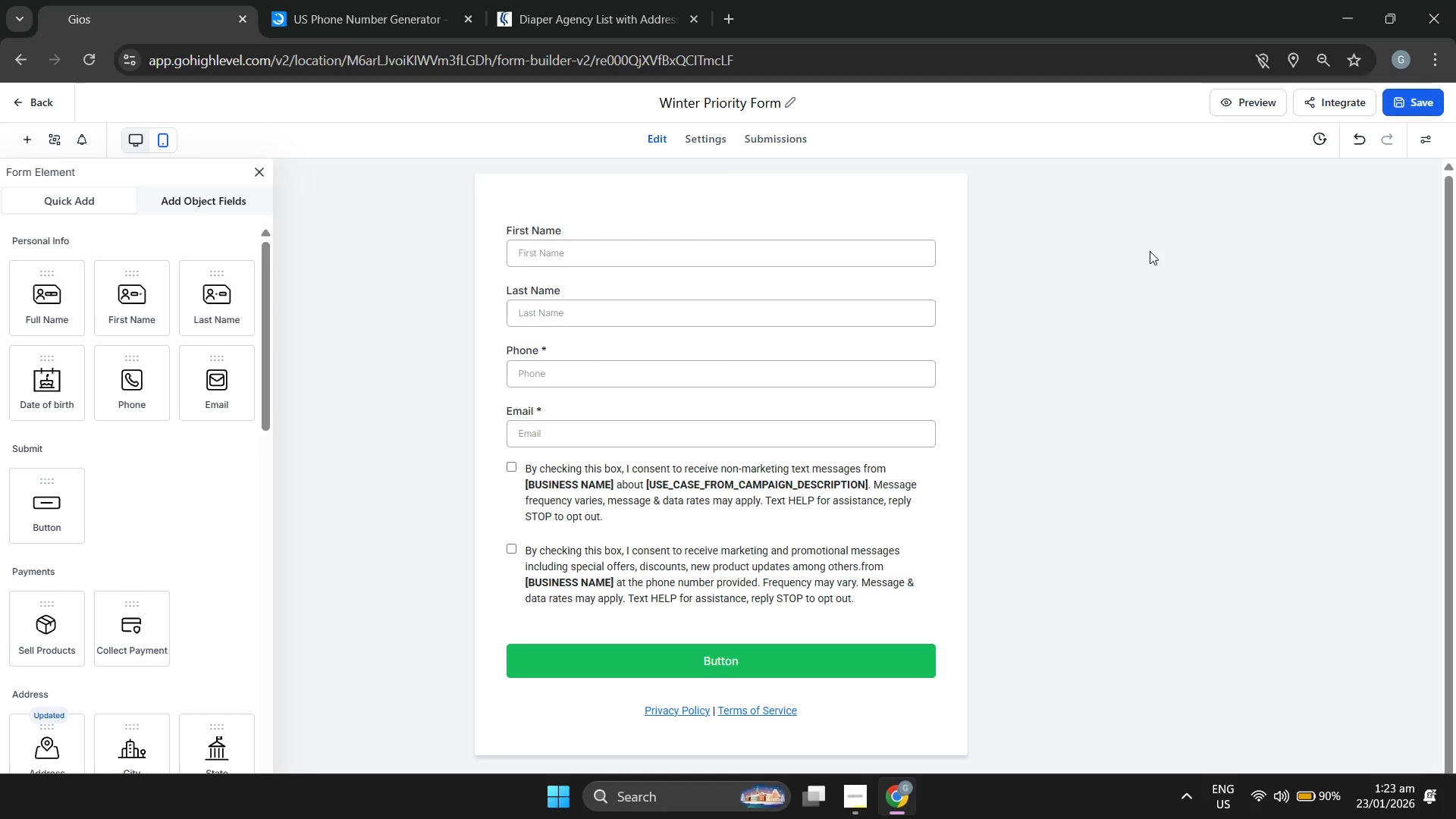 
left_click([22, 96])
 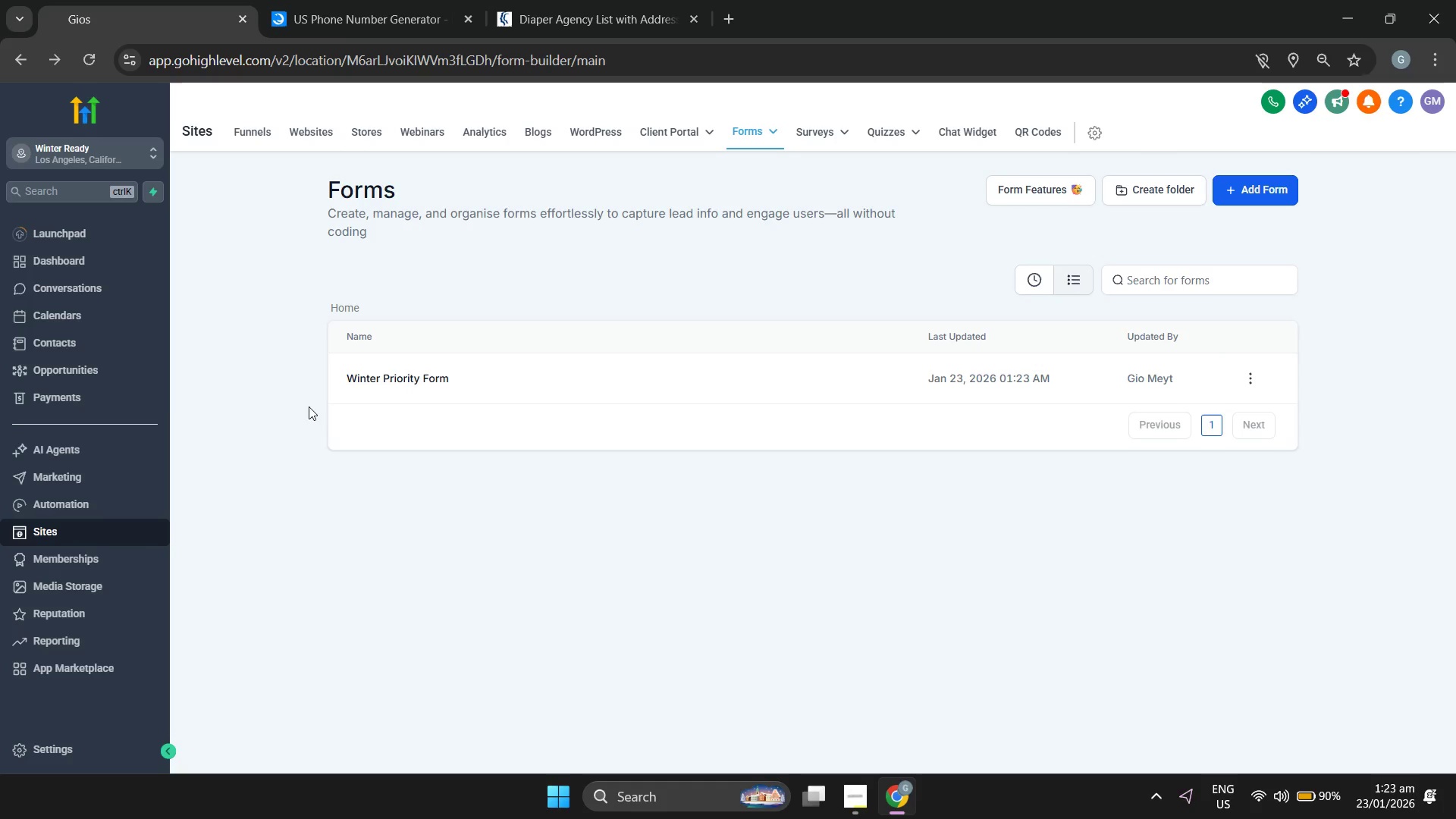 
wait(6.52)
 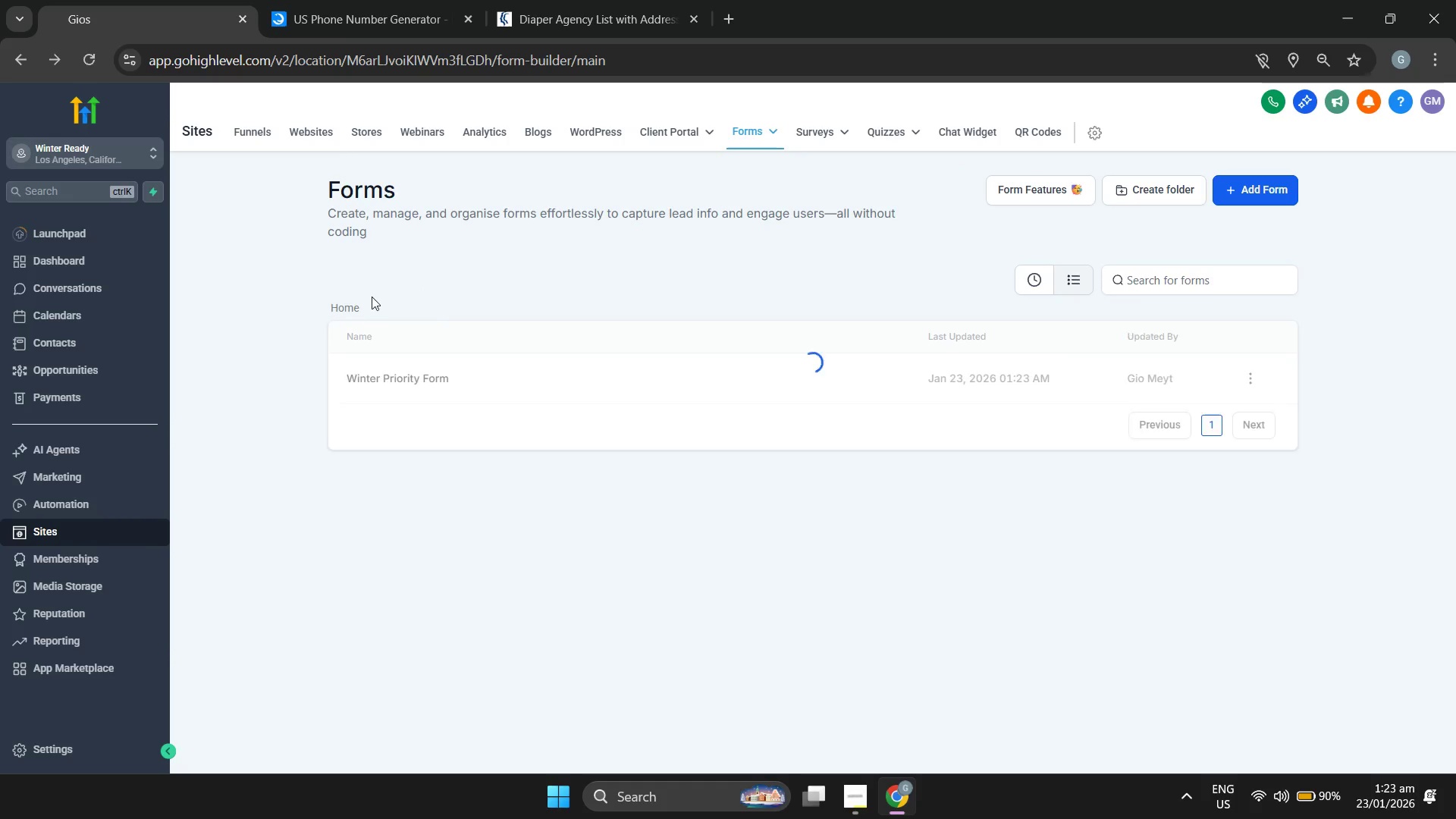 
left_click([68, 752])
 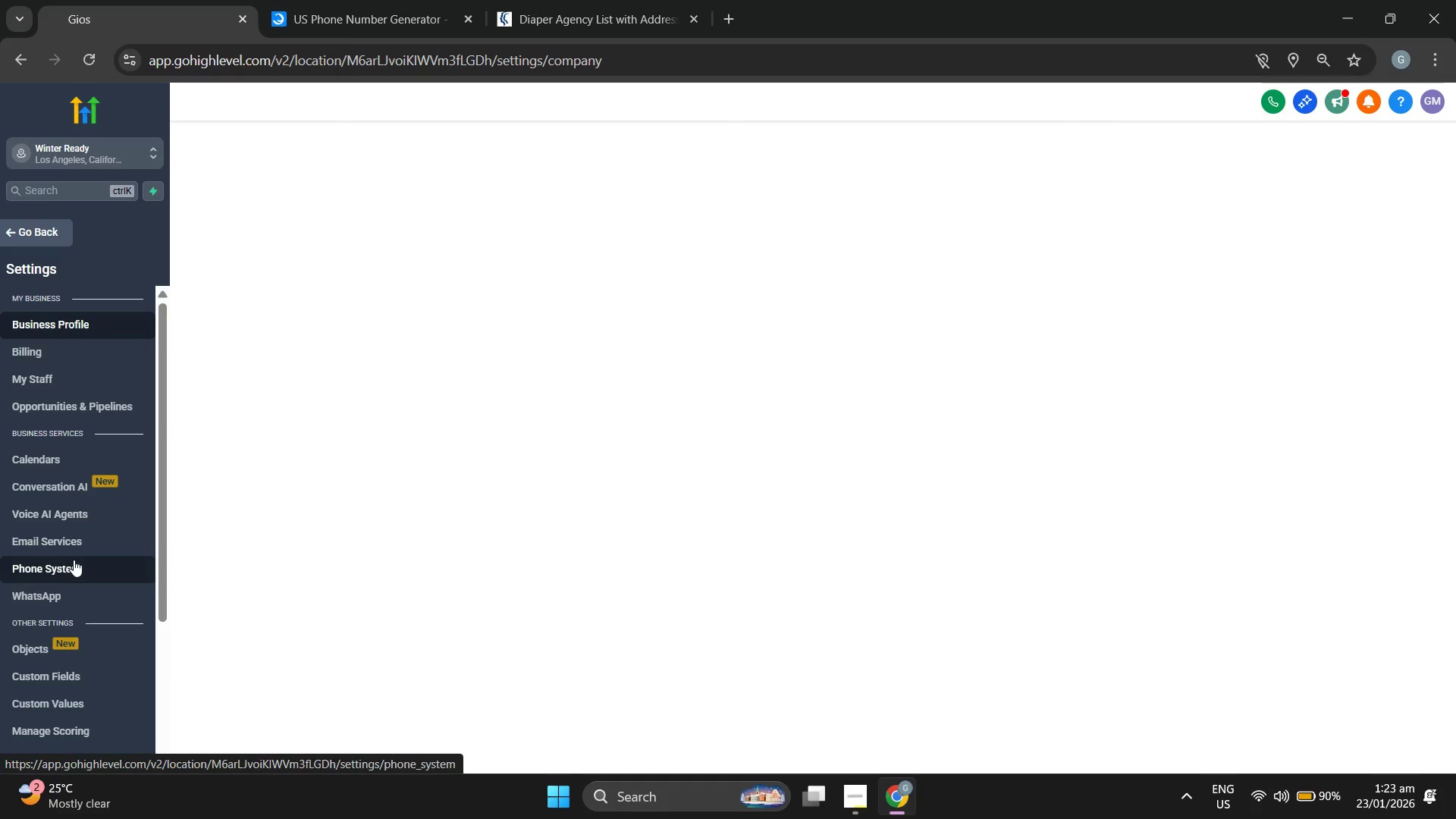 
scroll: coordinate [89, 678], scroll_direction: down, amount: 1.0
 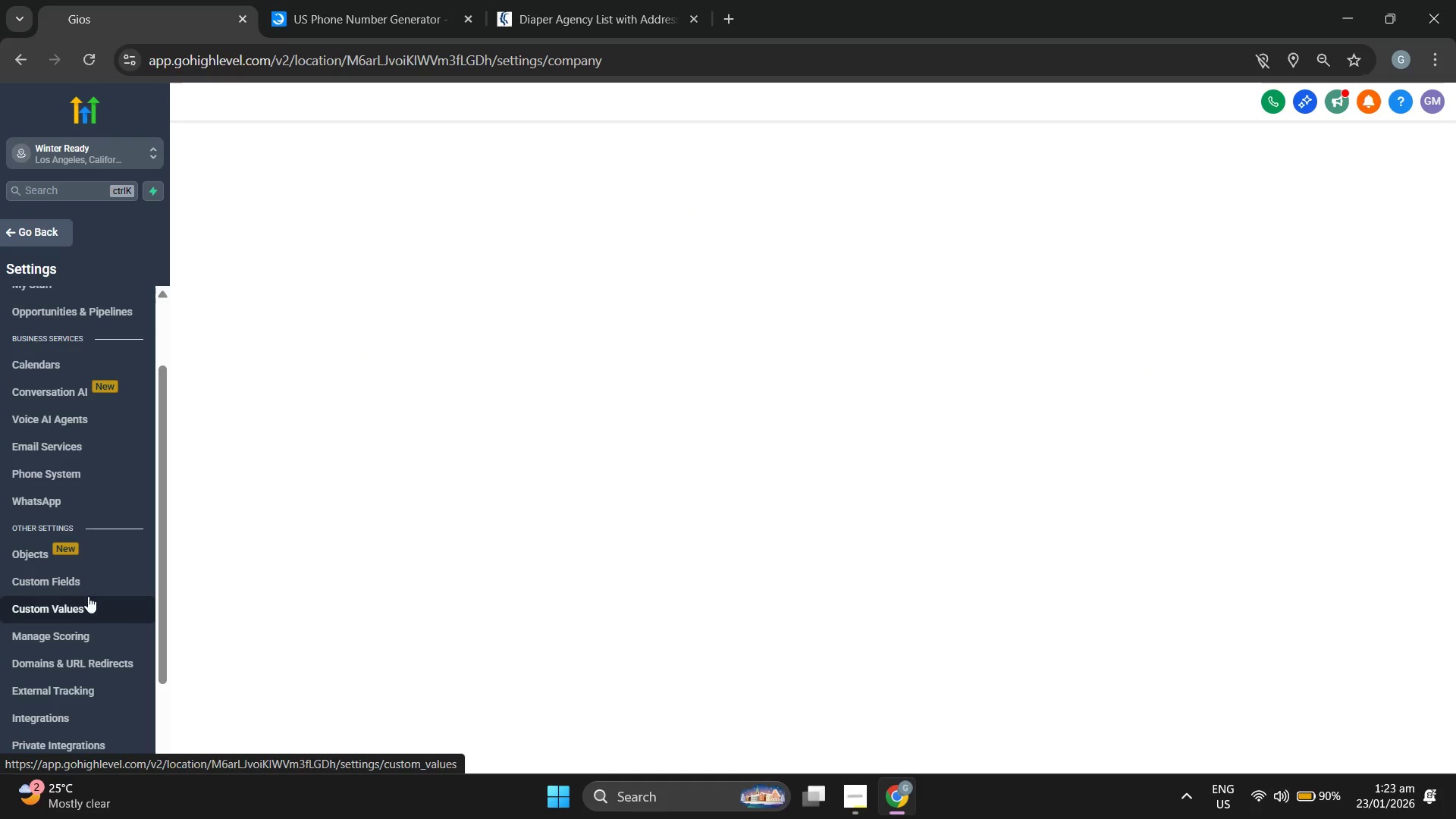 
left_click([98, 585])
 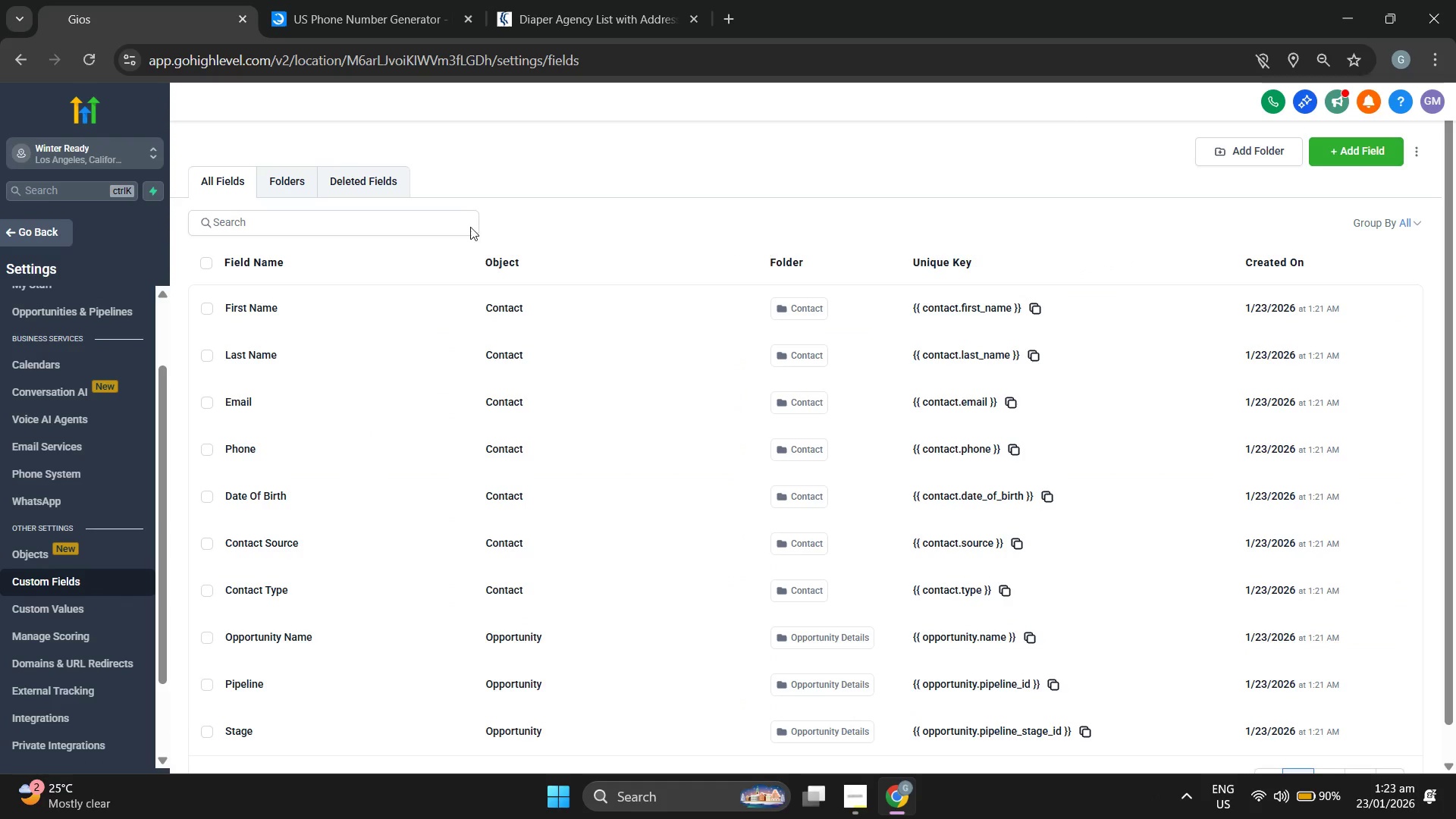 
left_click([293, 177])
 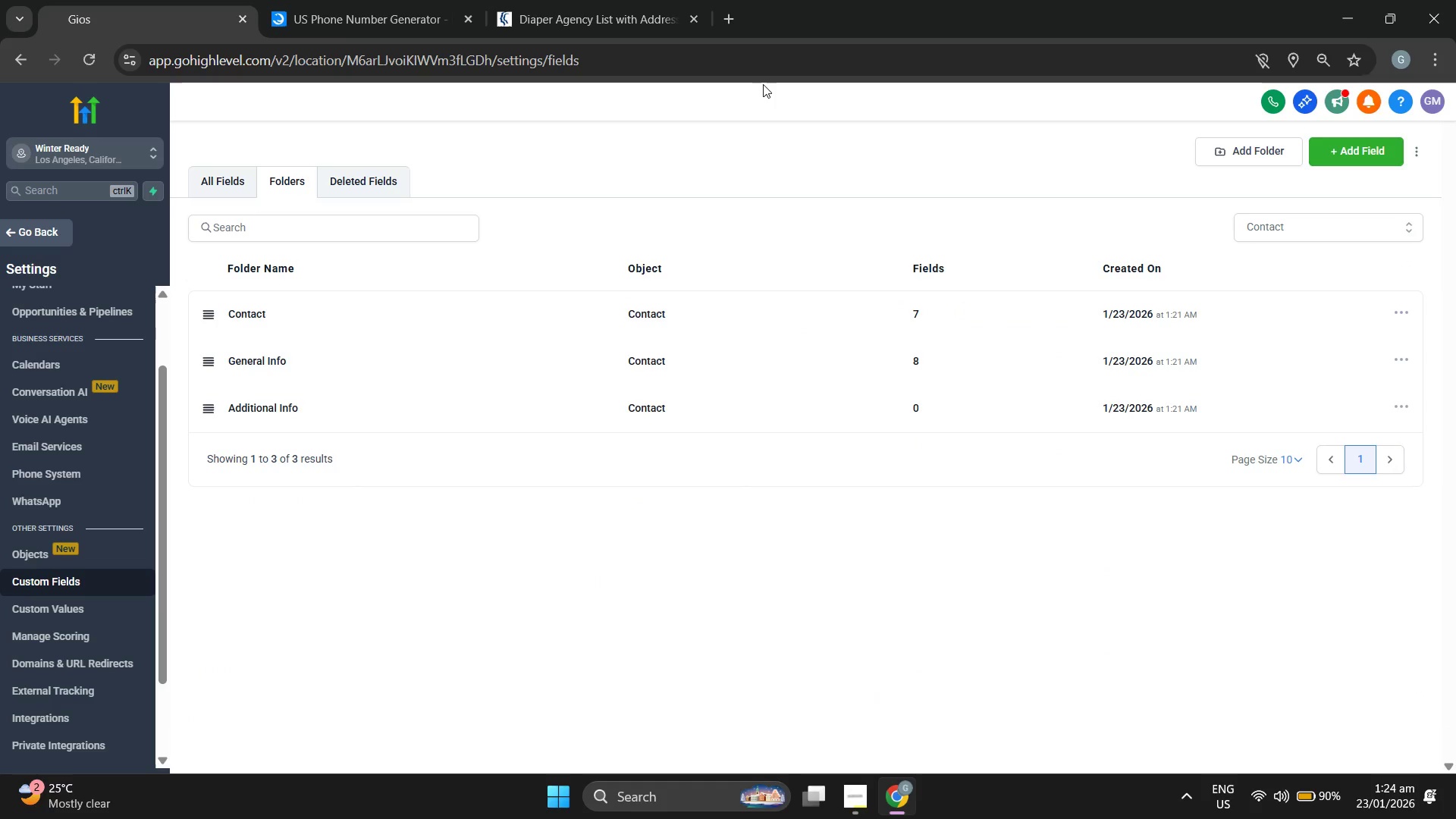 
wait(7.98)
 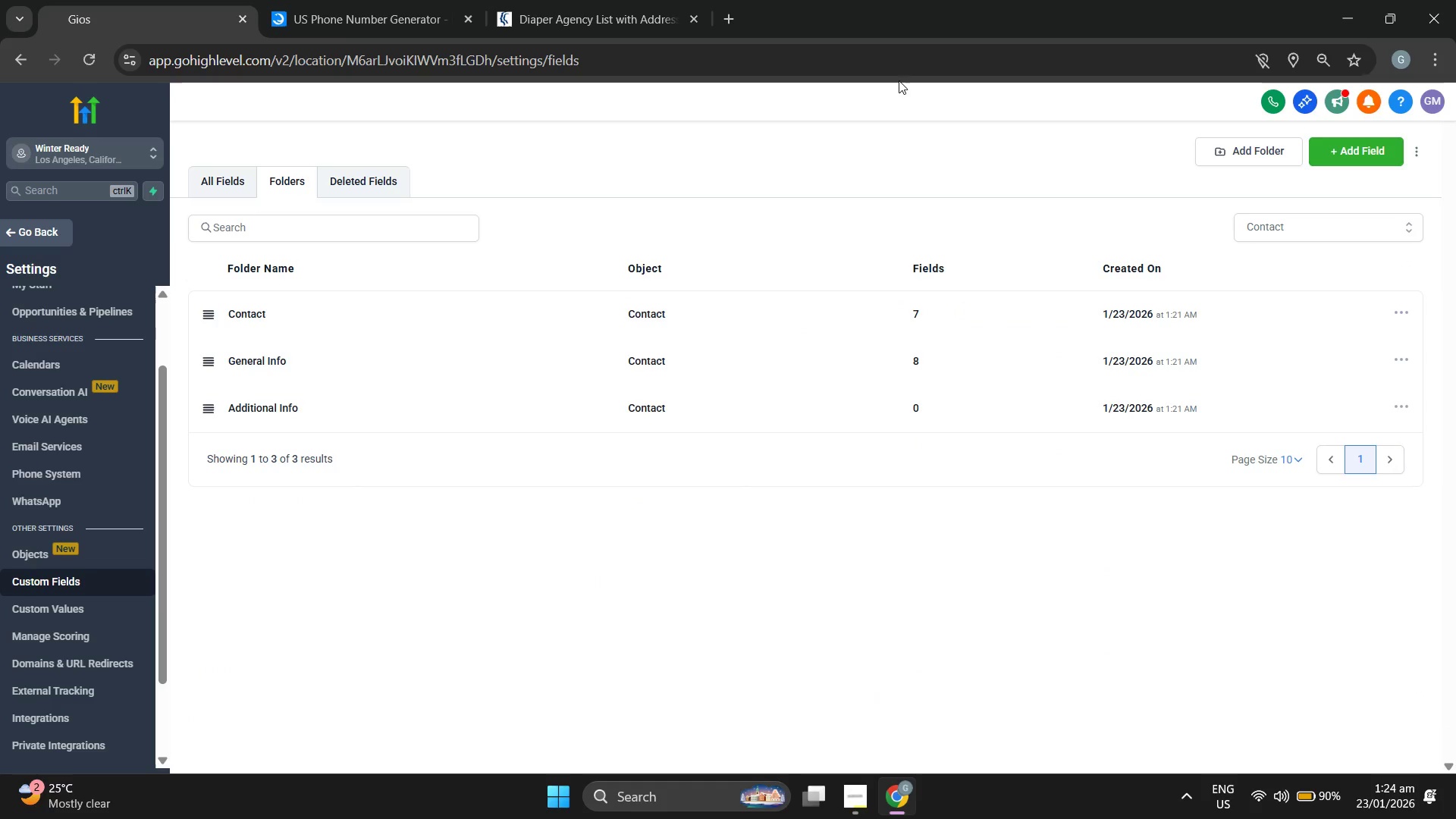 
left_click([1348, 142])
 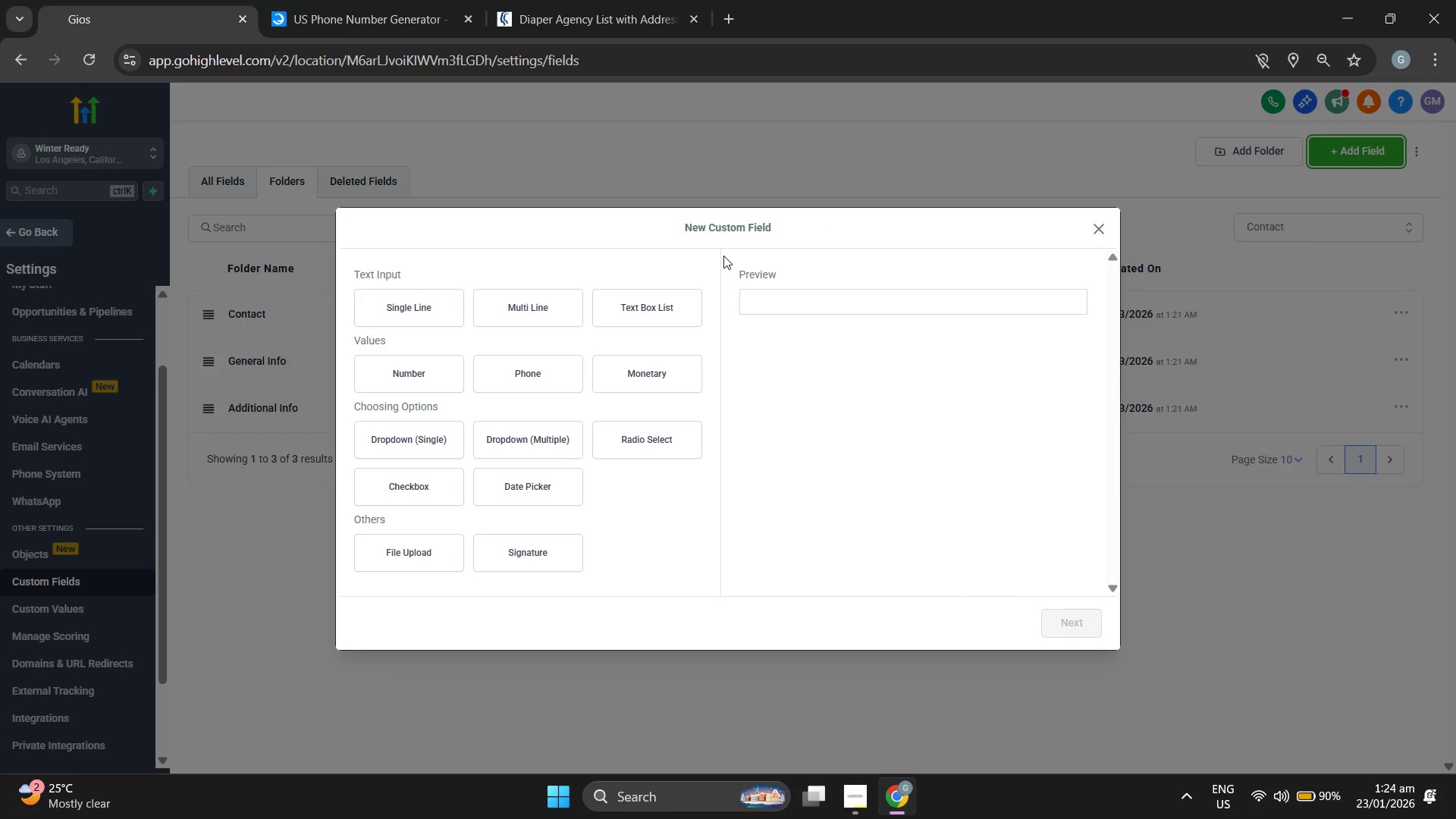 
left_click([560, 432])
 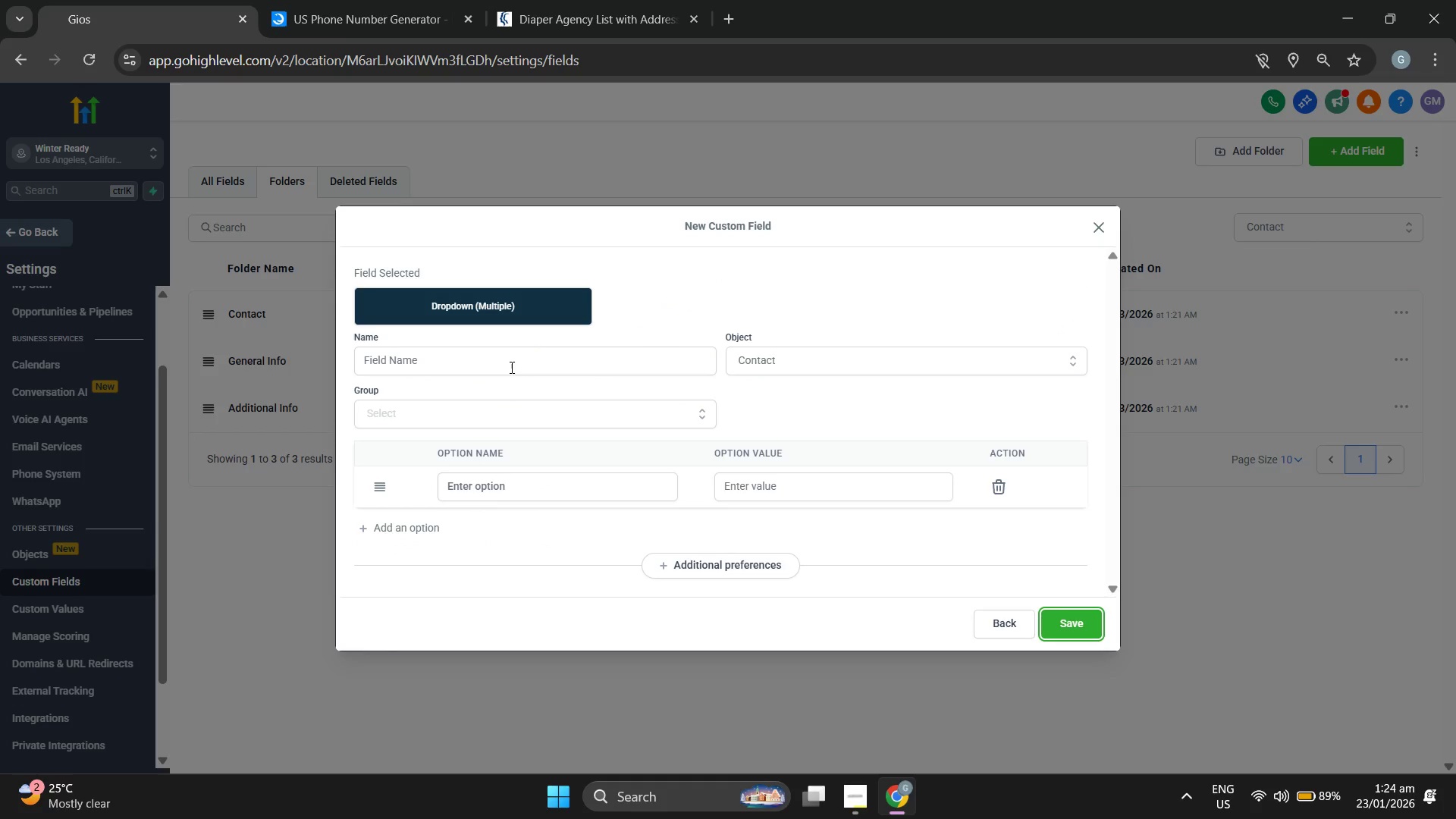 
wait(7.7)
 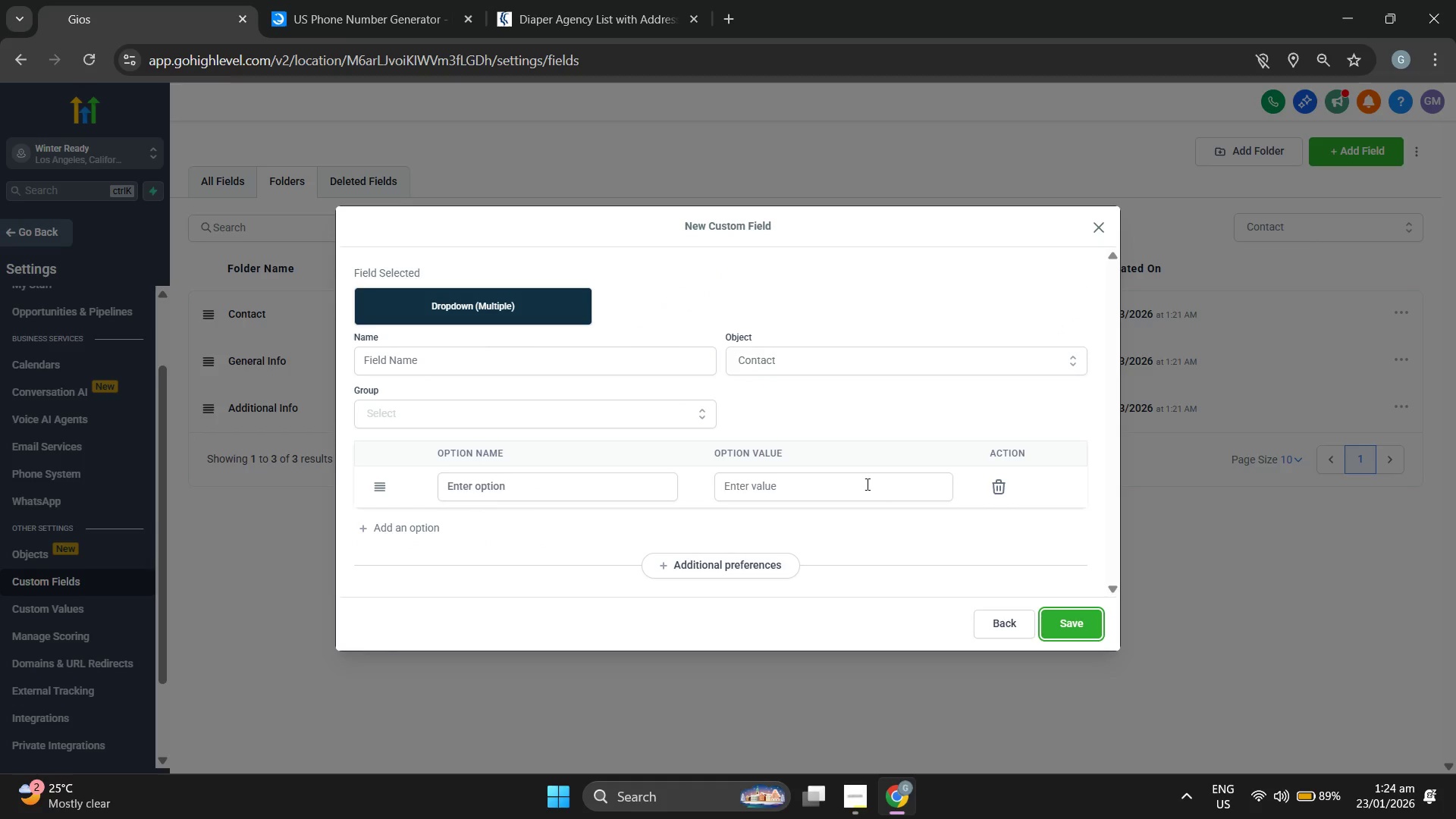 
left_click([510, 367])
 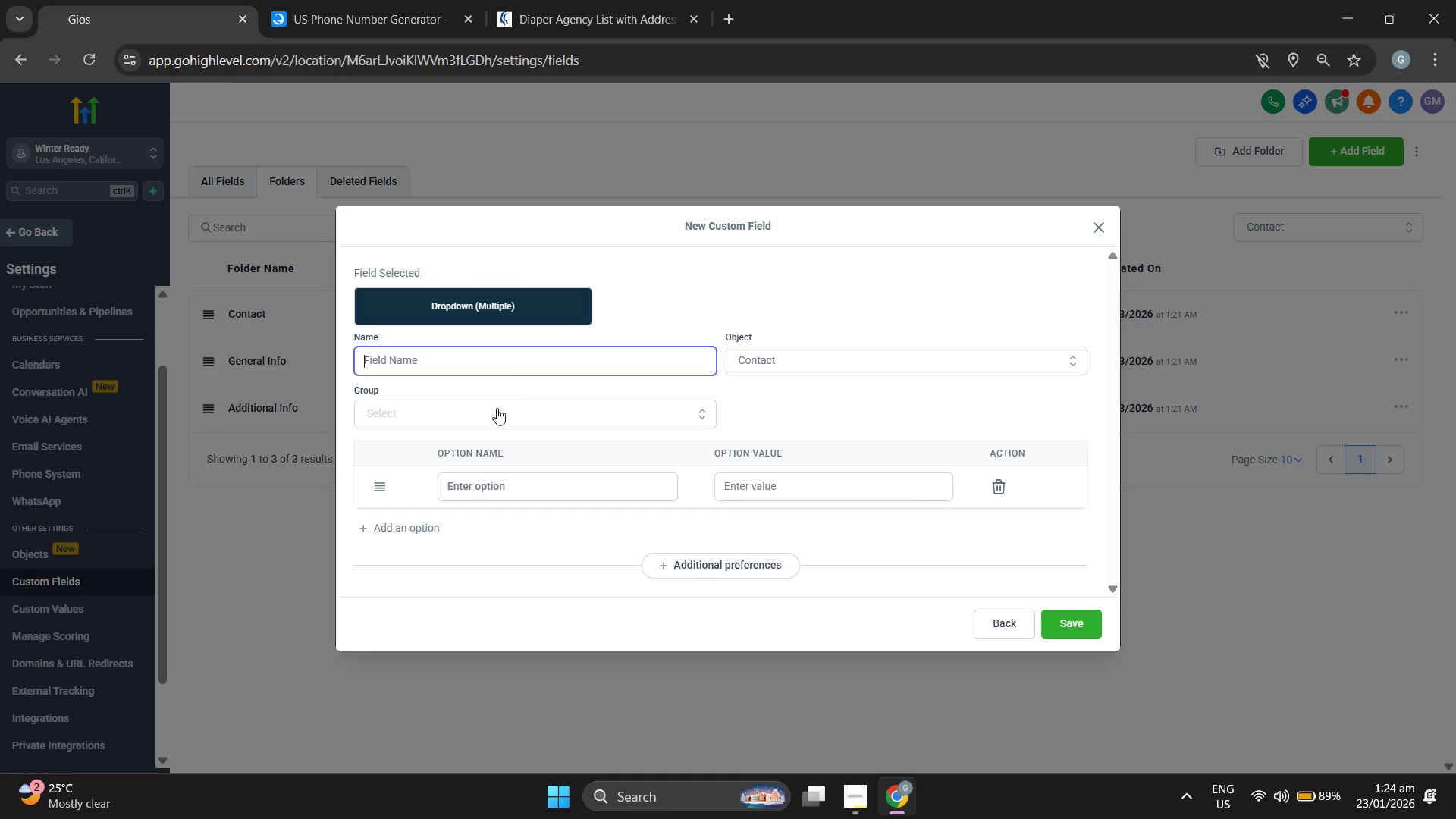 
left_click([495, 412])
 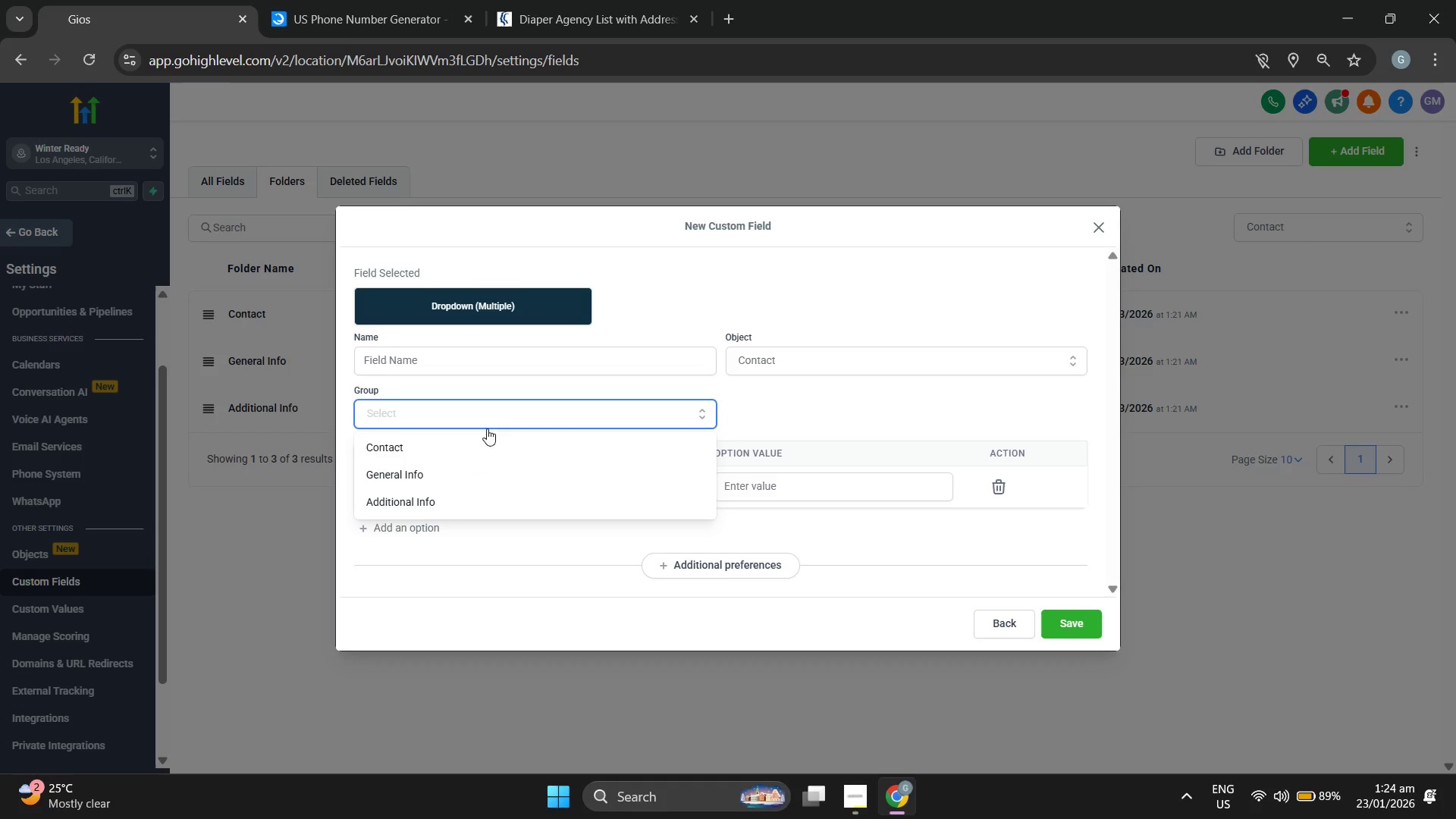 
left_click([481, 466])
 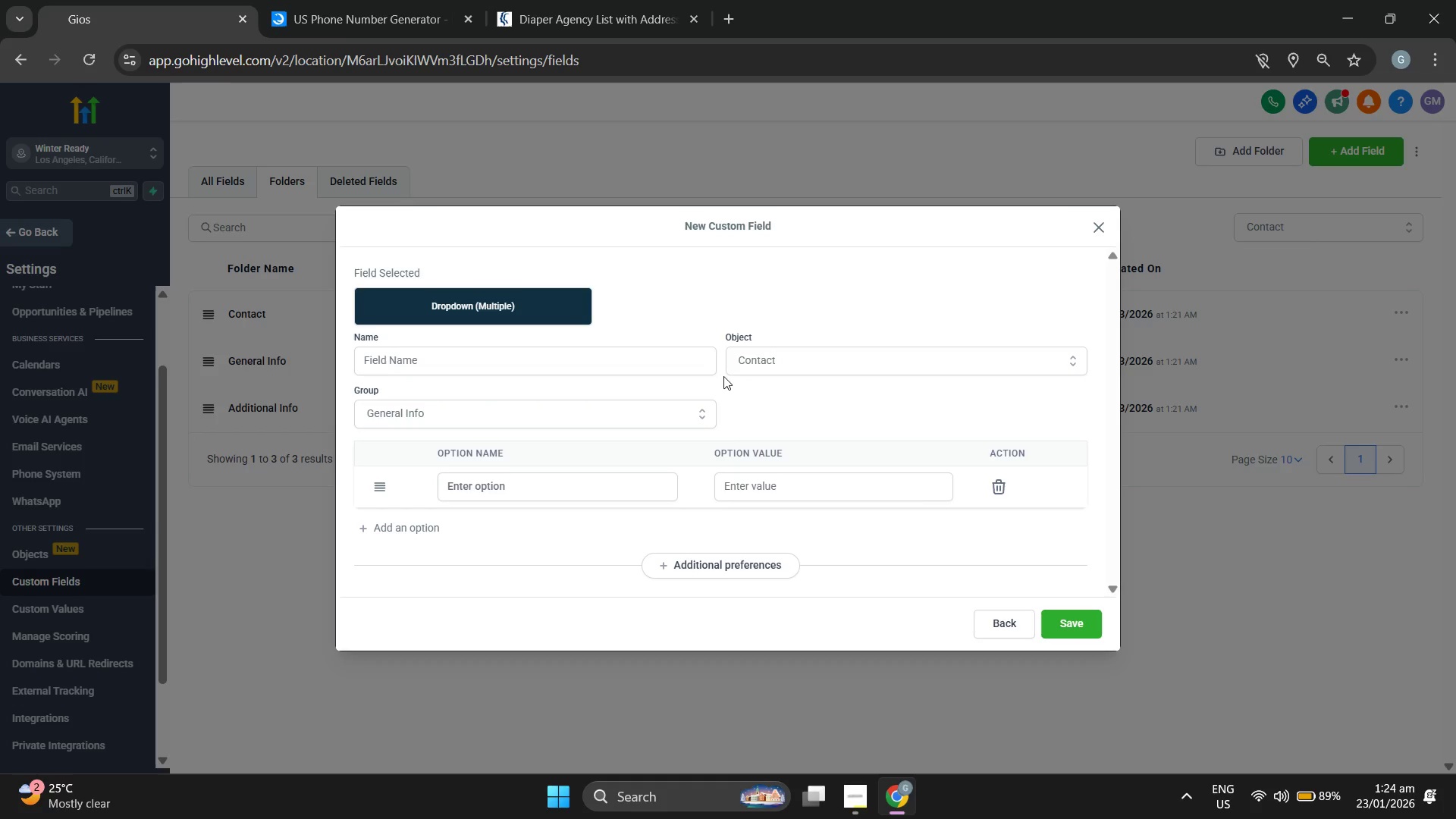 
wait(6.28)
 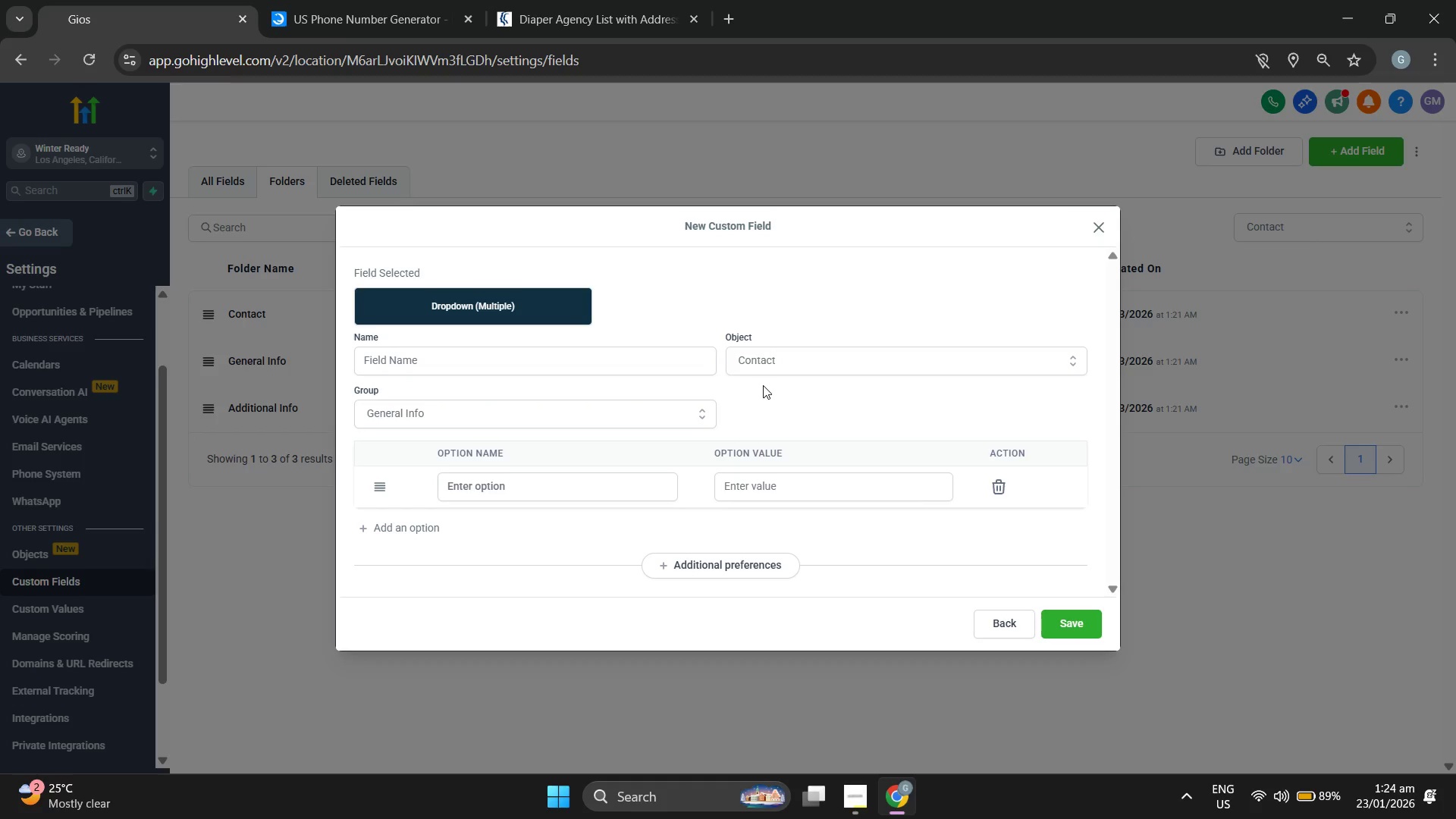 
left_click([588, 364])
 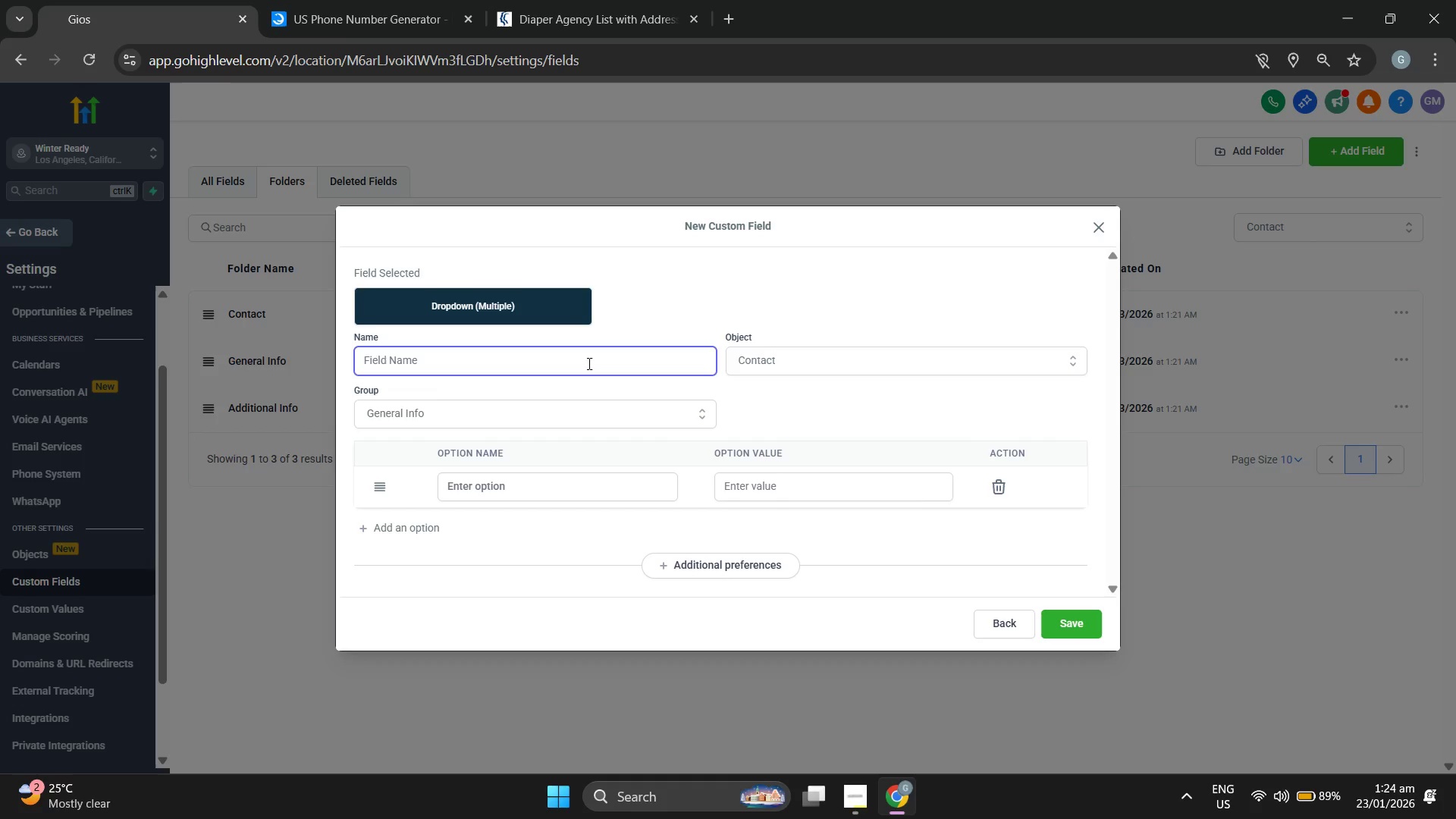 
type(Number of stories)
 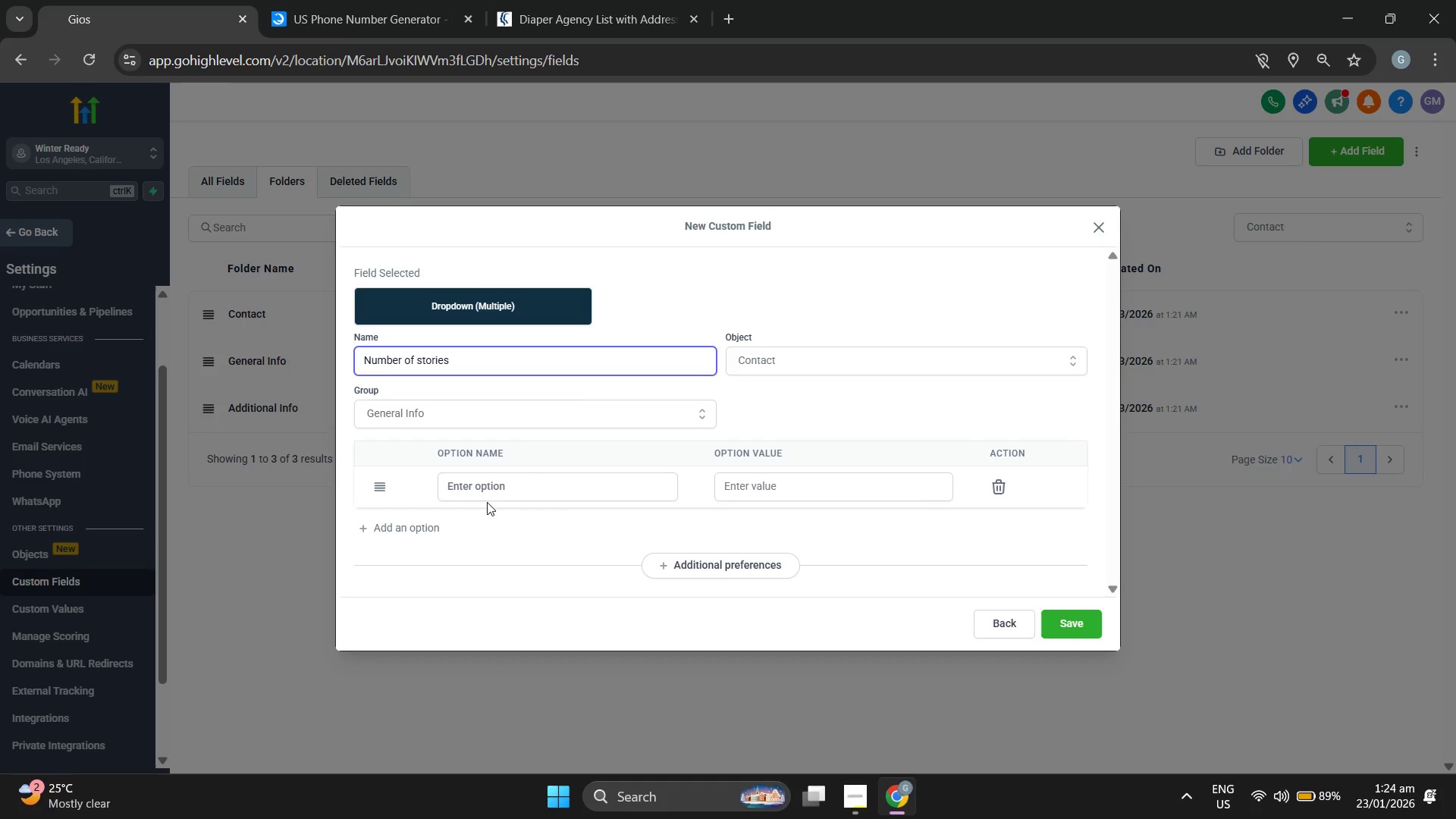 
left_click([497, 494])
 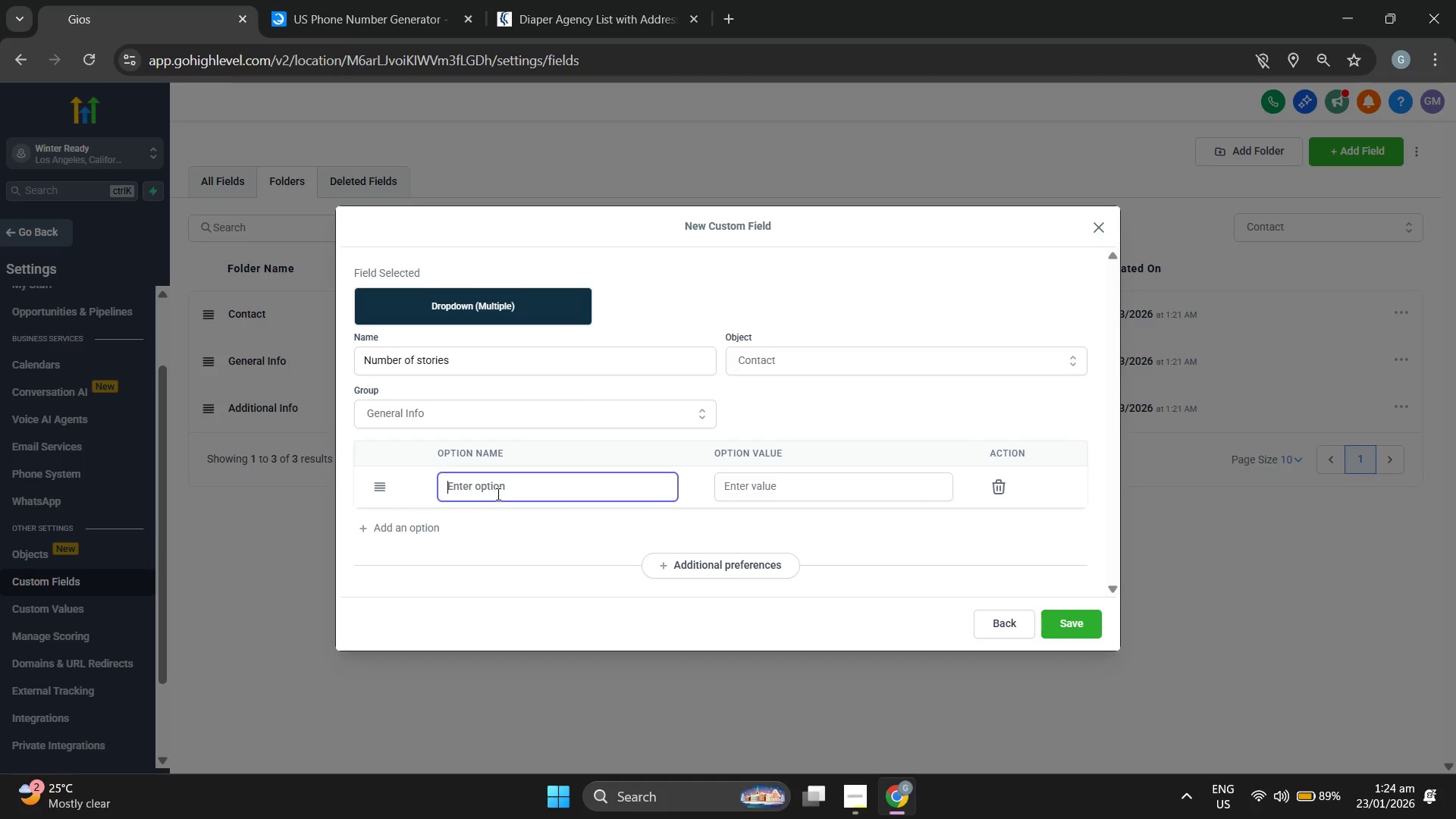 
type(stories)
 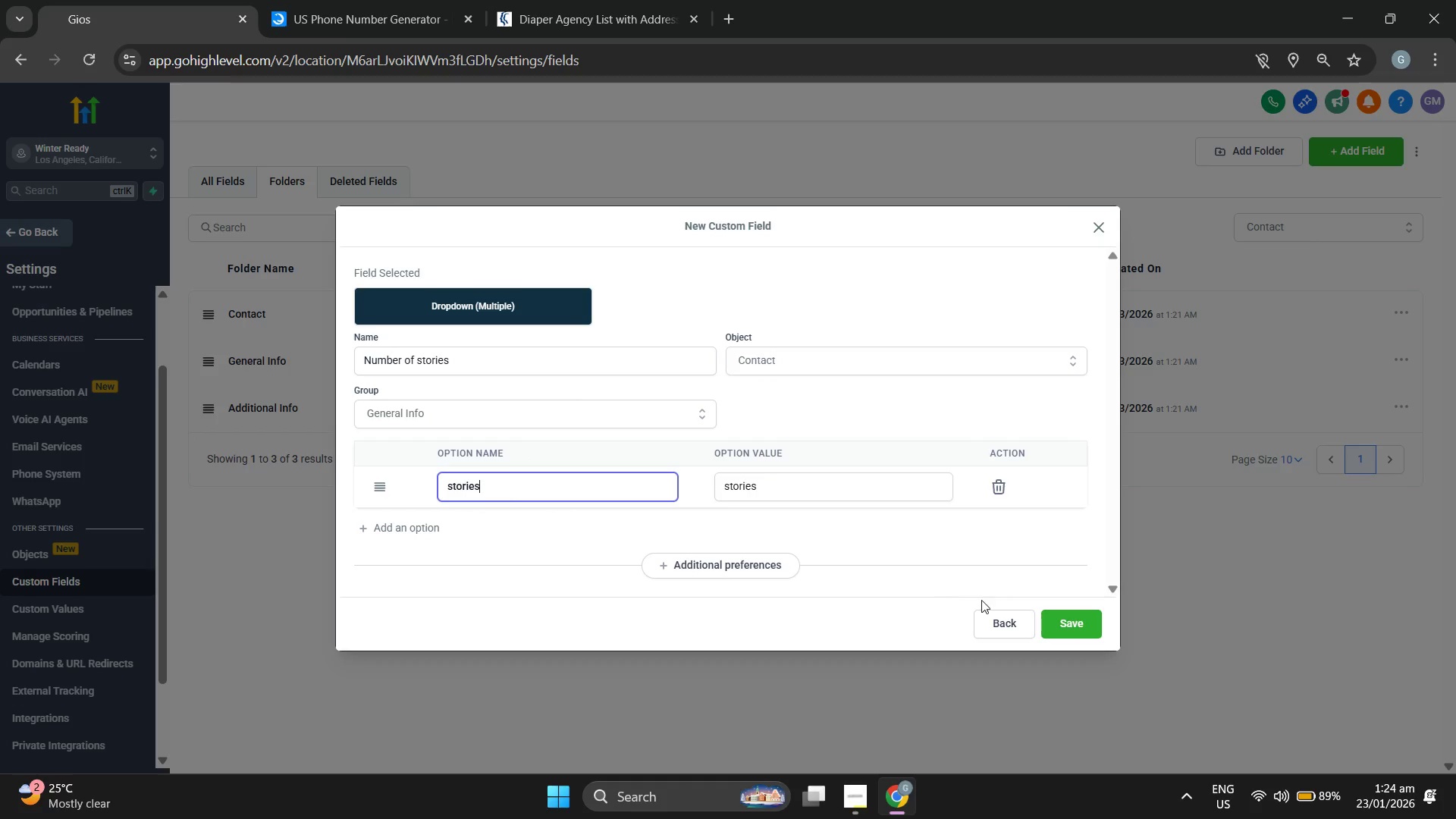 
left_click([1094, 626])
 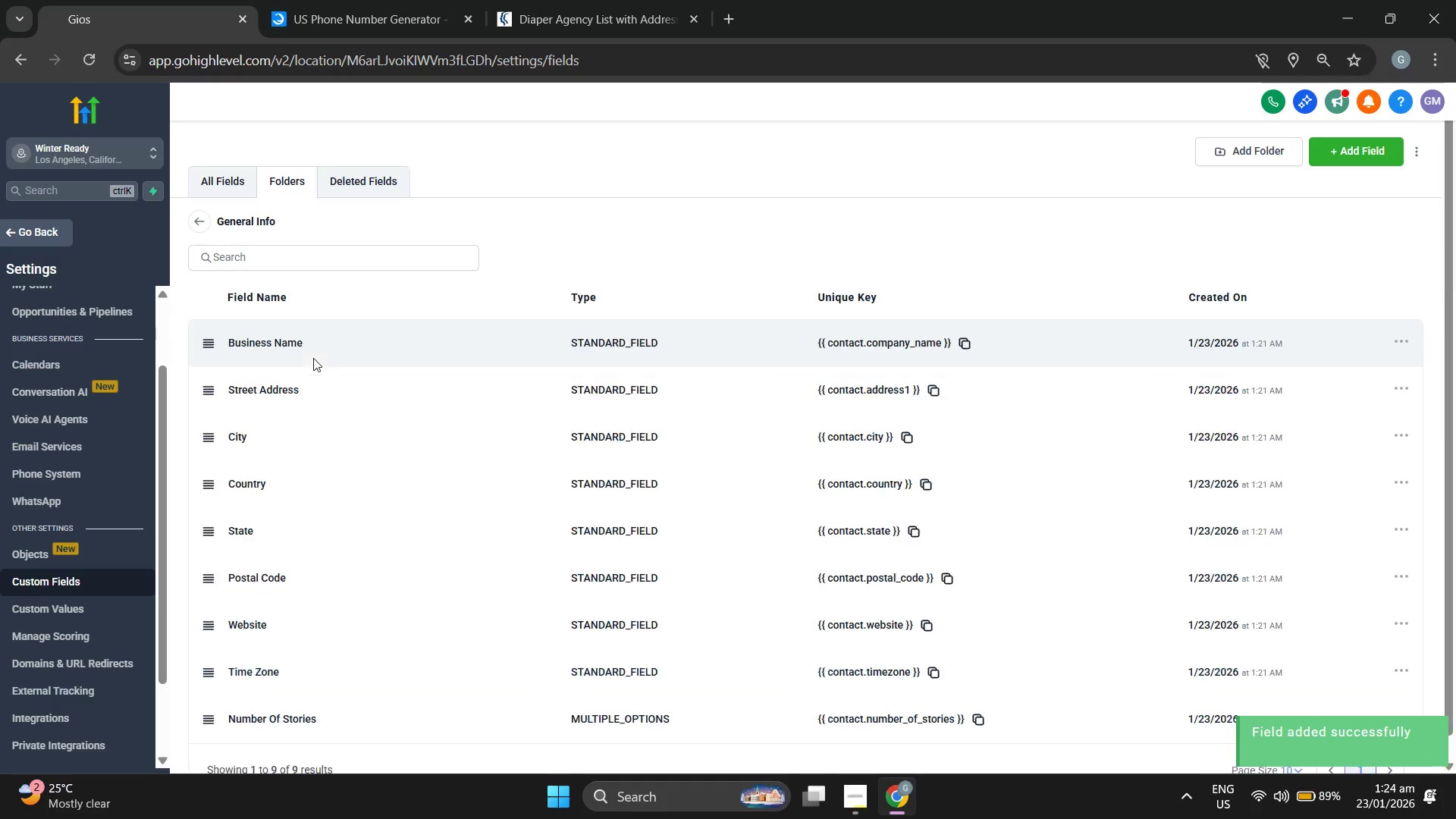 
wait(7.64)
 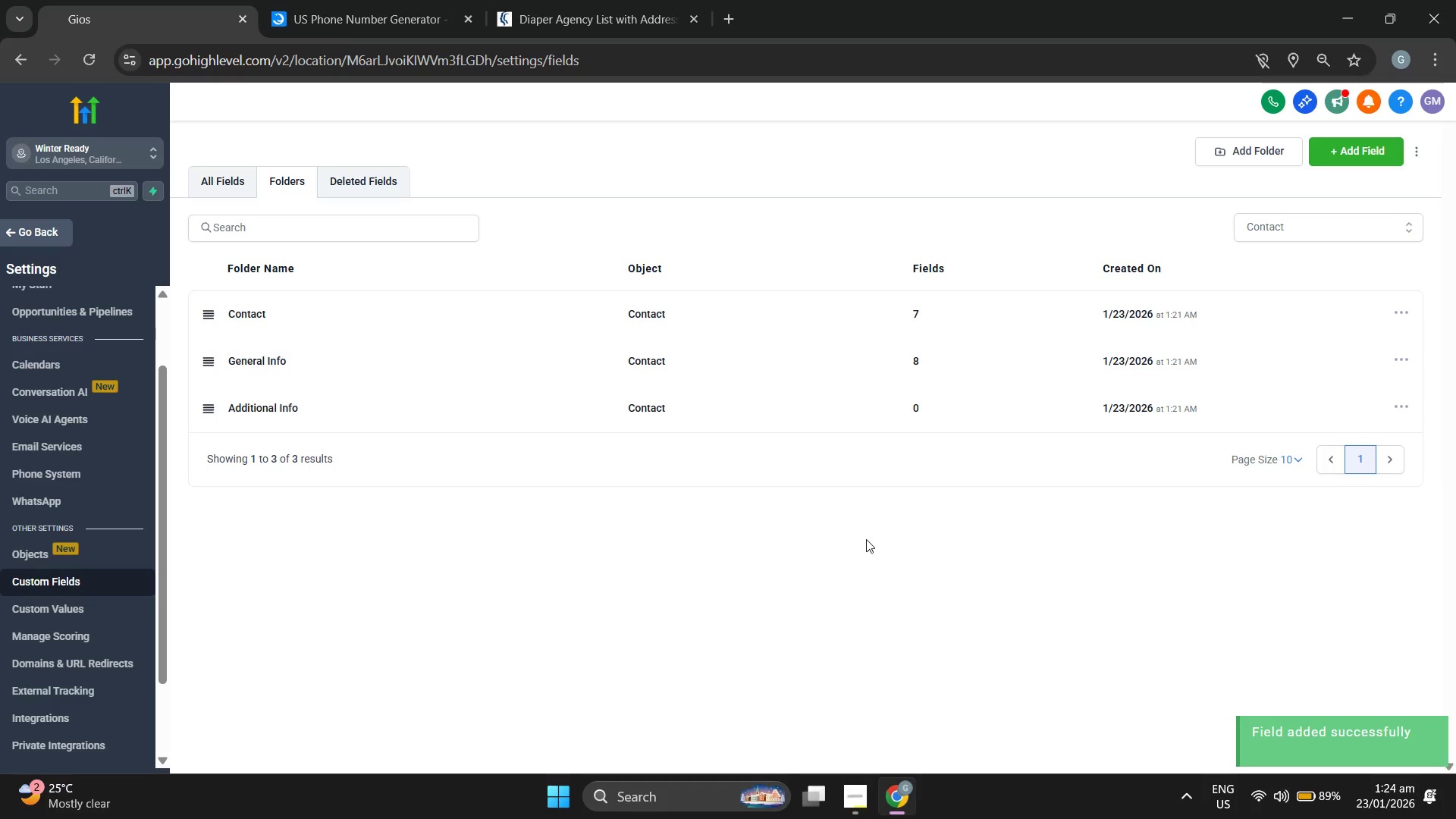 
scroll: coordinate [463, 420], scroll_direction: down, amount: 5.0
 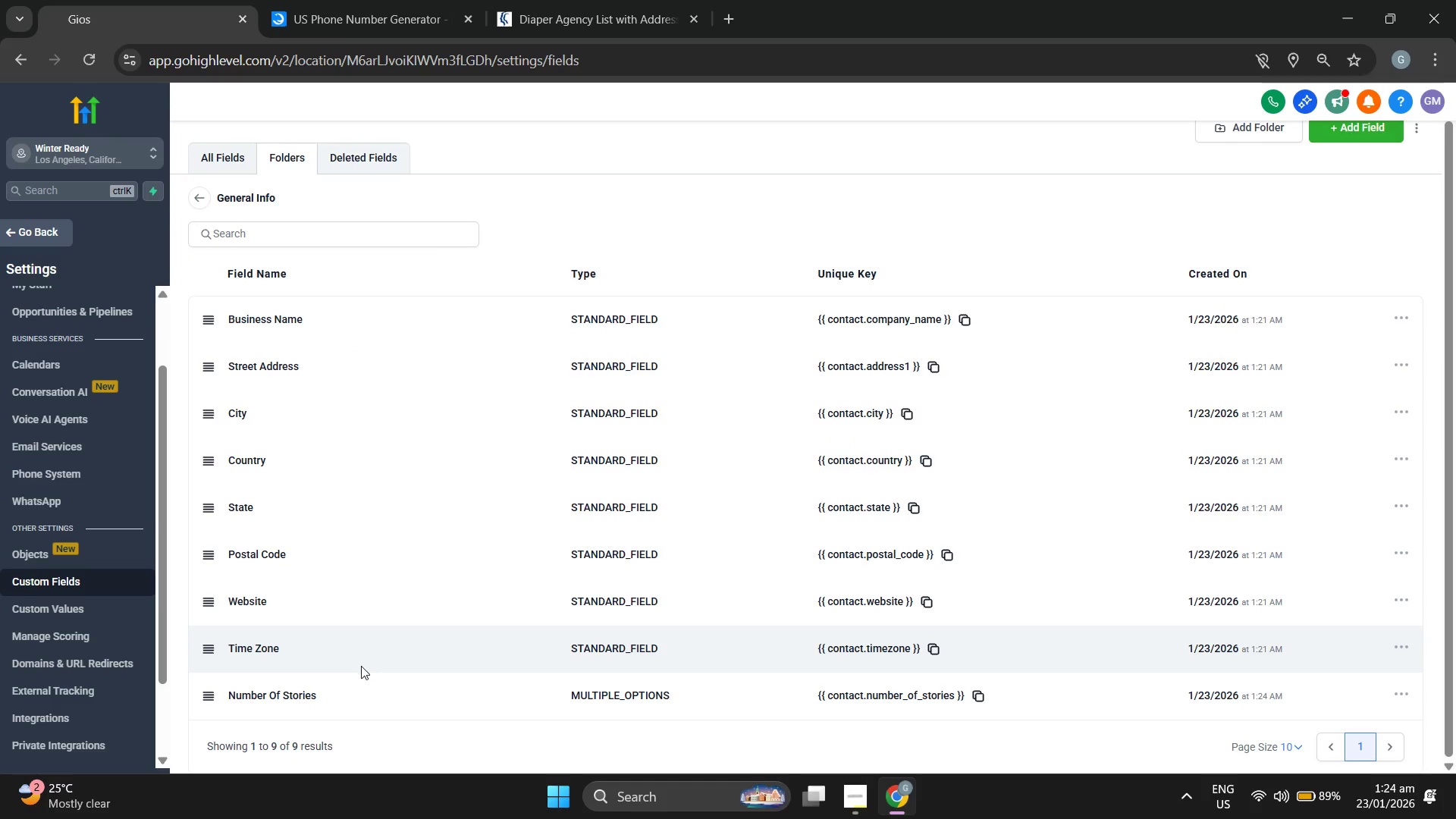 
left_click([360, 678])
 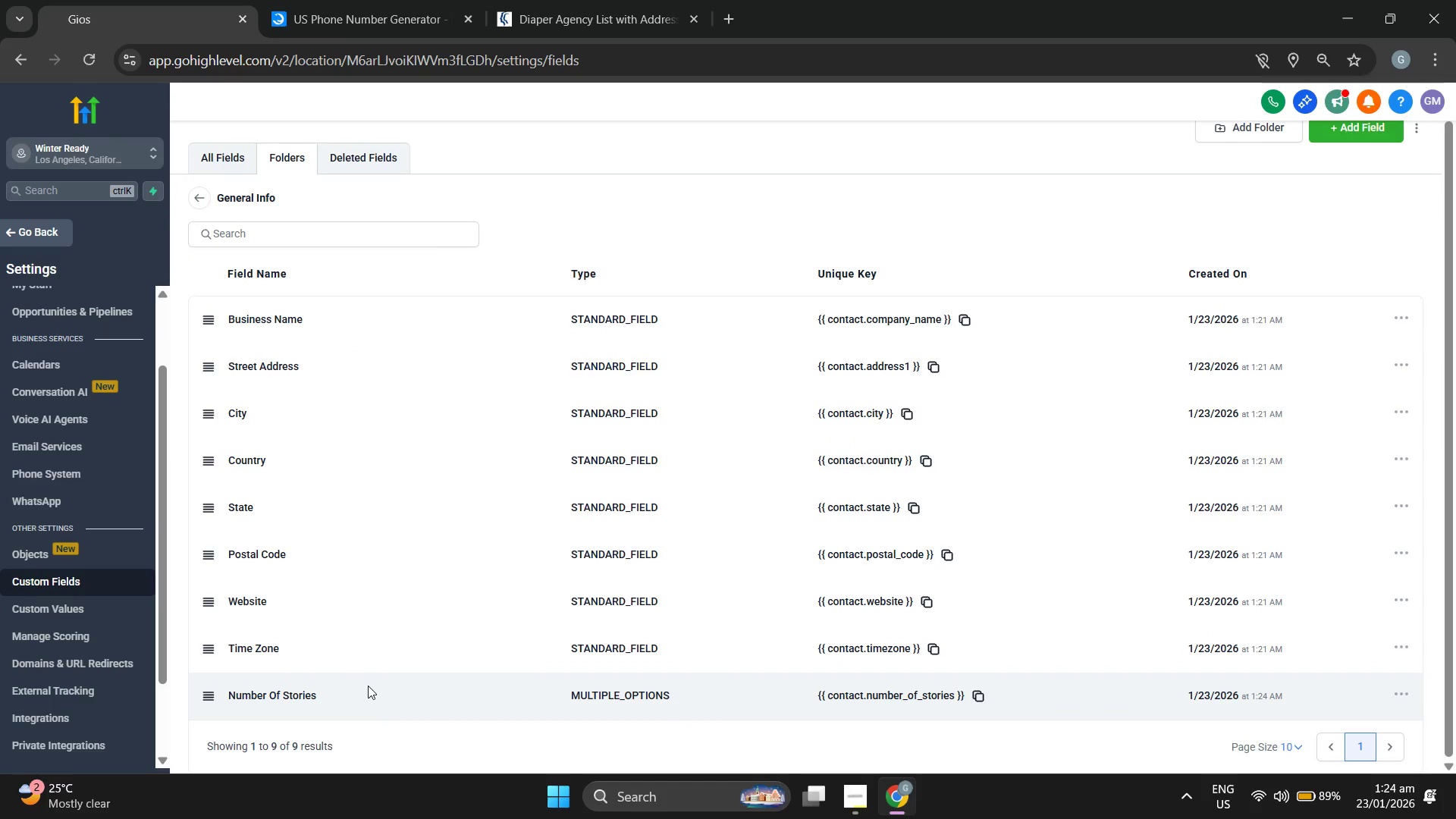 
left_click([362, 686])
 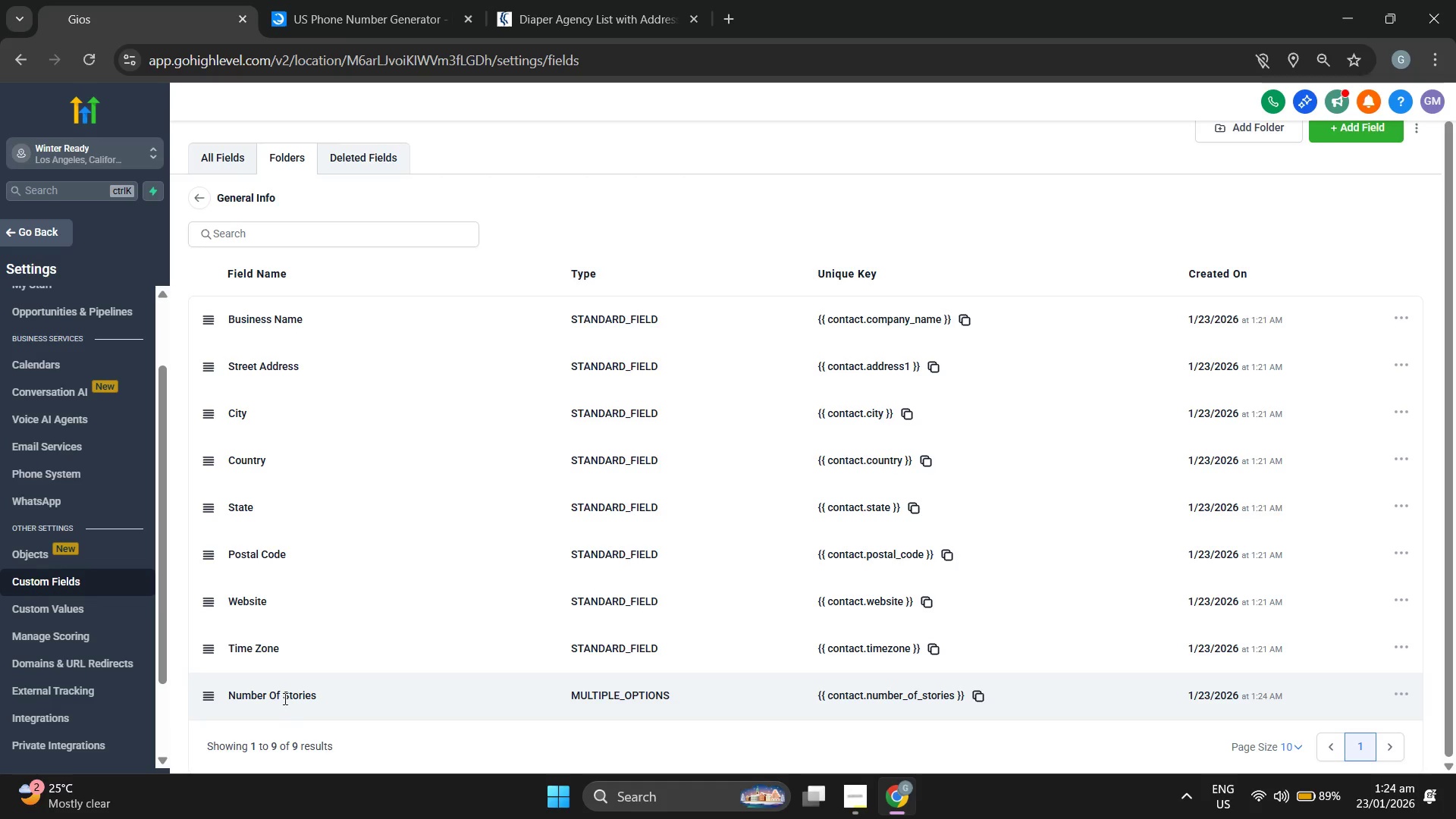 
double_click([286, 695])
 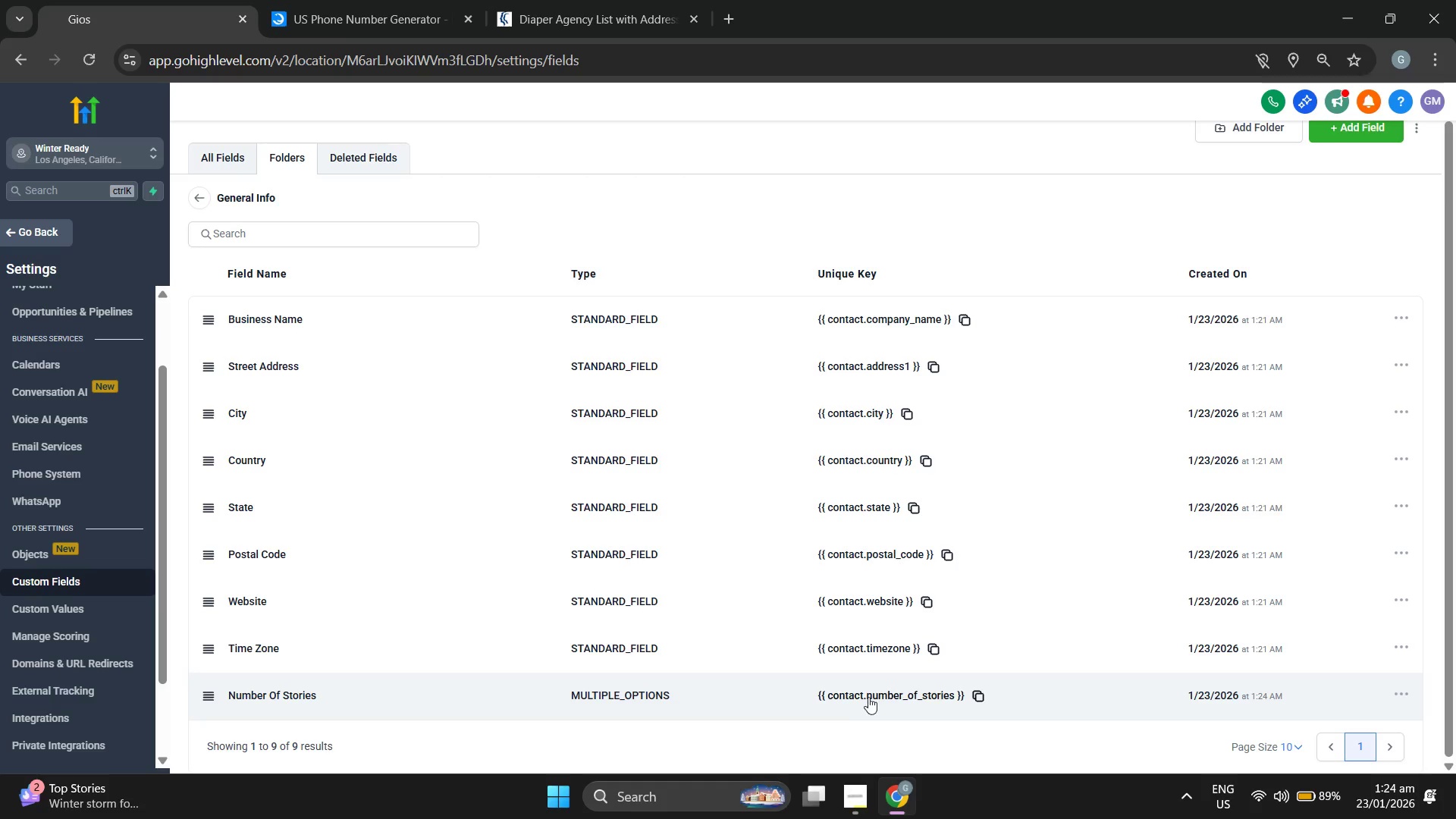 
left_click([868, 695])
 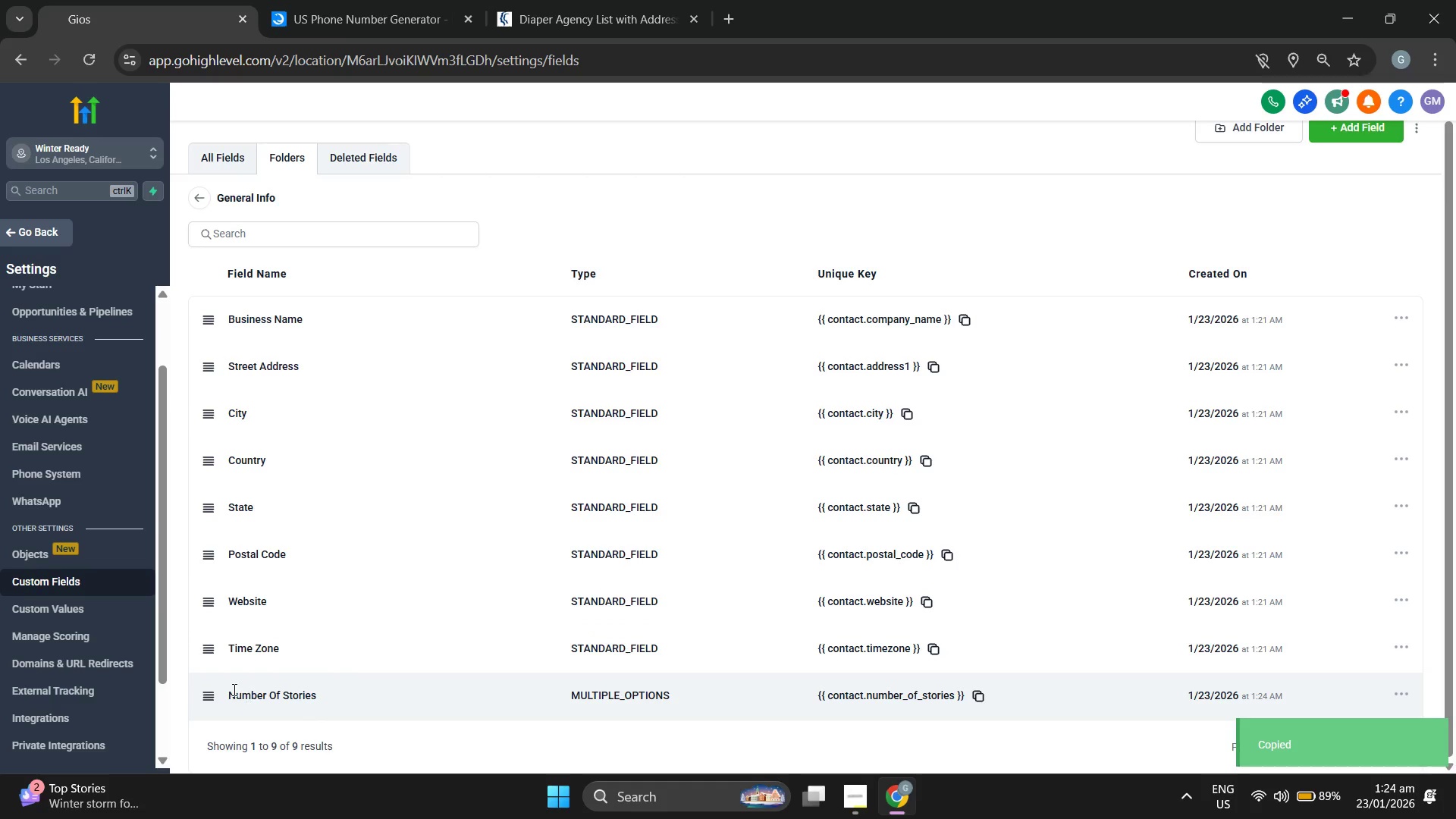 
double_click([211, 687])
 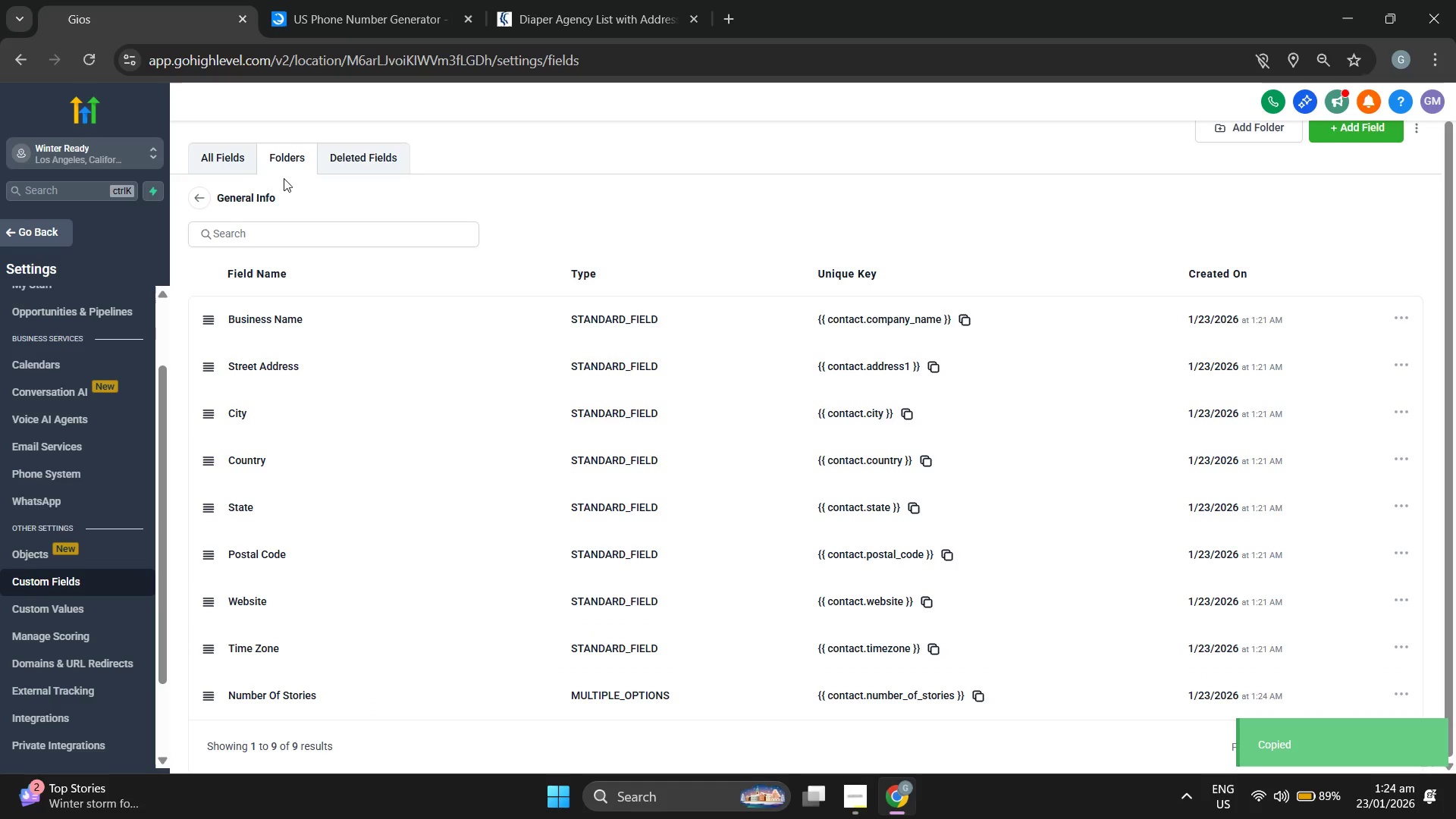 
left_click([205, 155])
 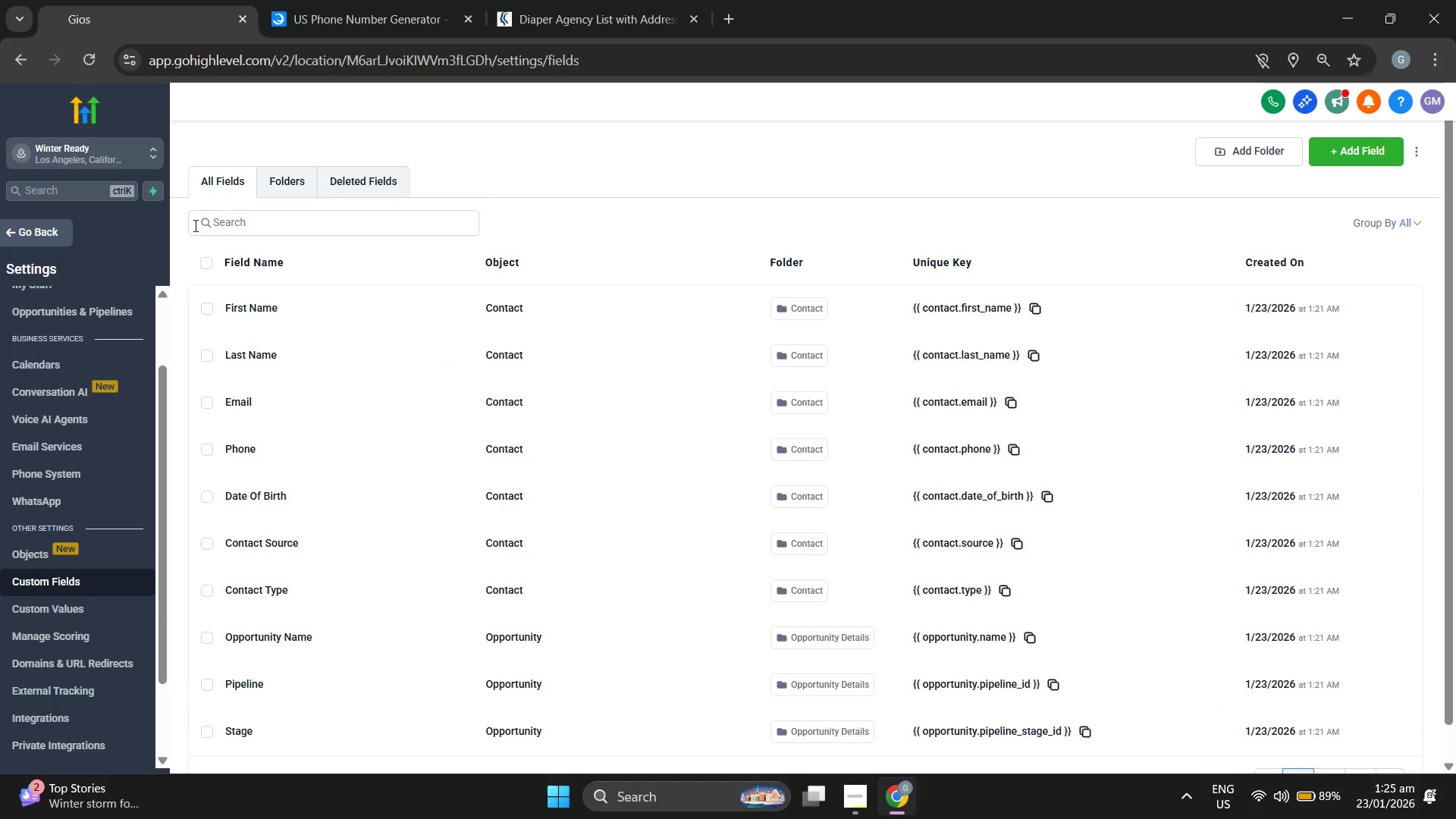 
scroll: coordinate [646, 531], scroll_direction: down, amount: 3.0
 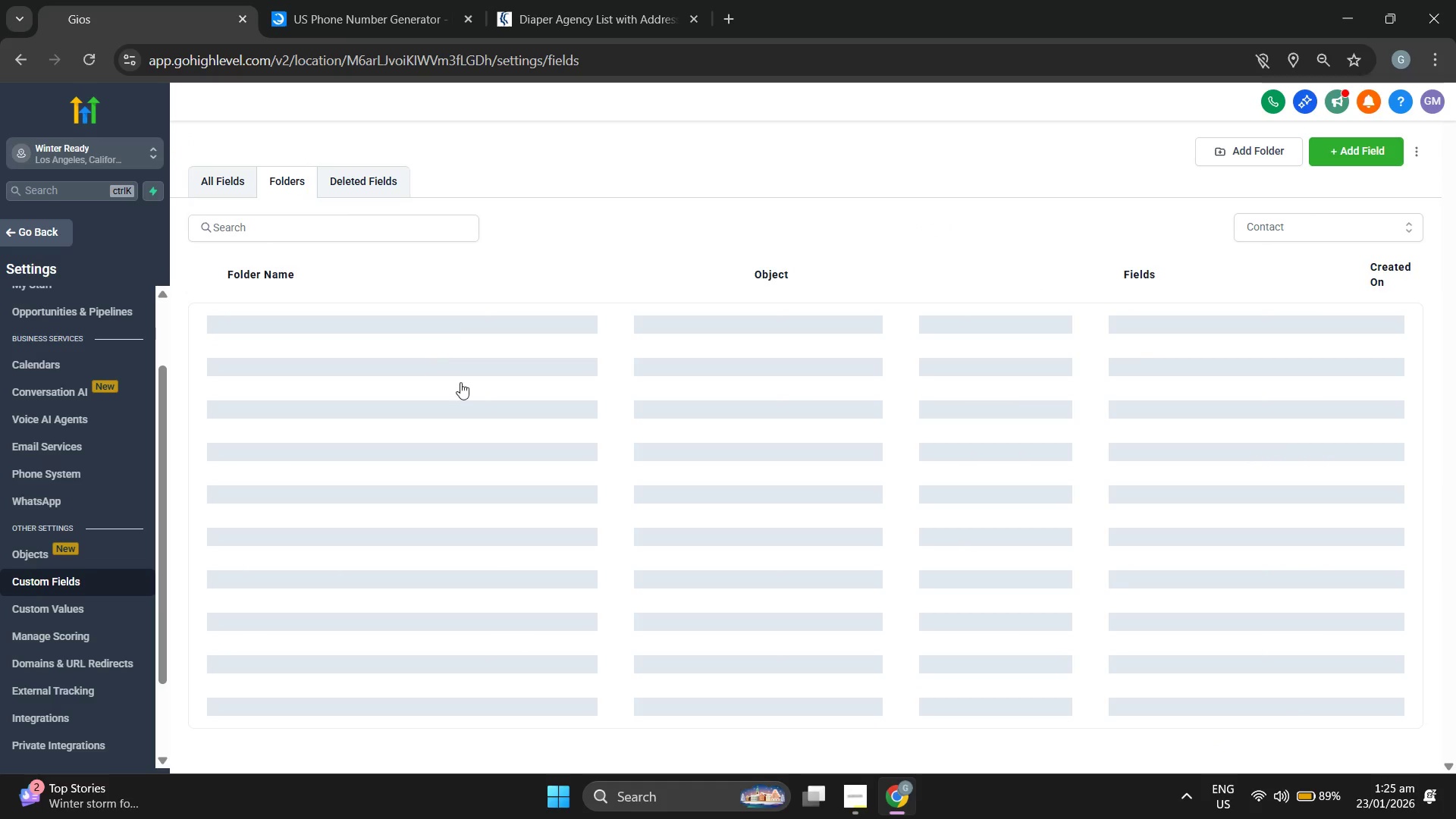 
wait(20.58)
 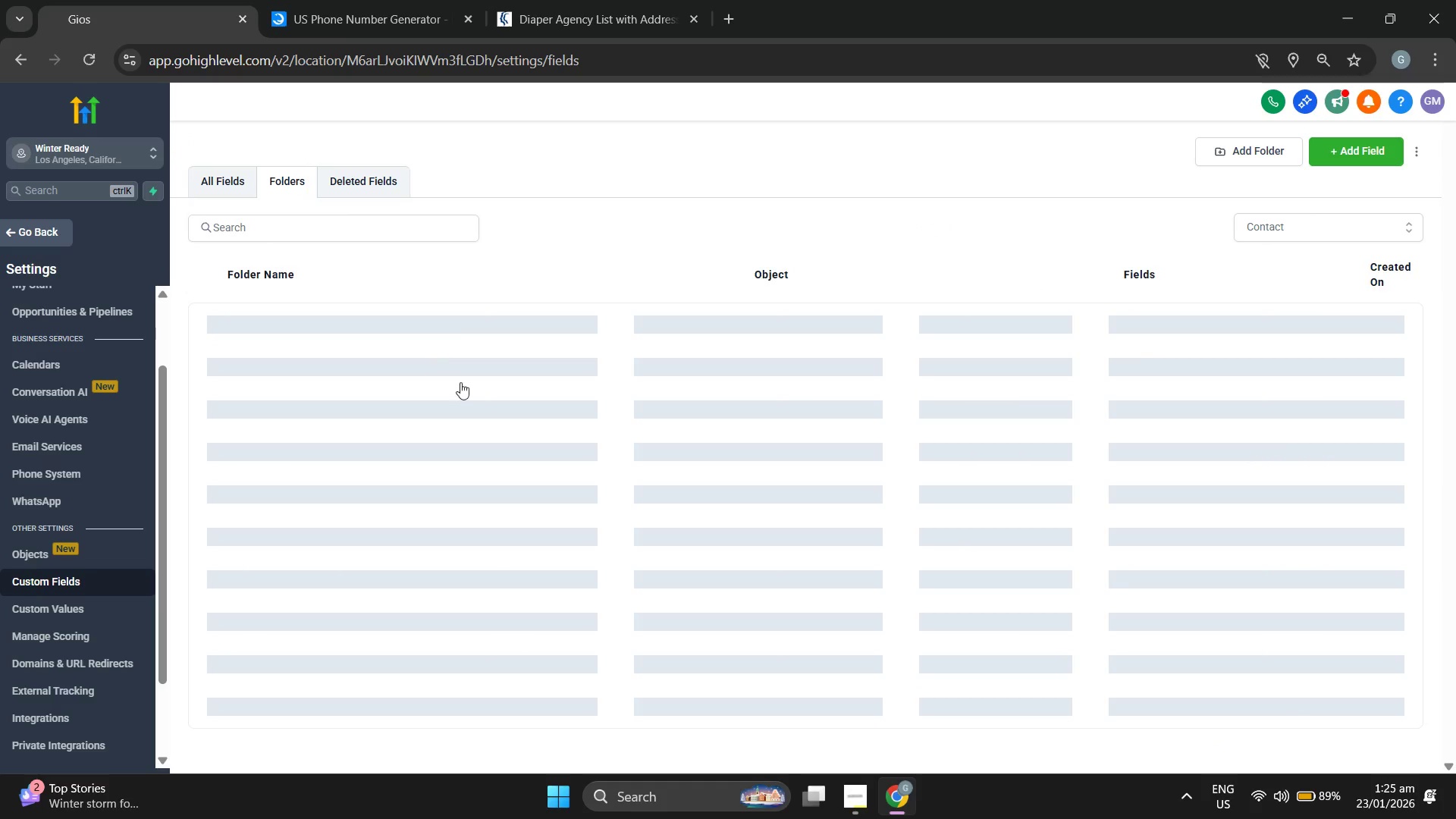 
scroll: coordinate [650, 447], scroll_direction: down, amount: 3.0
 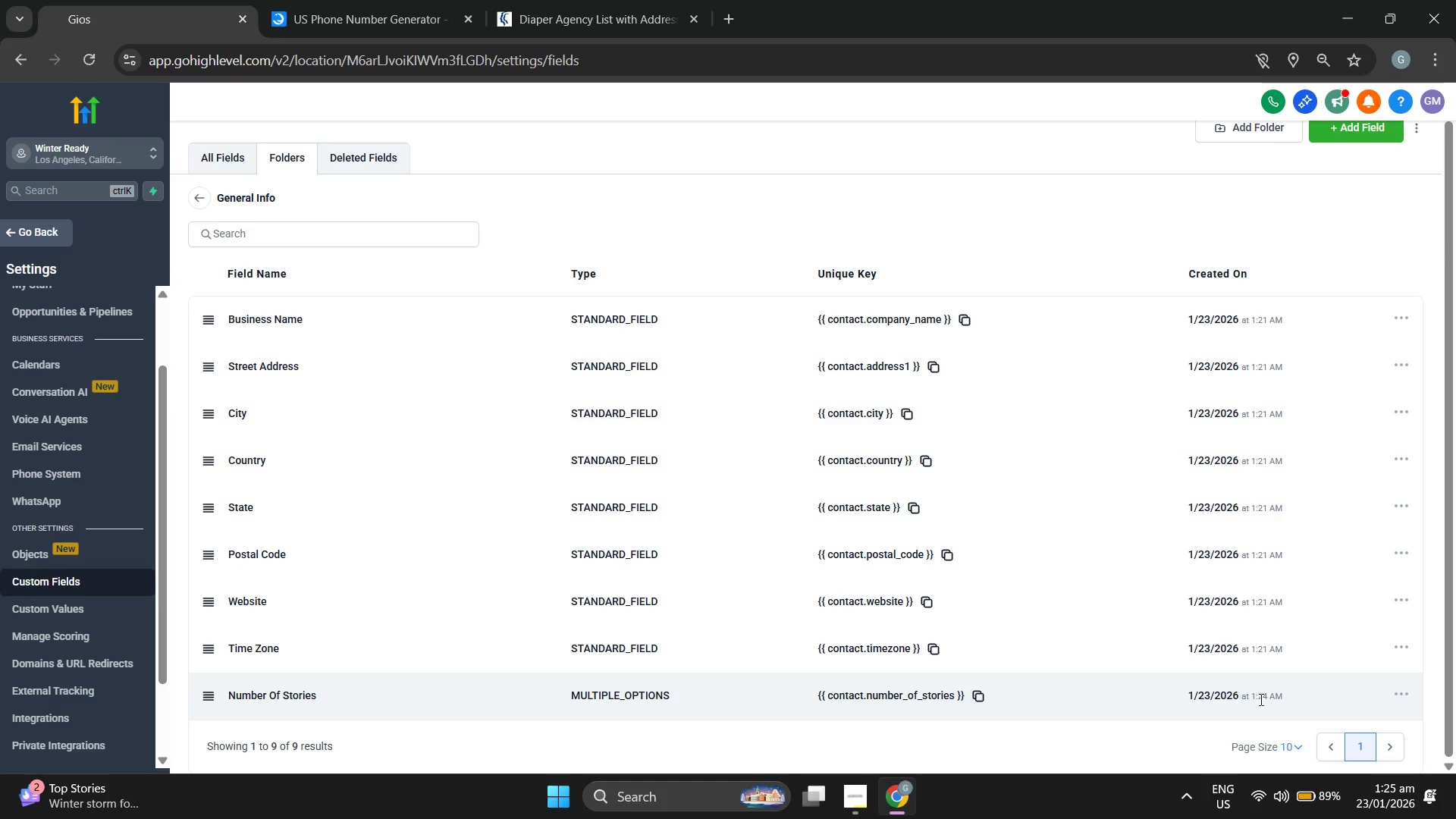 
left_click([1417, 700])
 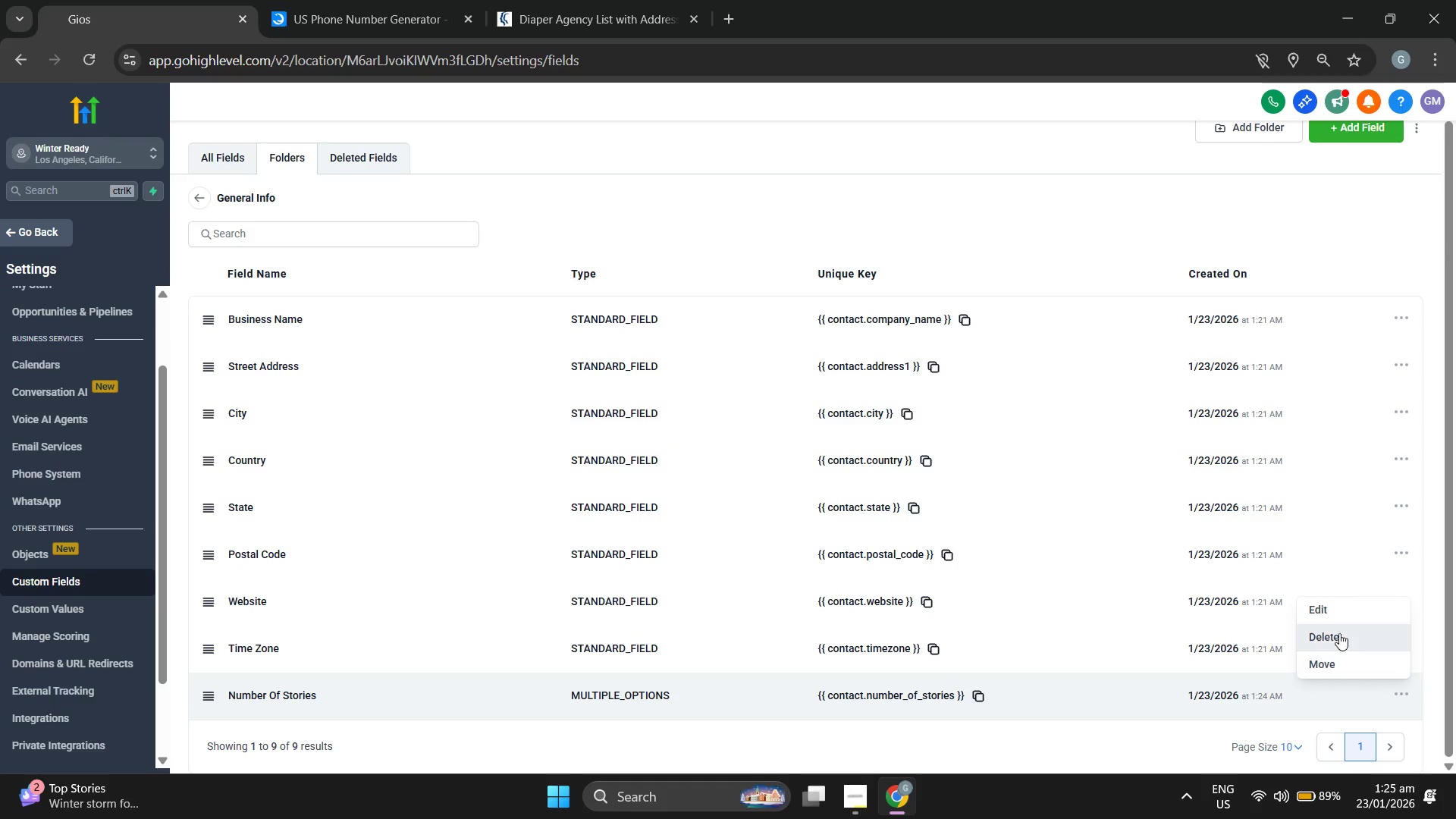 
left_click([1336, 611])
 